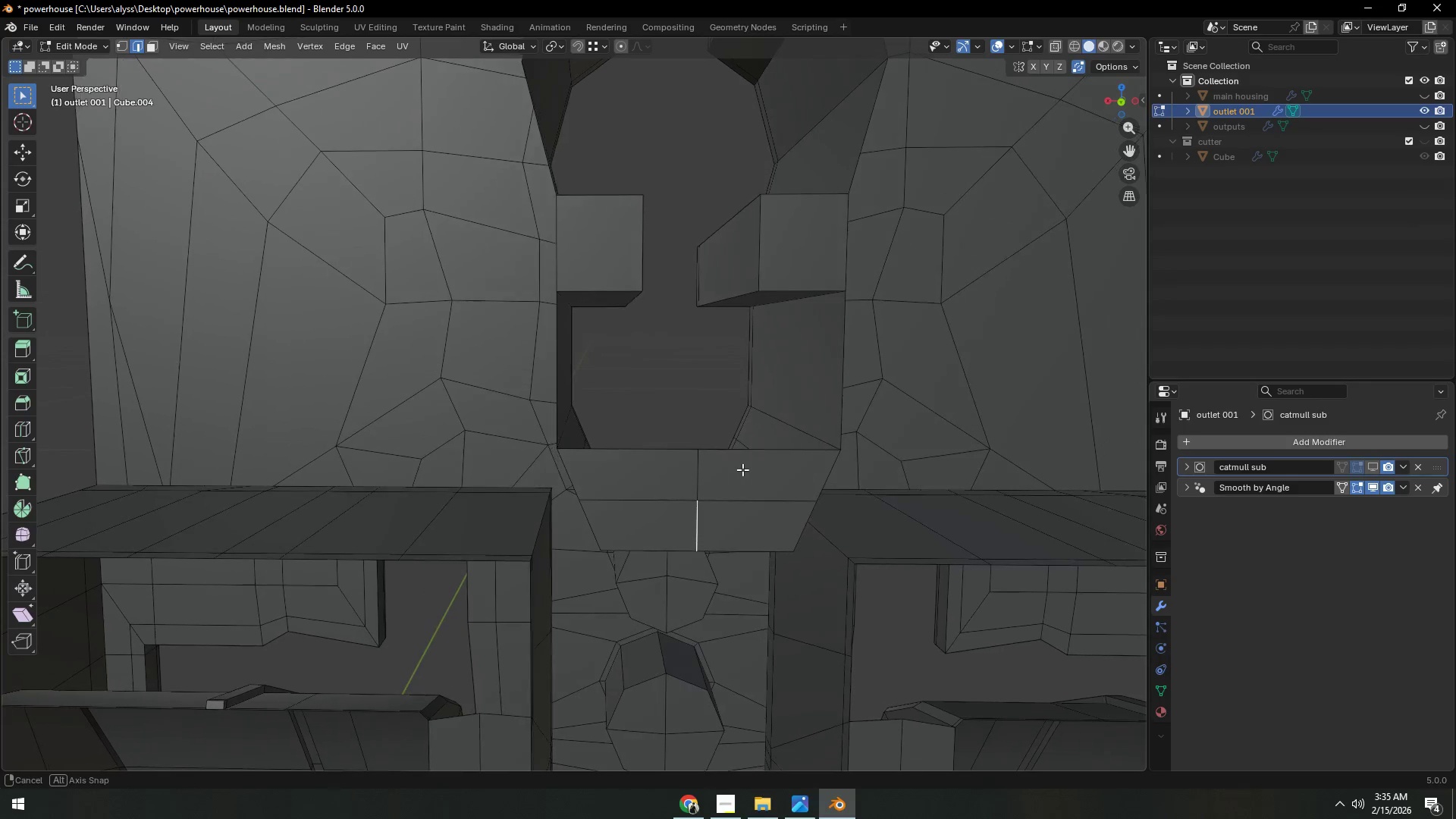 
hold_key(key=ShiftLeft, duration=0.39)
 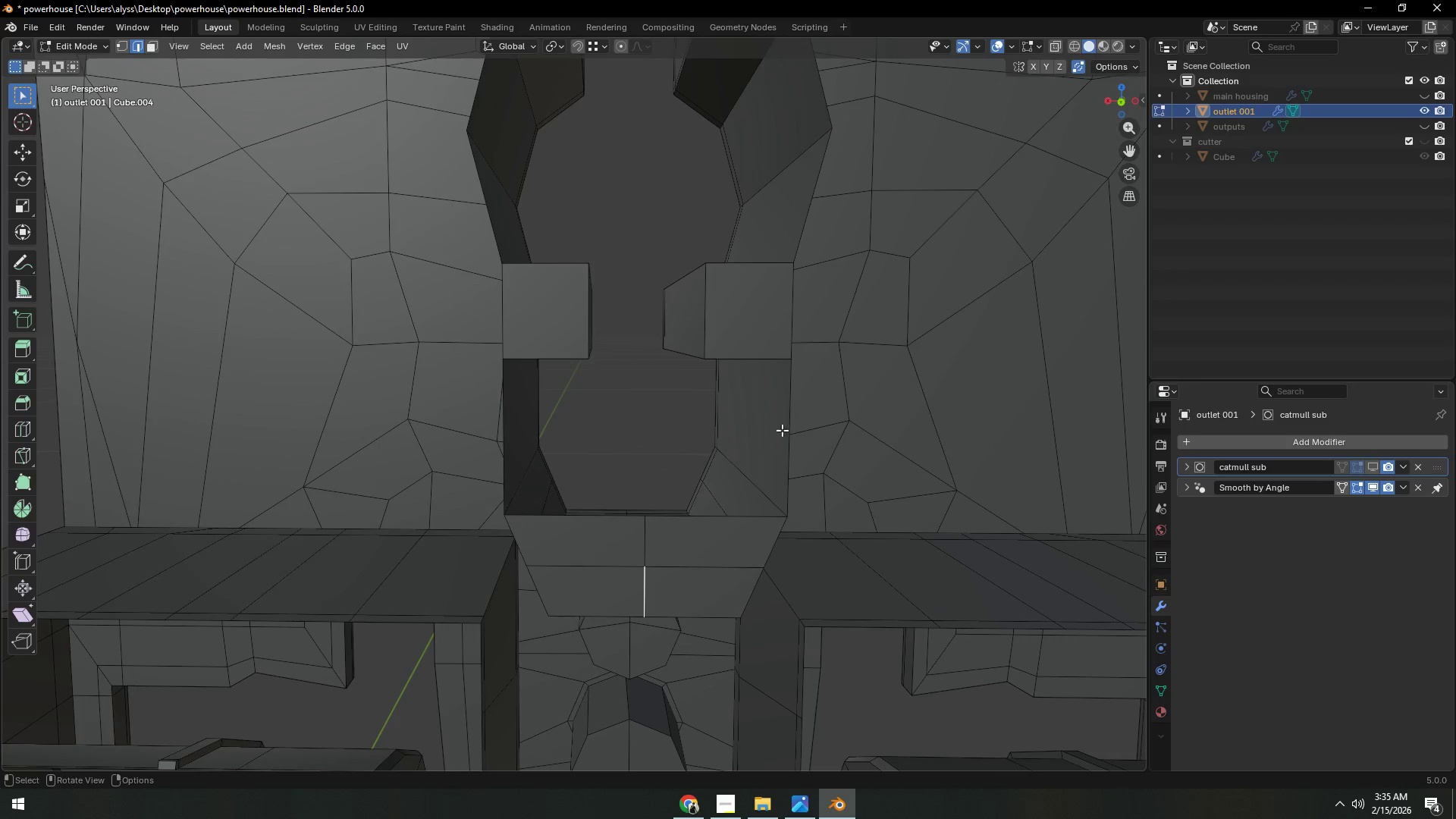 
hold_key(key=ShiftLeft, duration=0.62)
 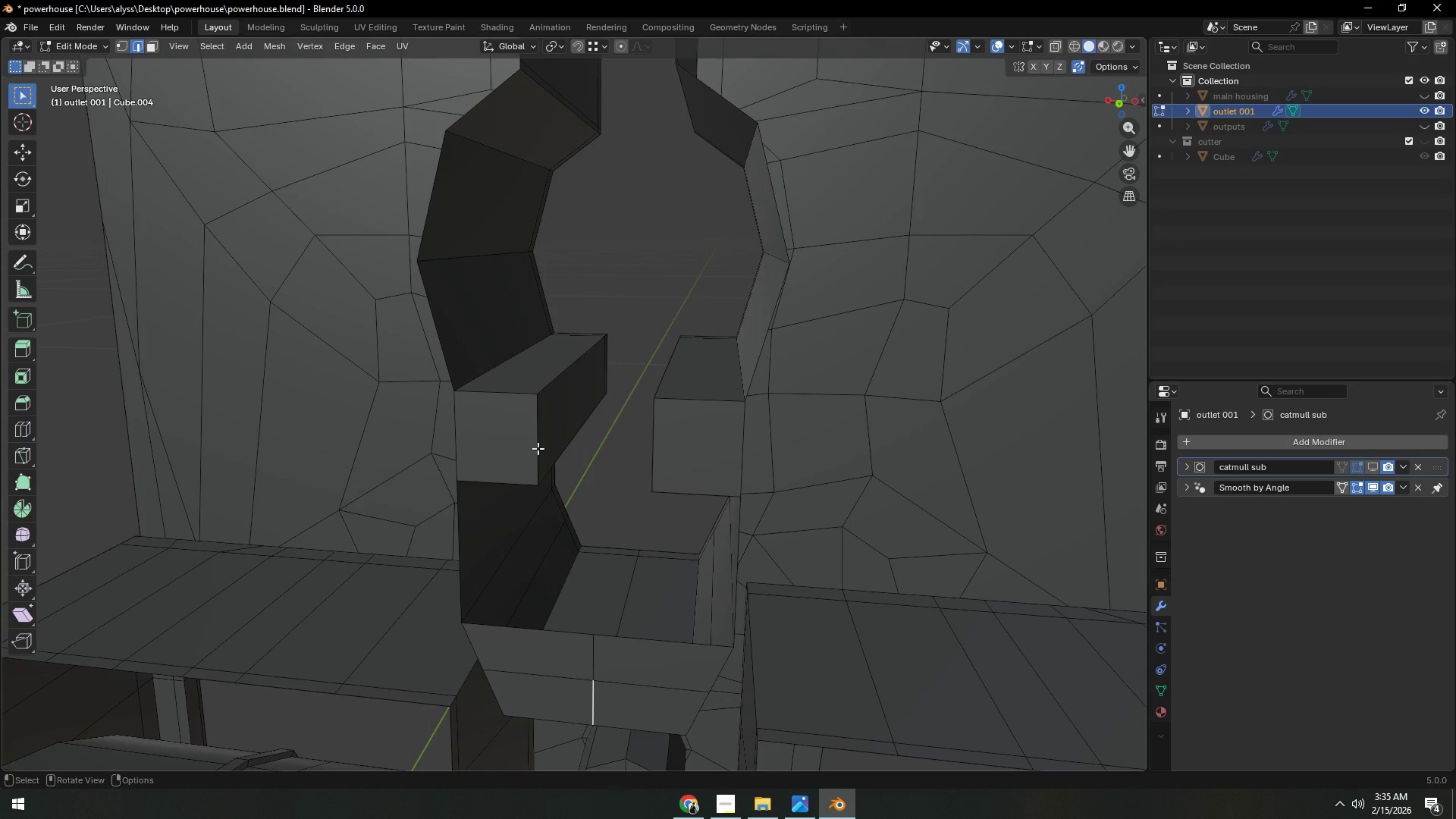 
left_click([535, 431])
 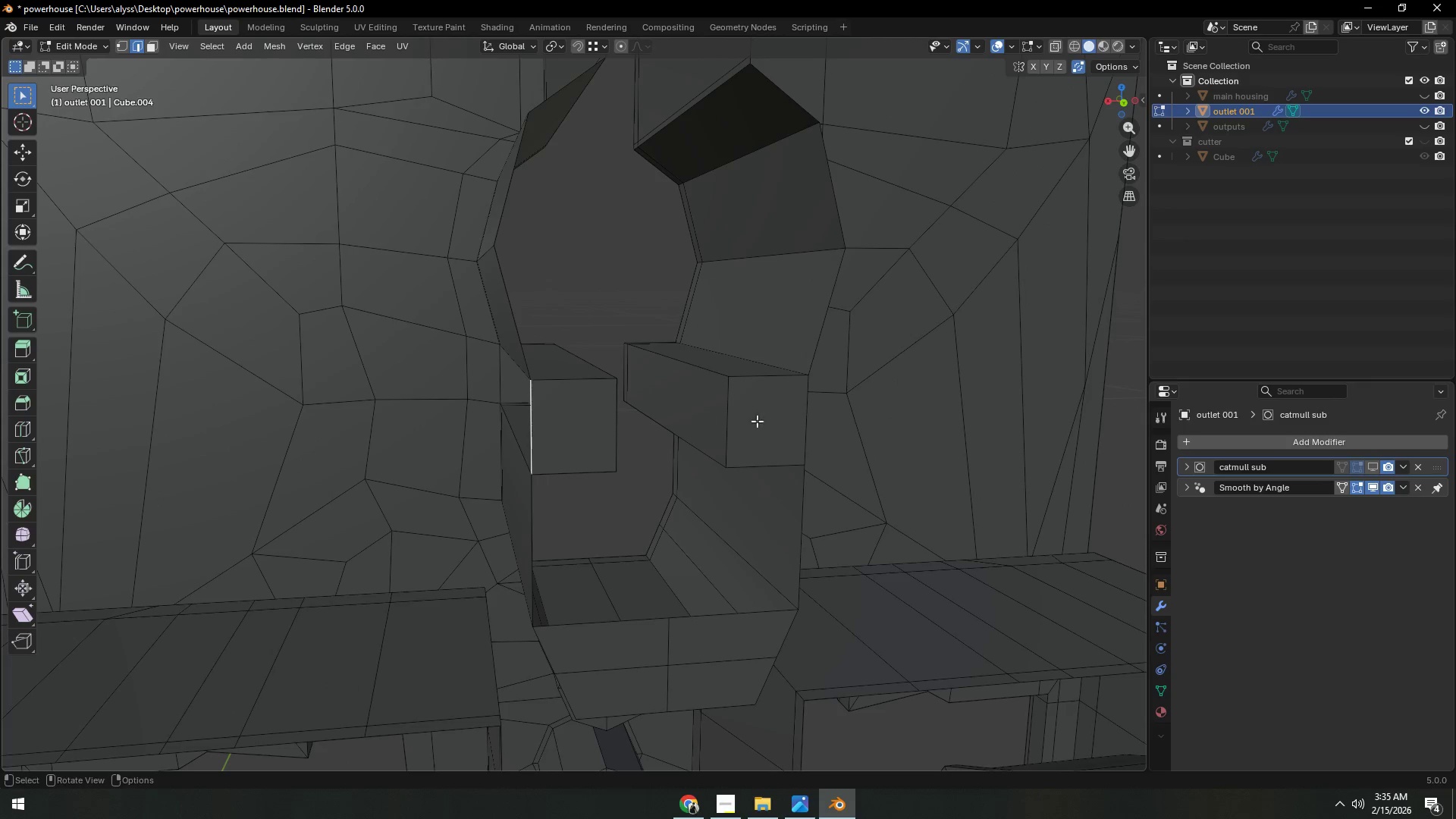 
hold_key(key=ShiftLeft, duration=0.53)
left_click([809, 416])
 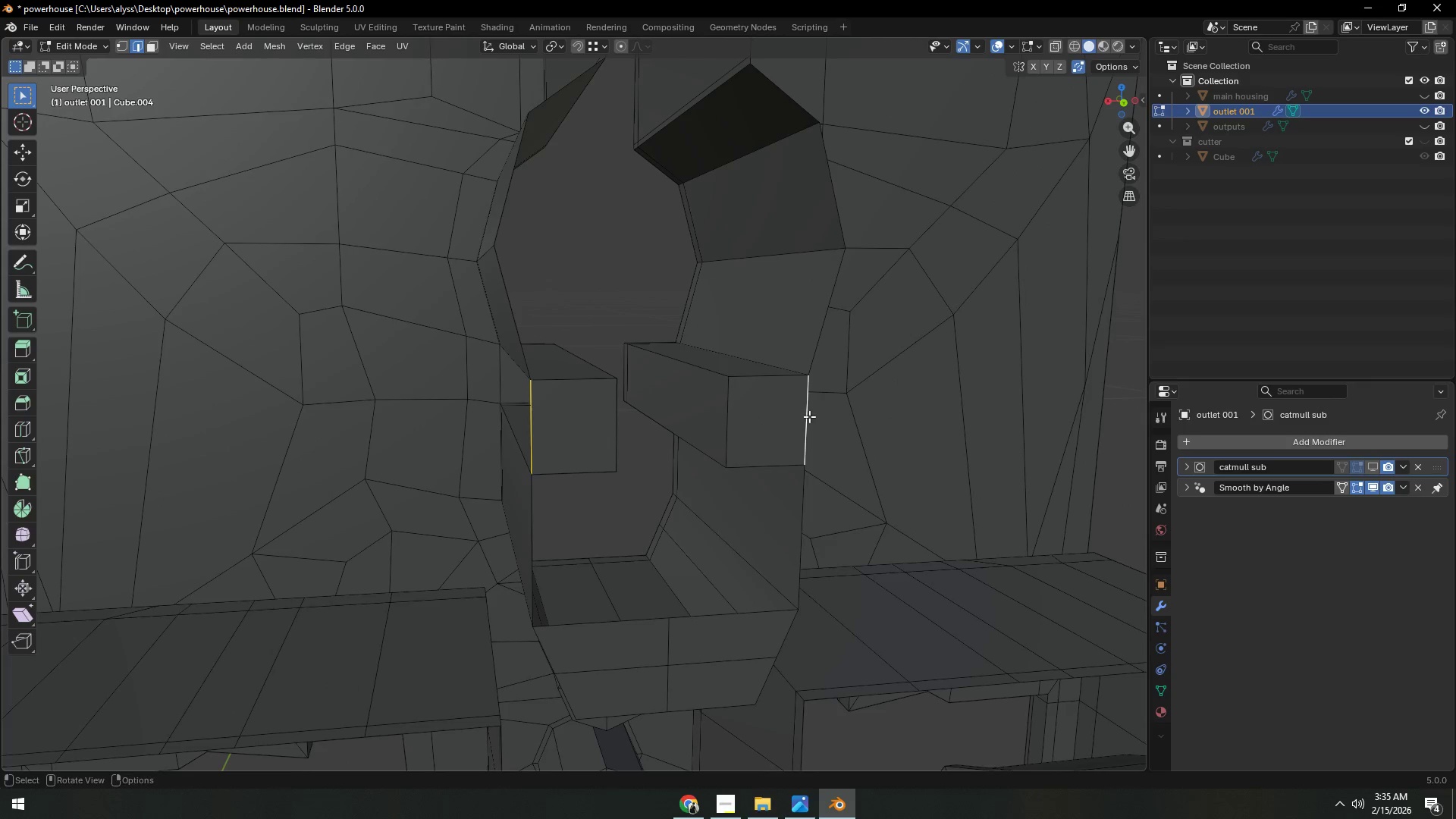 
key(X)
 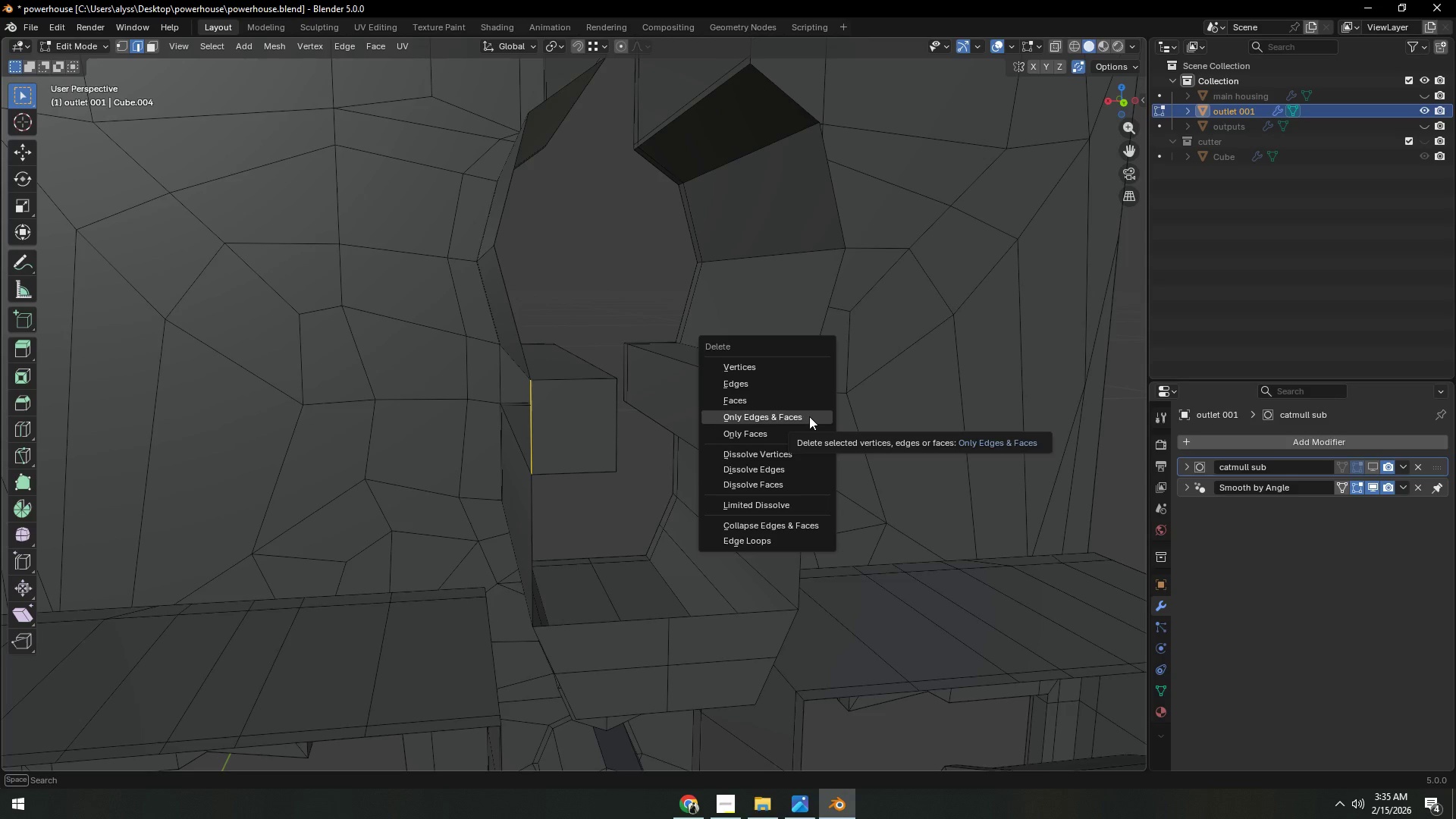 
left_click([809, 416])
 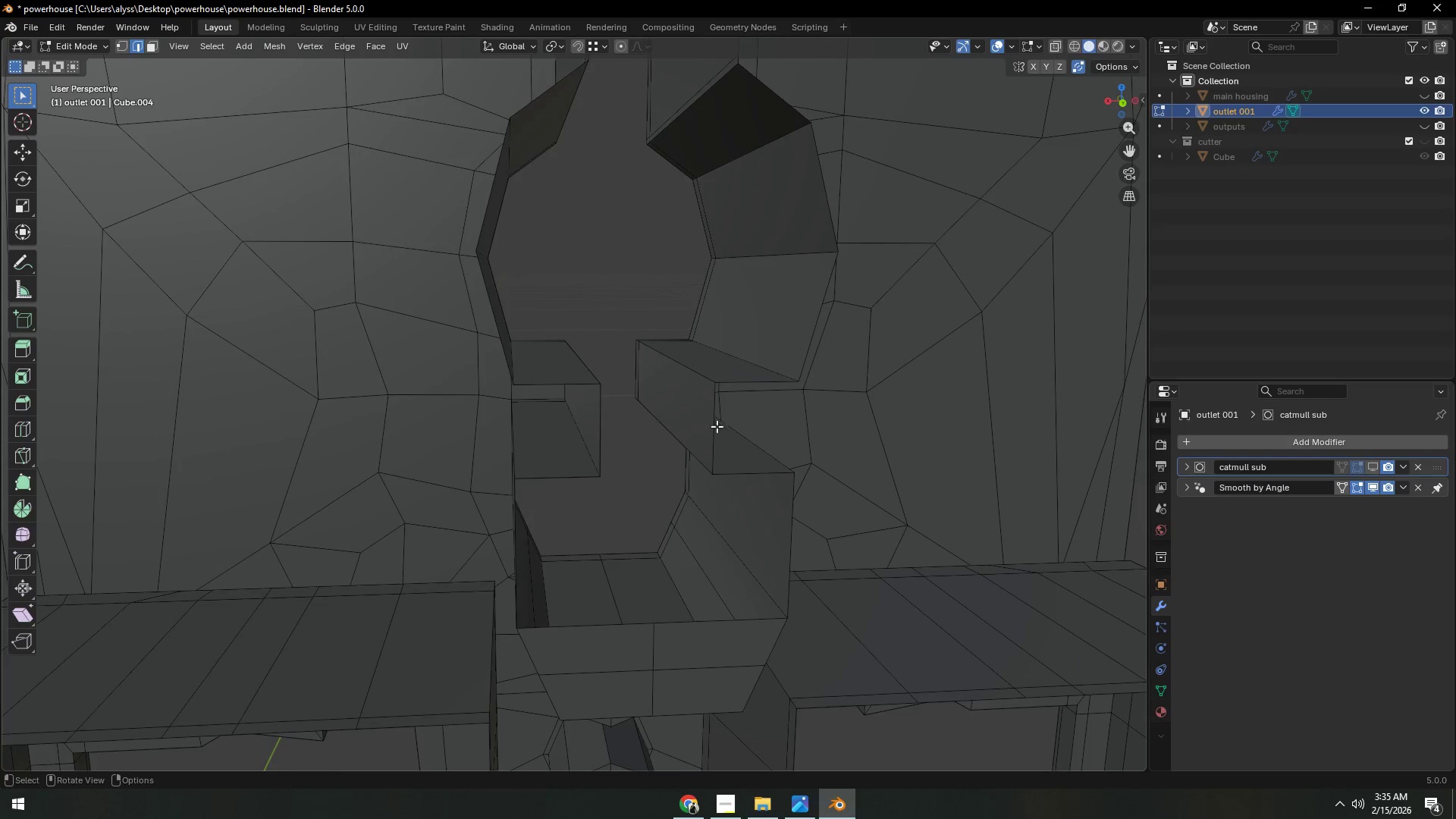 
left_click([714, 424])
 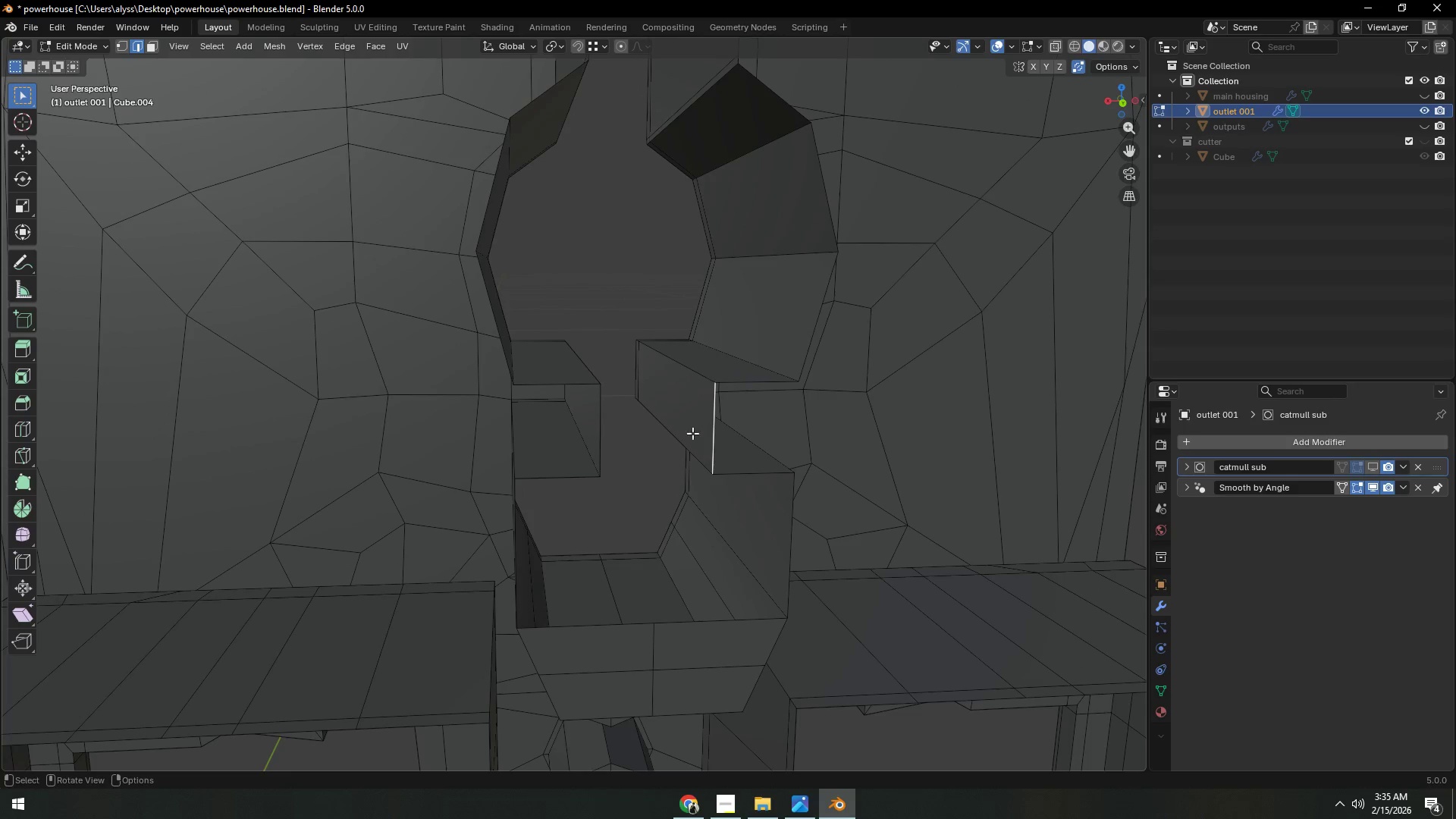 
hold_key(key=ShiftLeft, duration=0.47)
left_click([598, 443])
 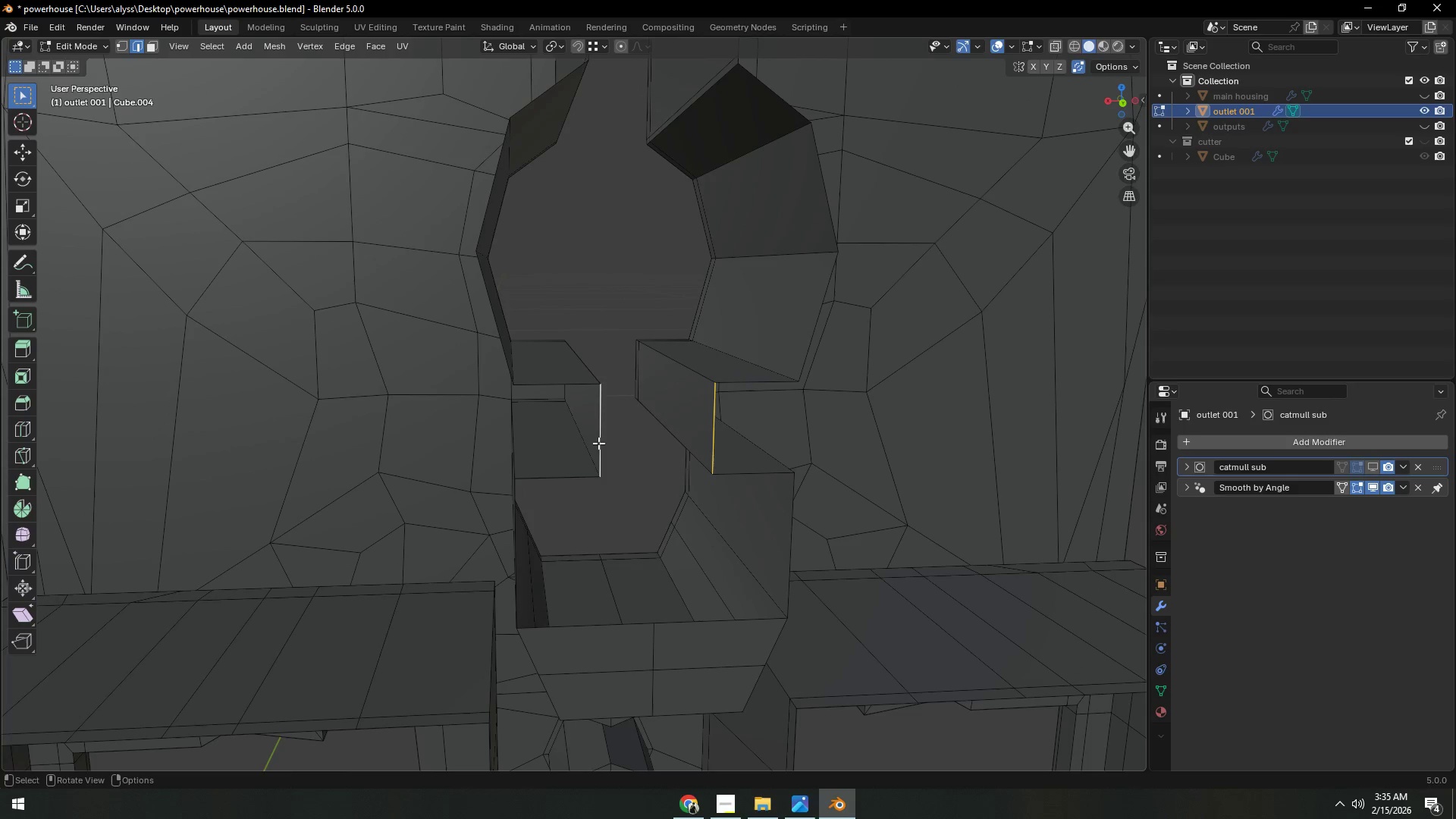 
key(F)
 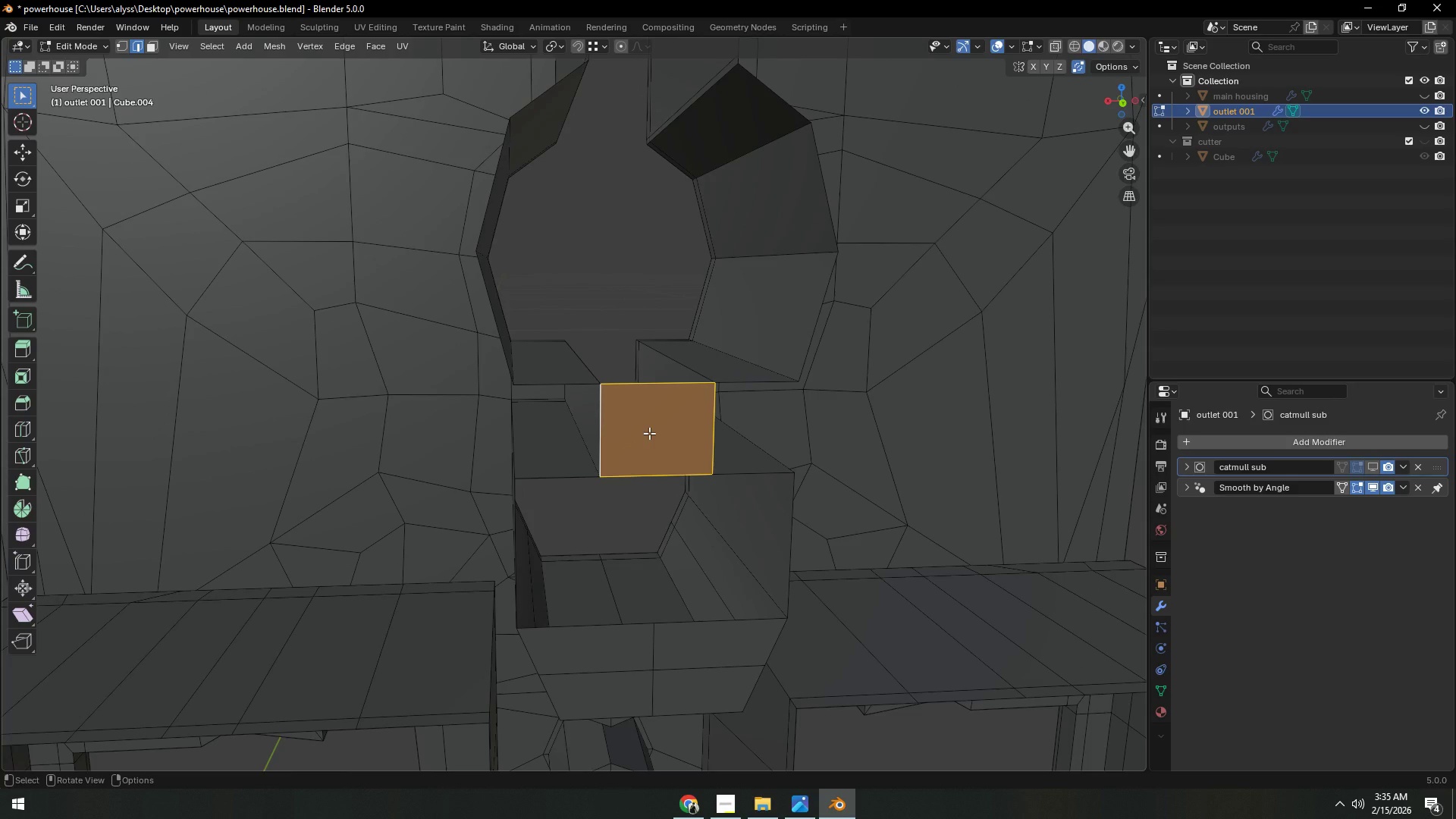 
key(Control+ControlLeft)
 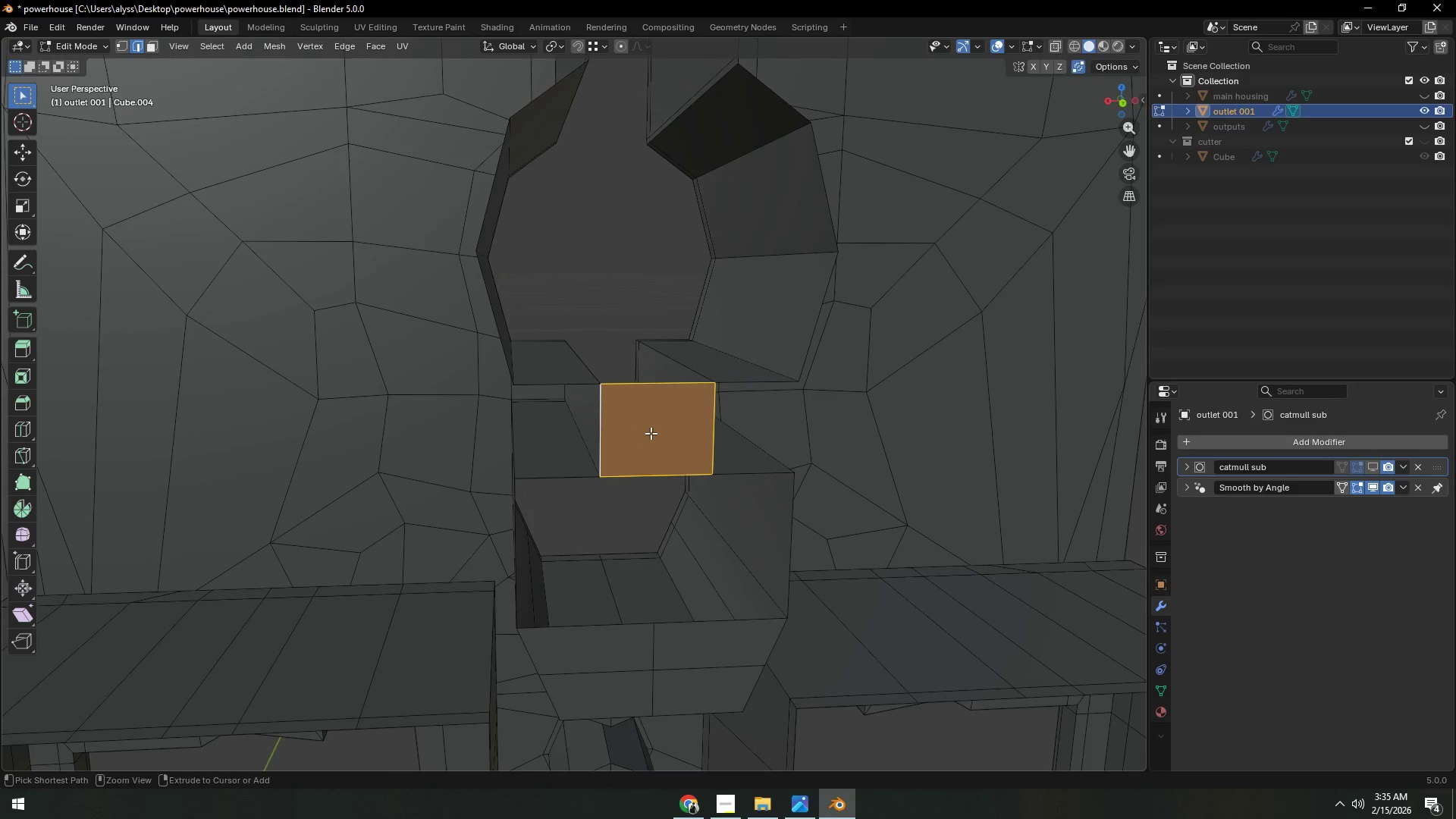 
key(Control+R)
 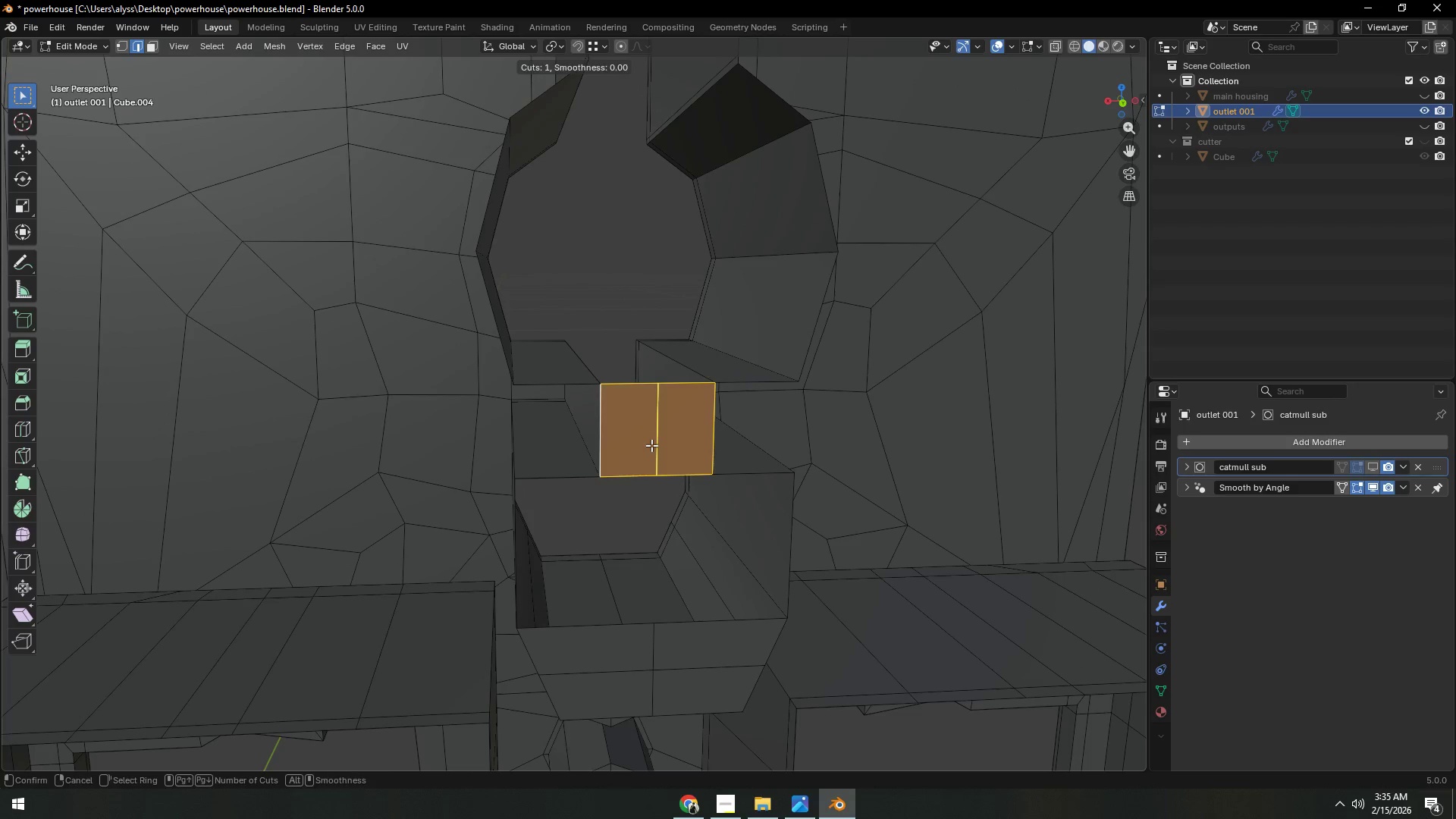 
right_click([651, 445])
 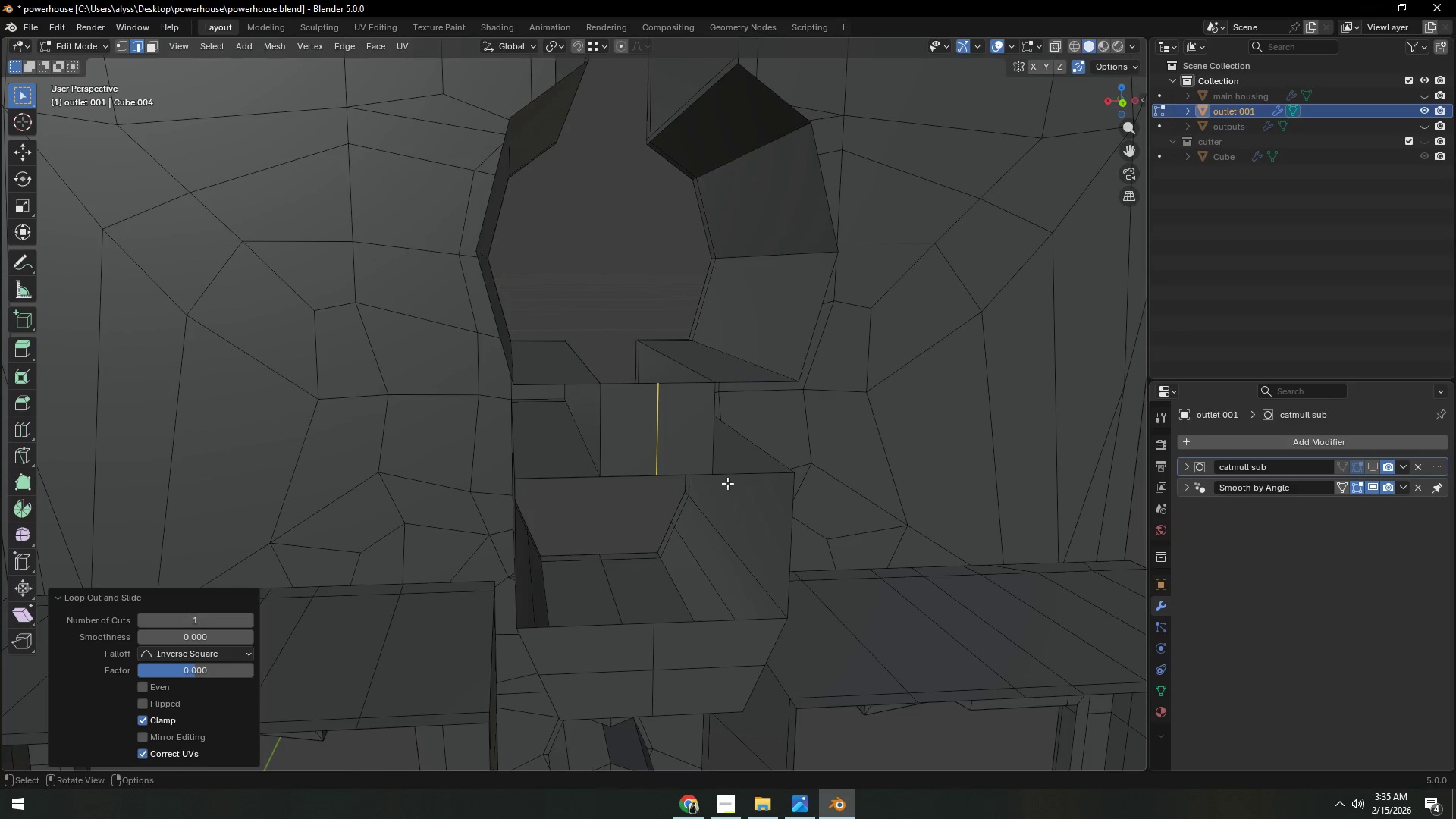 
left_click([651, 445])
 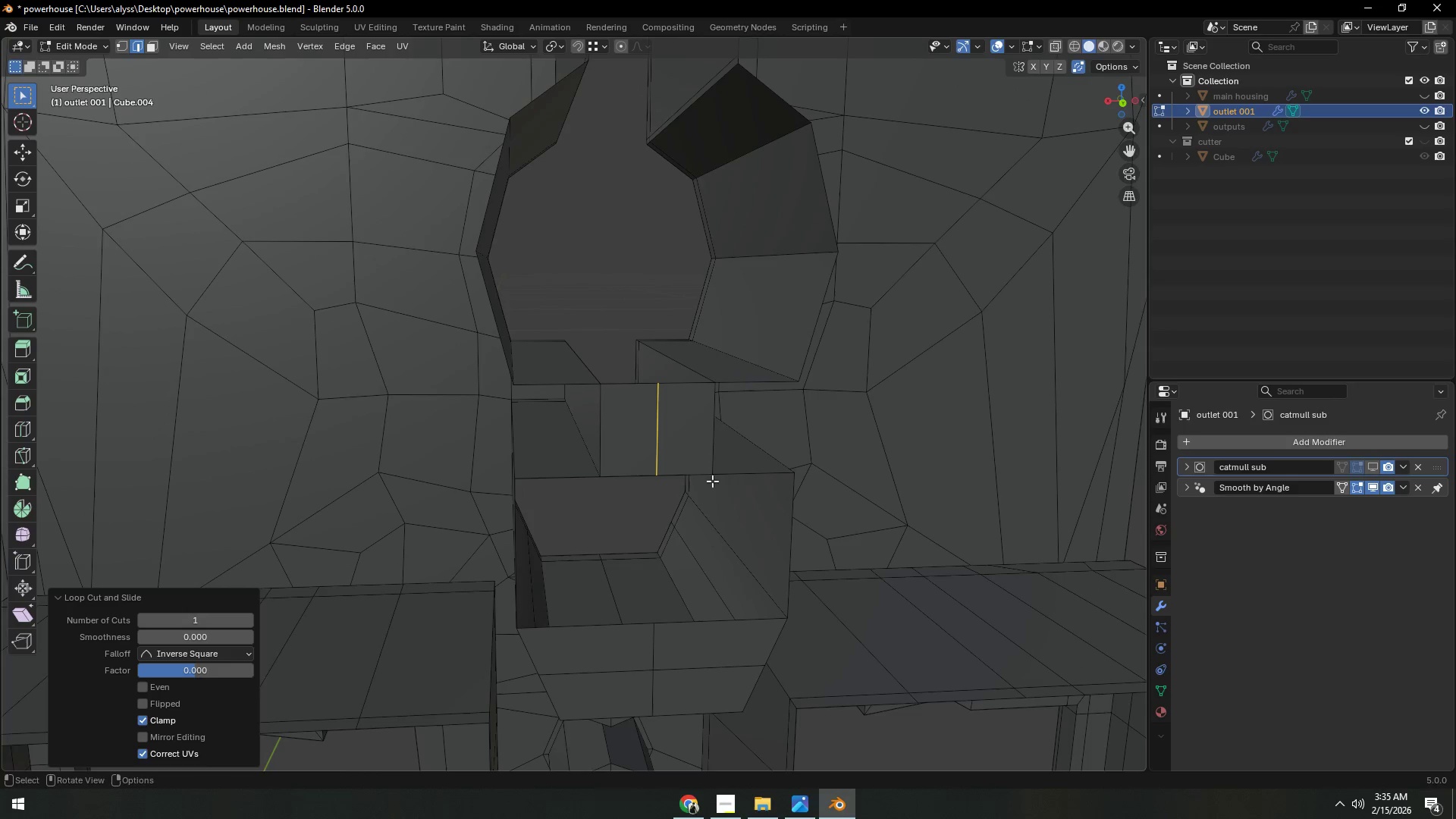 
hold_key(key=ShiftLeft, duration=0.44)
 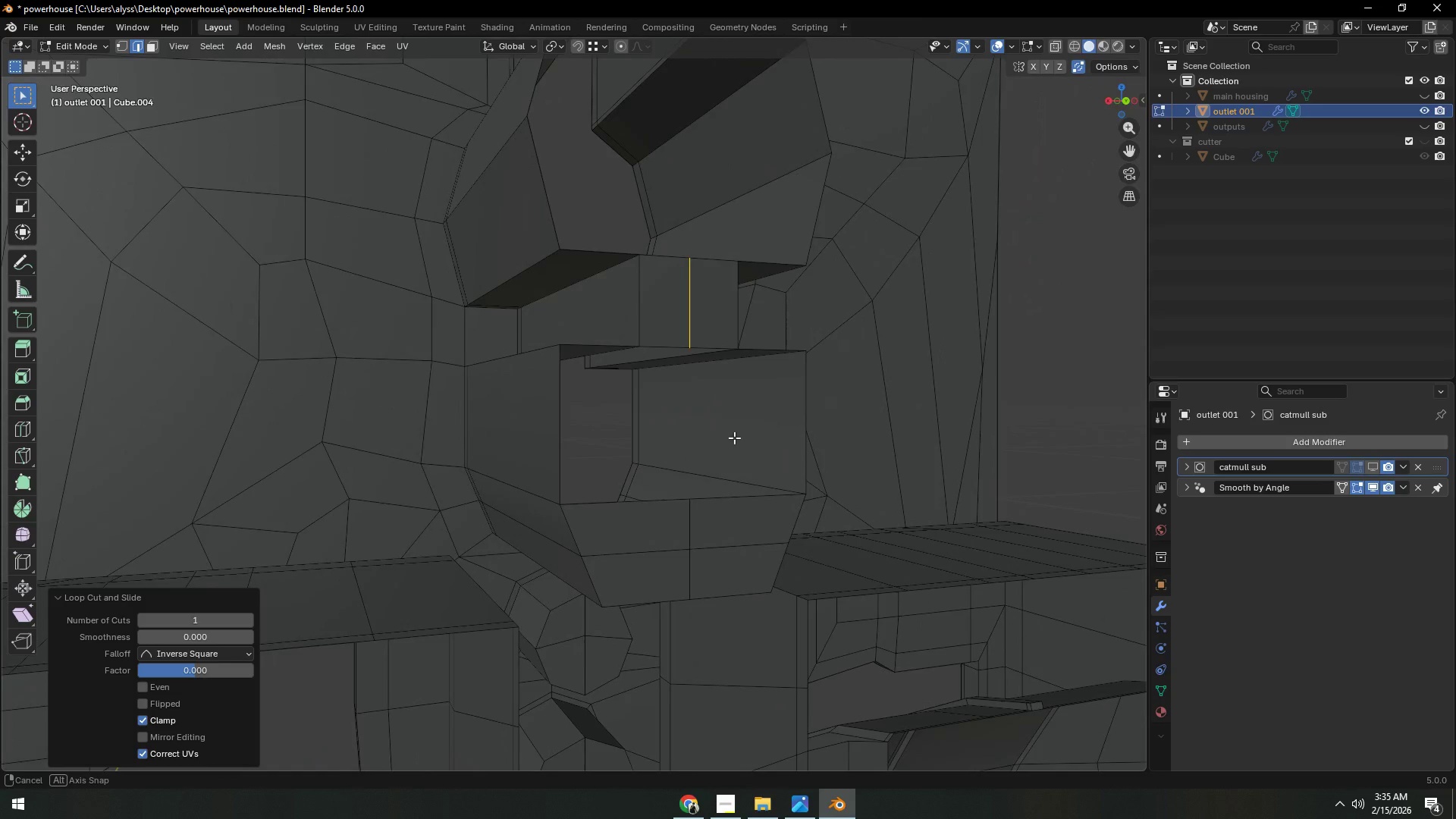 
wait(11.73)
 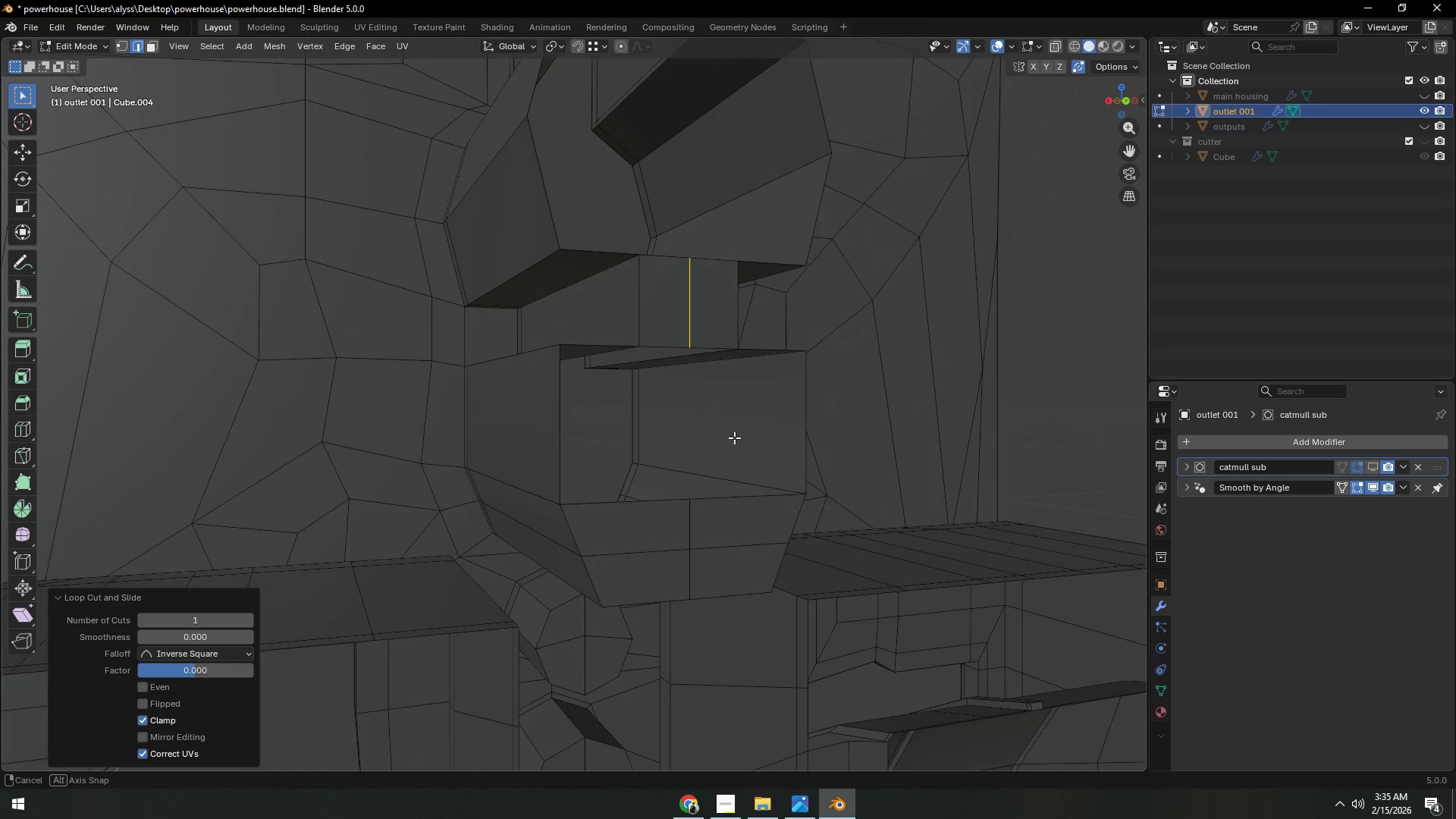 
key(1)
 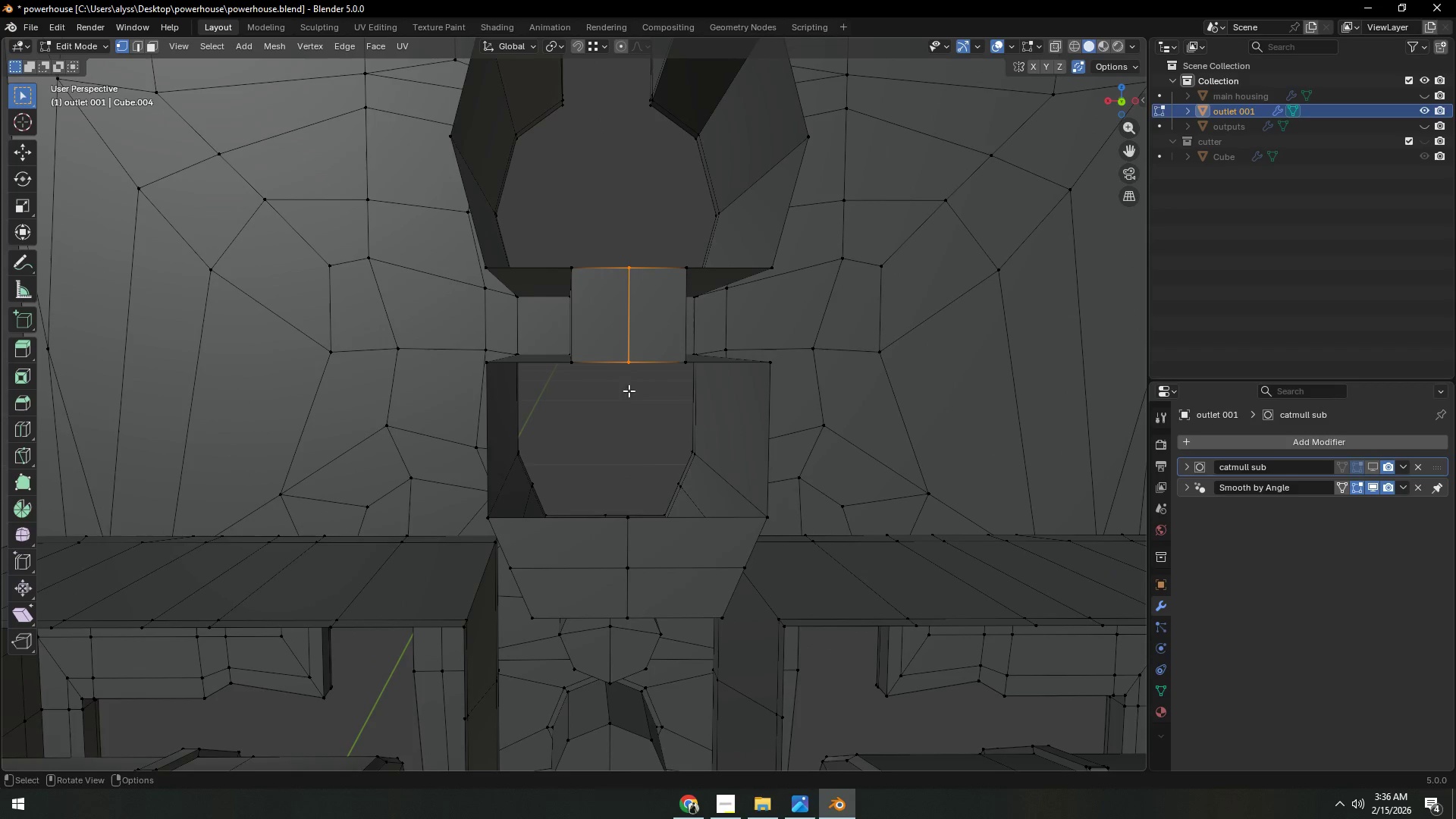 
left_click([628, 346])
 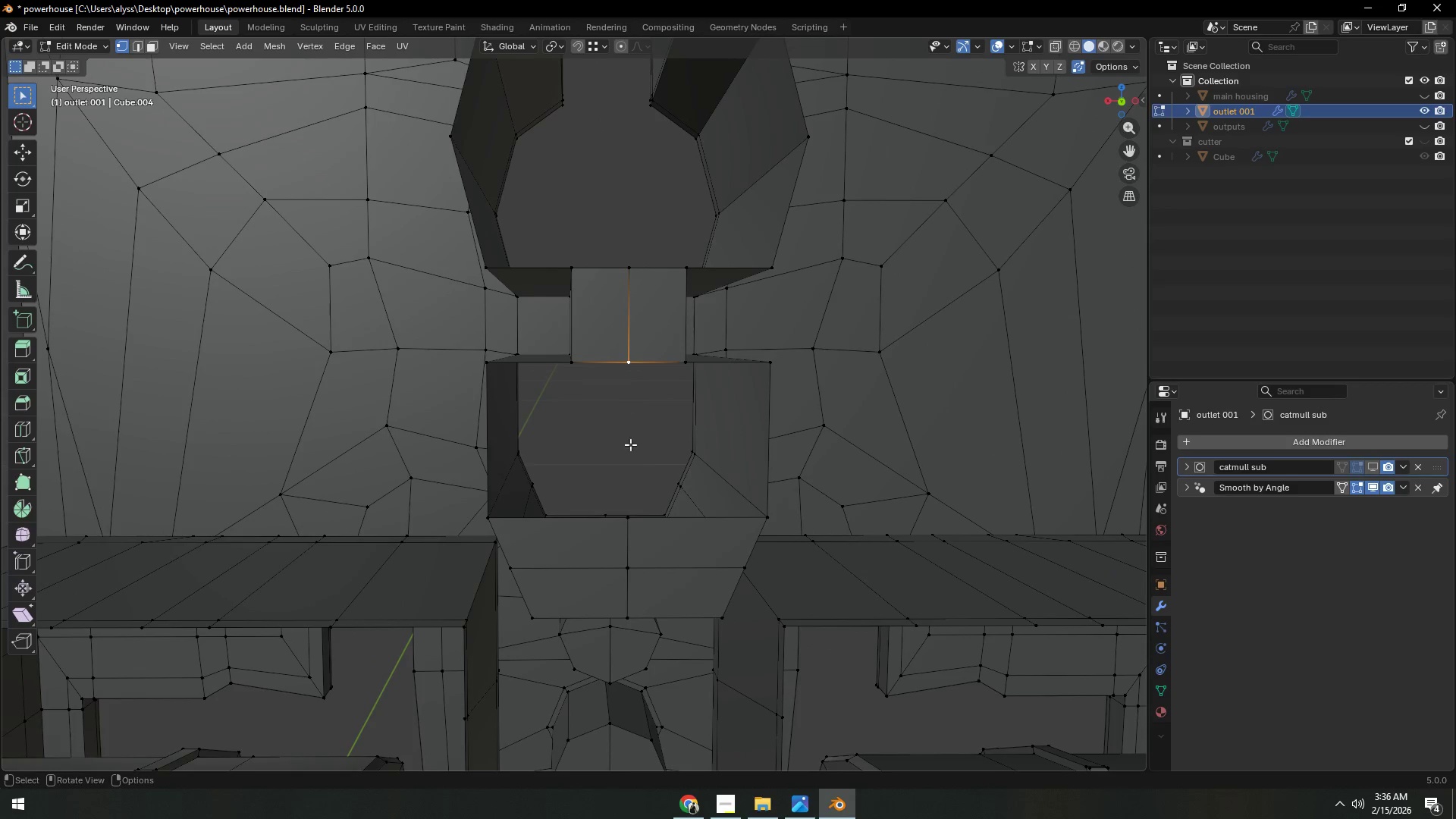 
hold_key(key=ShiftLeft, duration=0.52)
left_click([627, 526])
 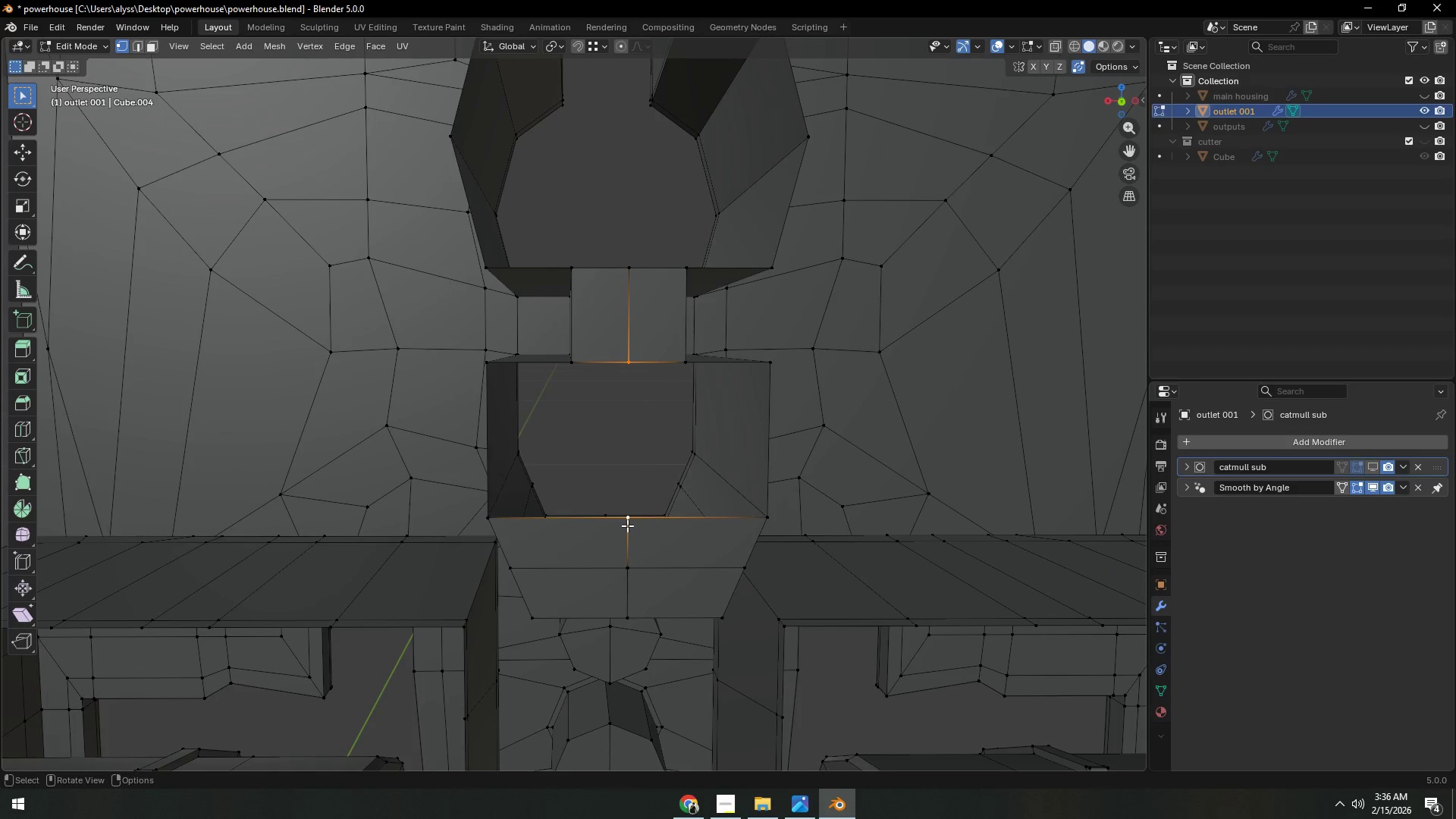 
key(F)
 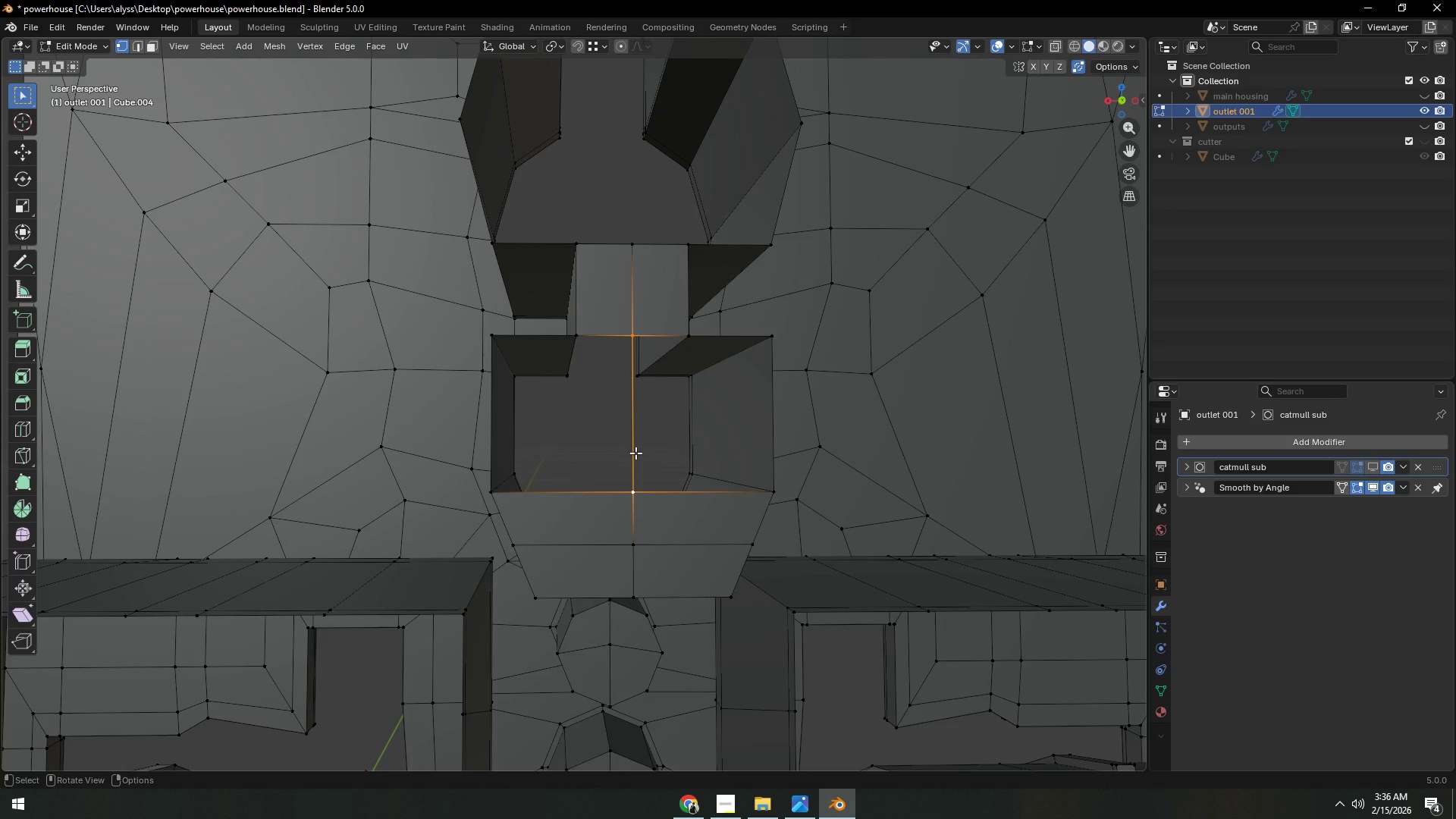 
right_click([635, 453])
 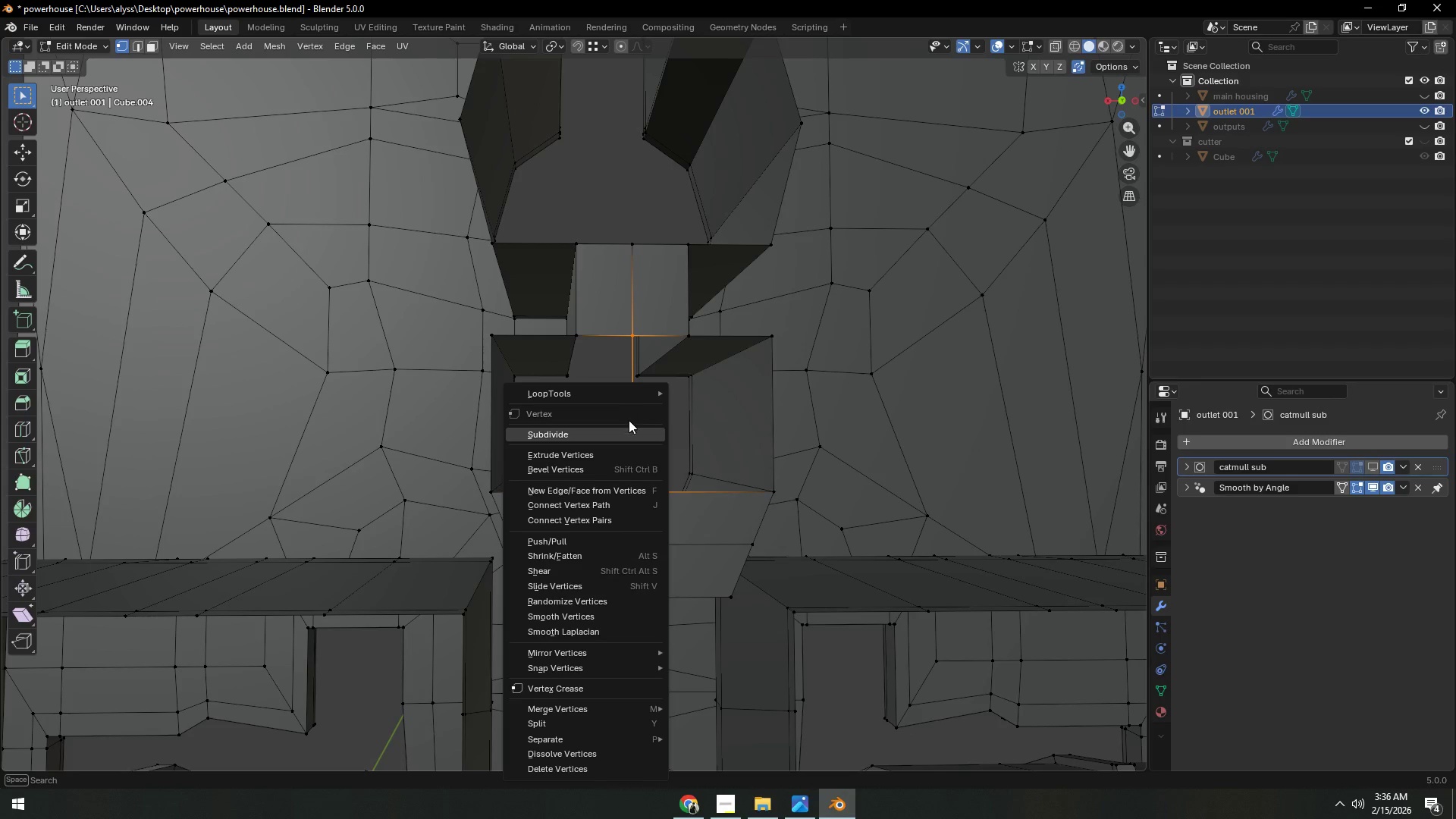 
left_click([627, 425])
 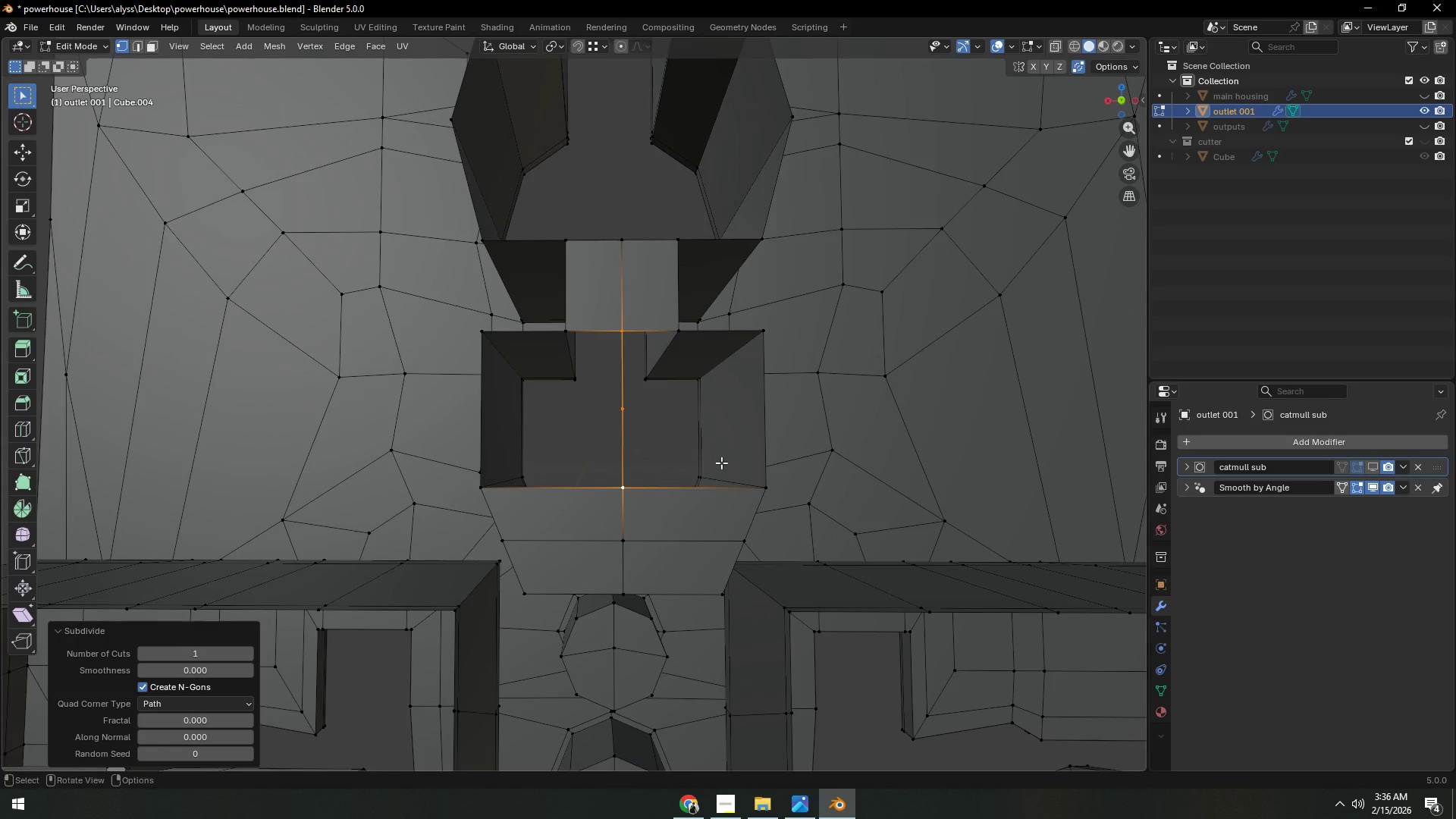 
wait(13.05)
 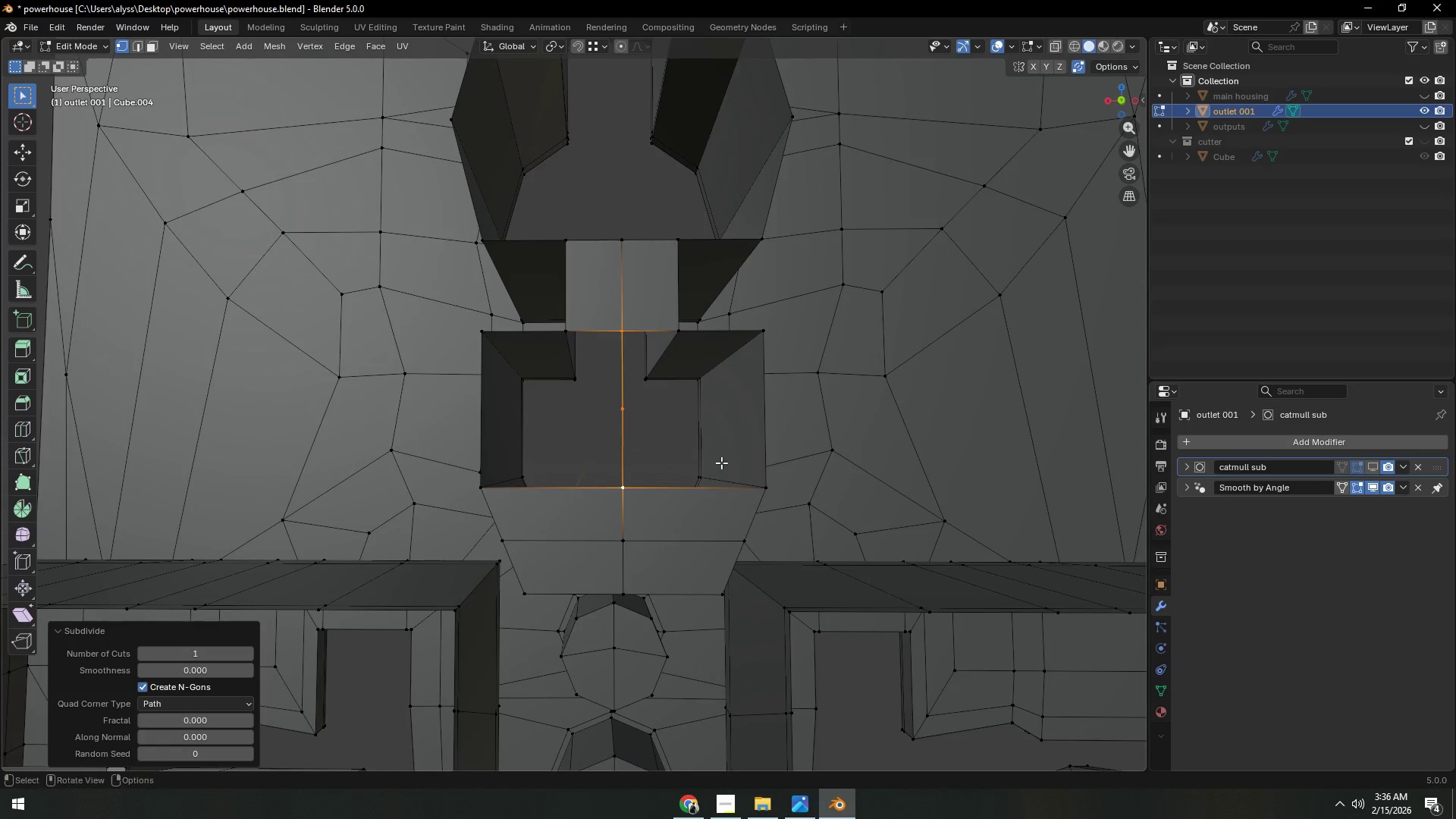 
scroll: coordinate [707, 485], scroll_direction: up, amount: 1.0
 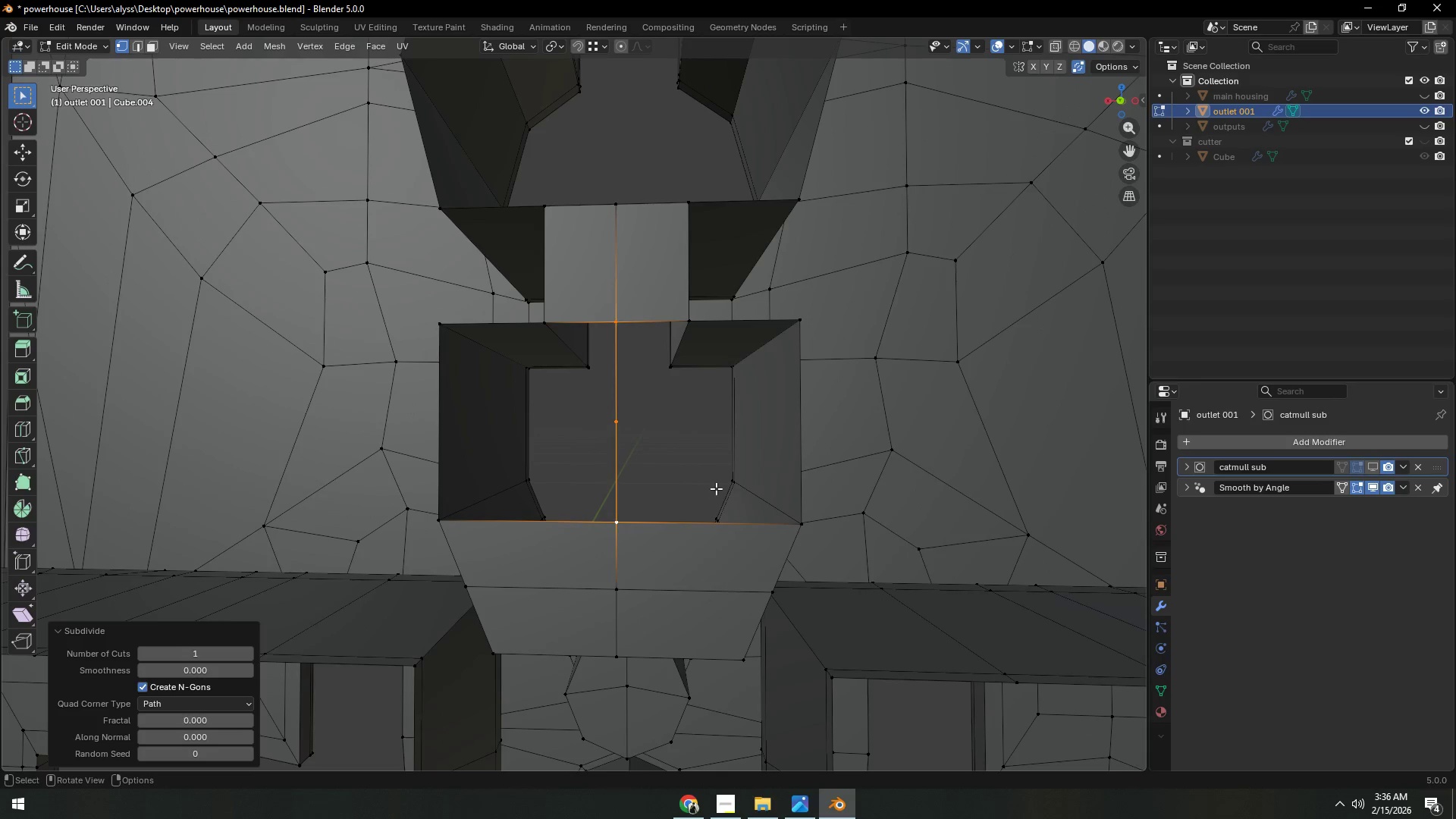 
hold_key(key=ShiftLeft, duration=0.33)
 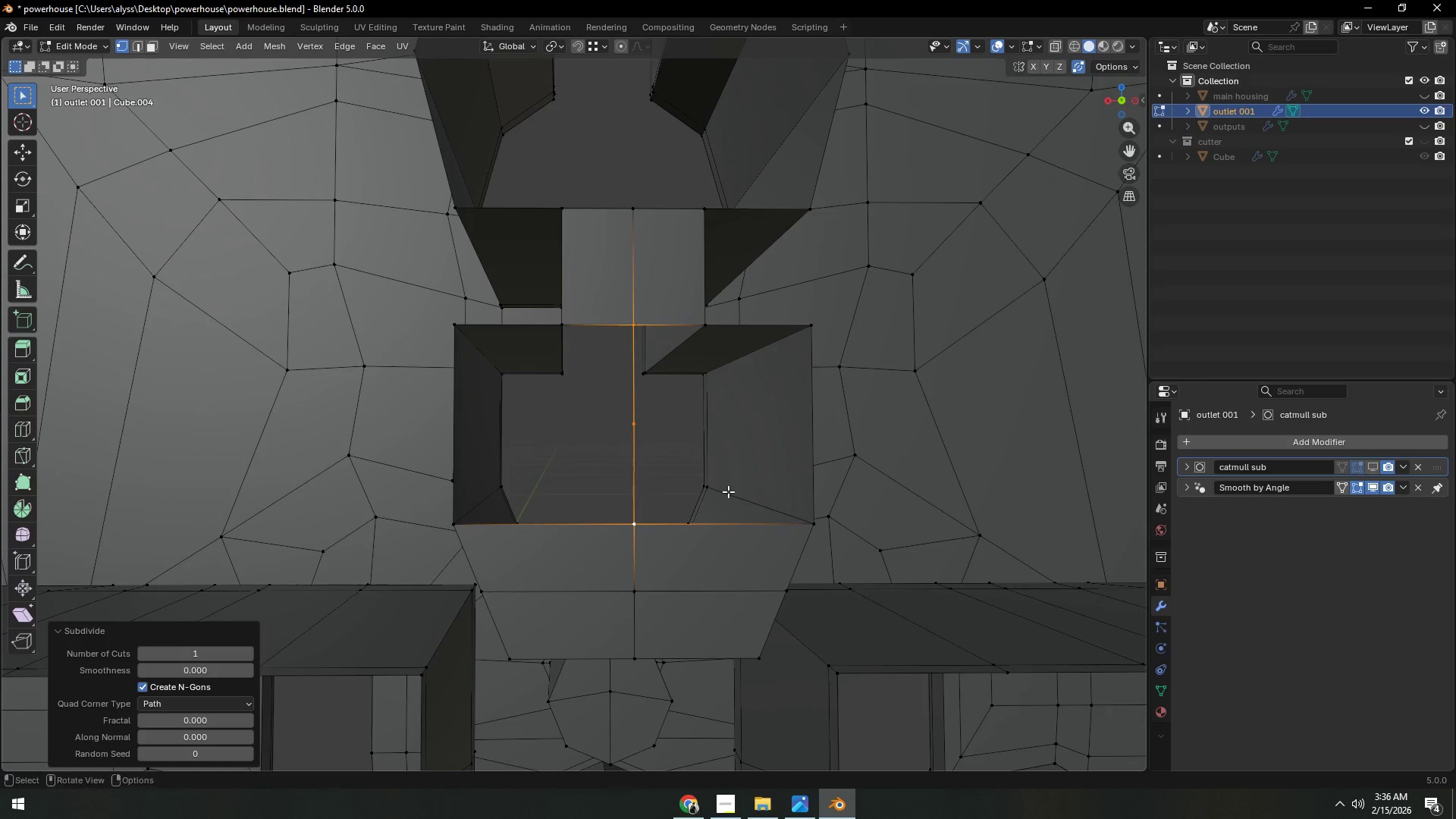 
scroll: coordinate [728, 492], scroll_direction: up, amount: 1.0
 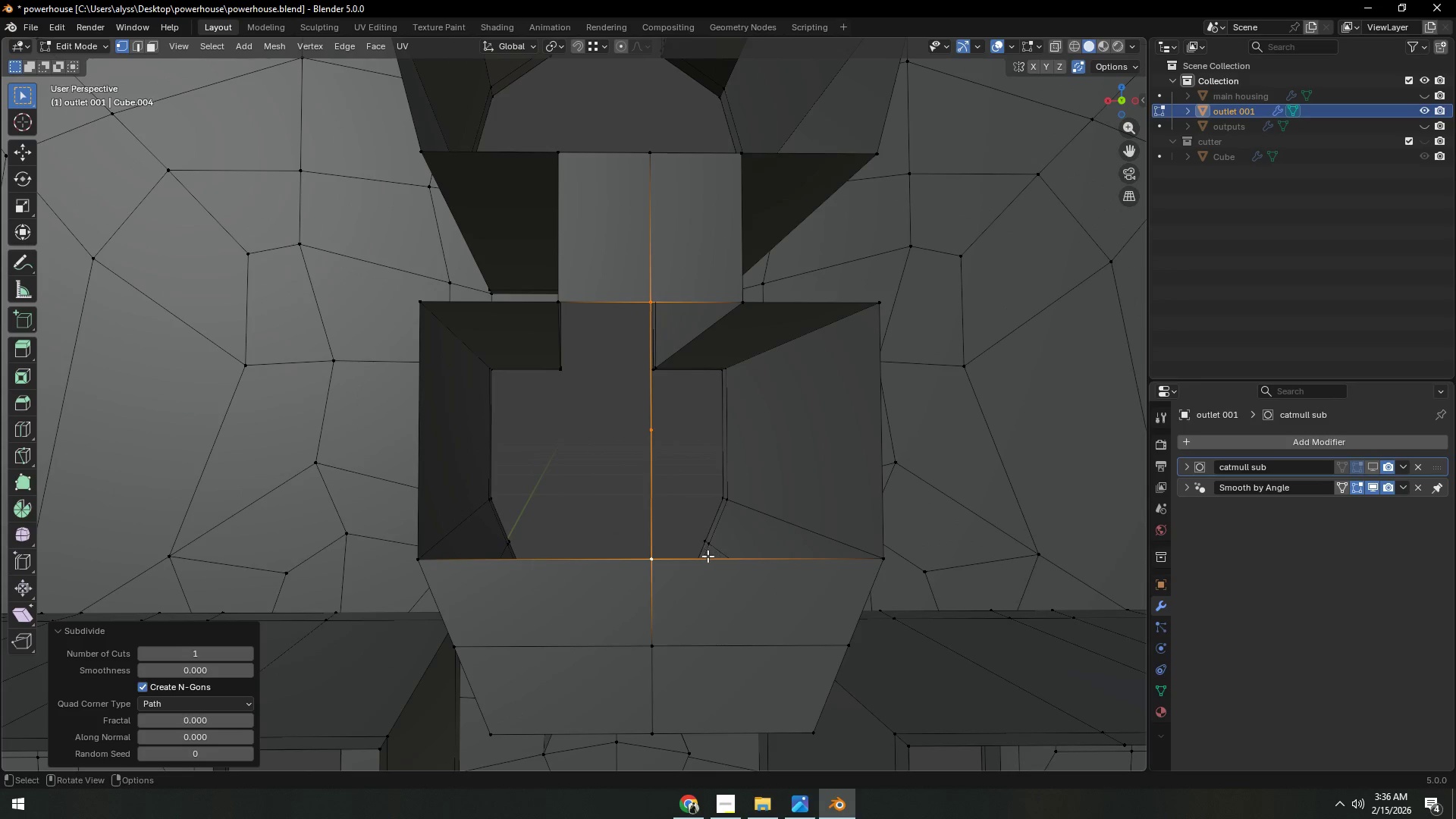 
left_click([658, 564])
 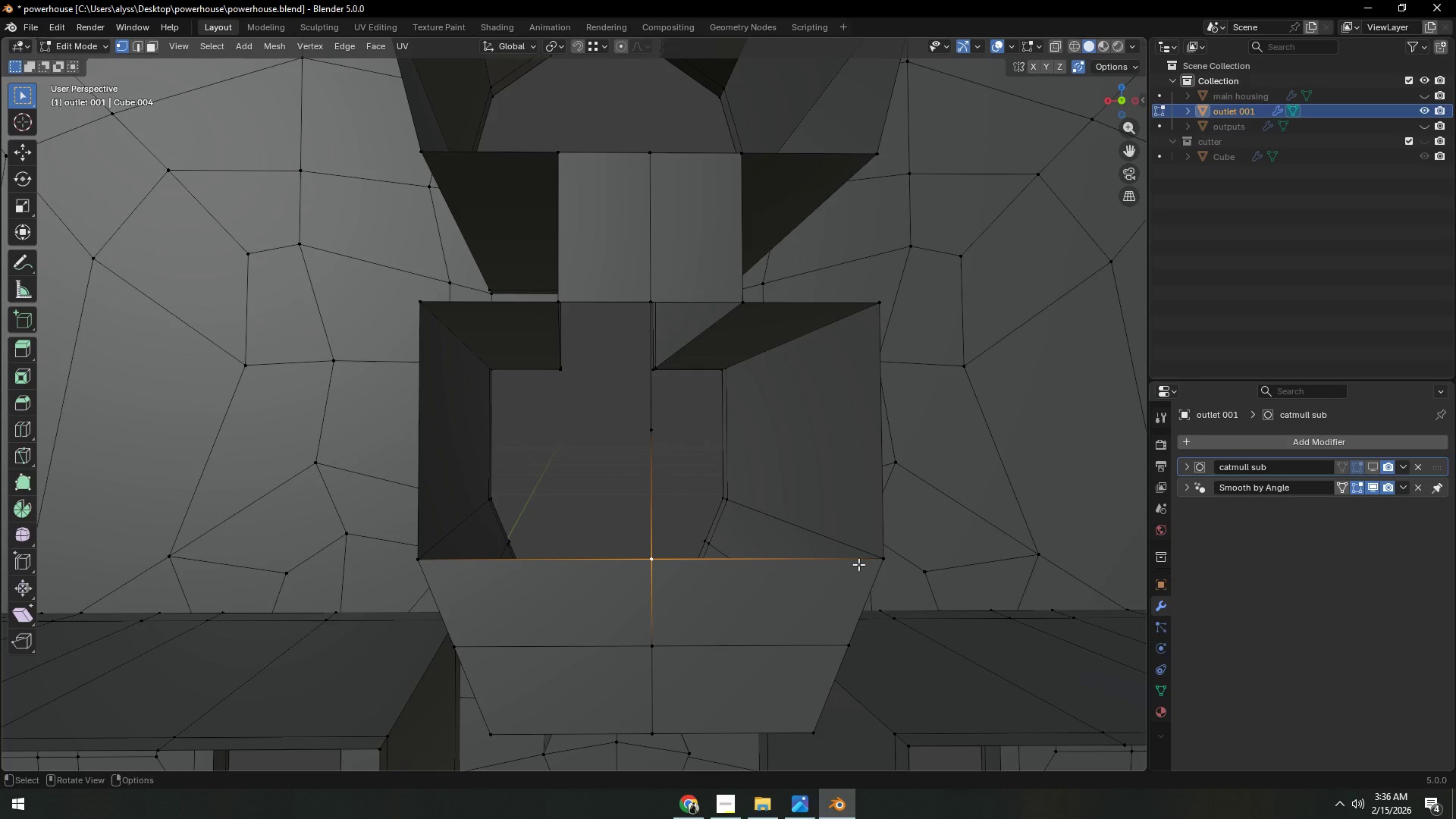 
hold_key(key=ShiftLeft, duration=1.5)
left_click([877, 310])
 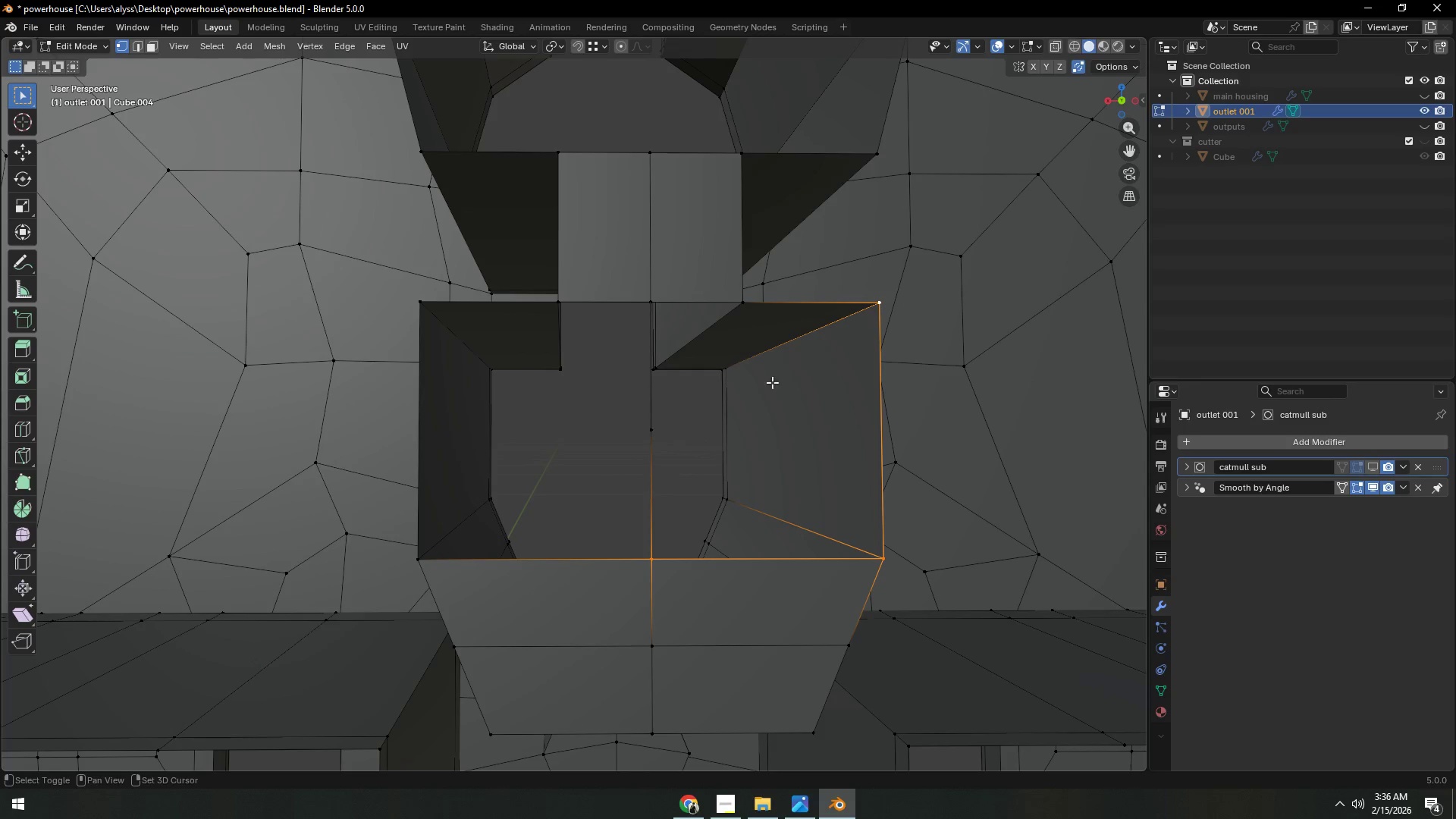 
hold_key(key=ShiftLeft, duration=0.55)
left_click([646, 438])
 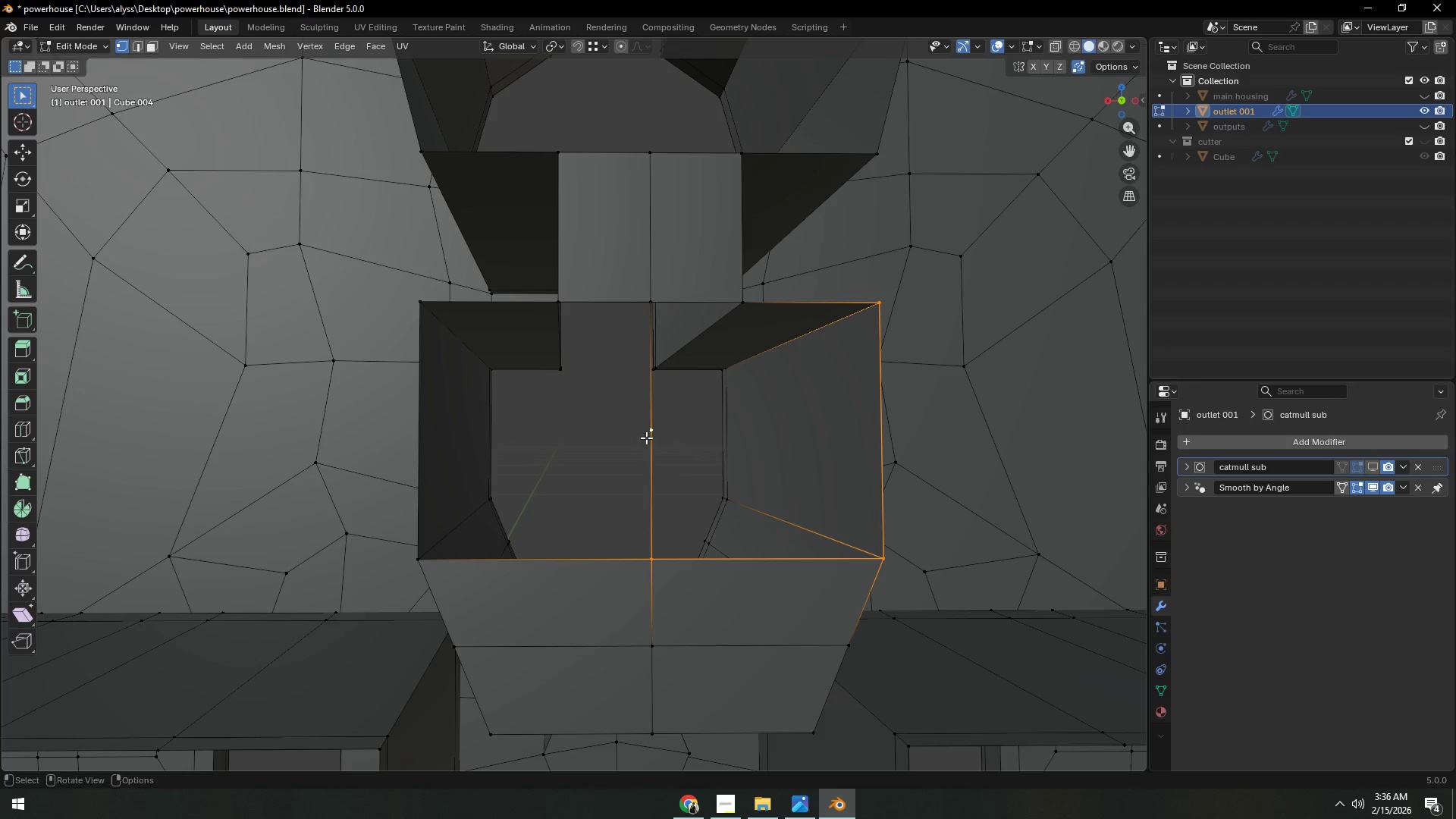 
key(F)
 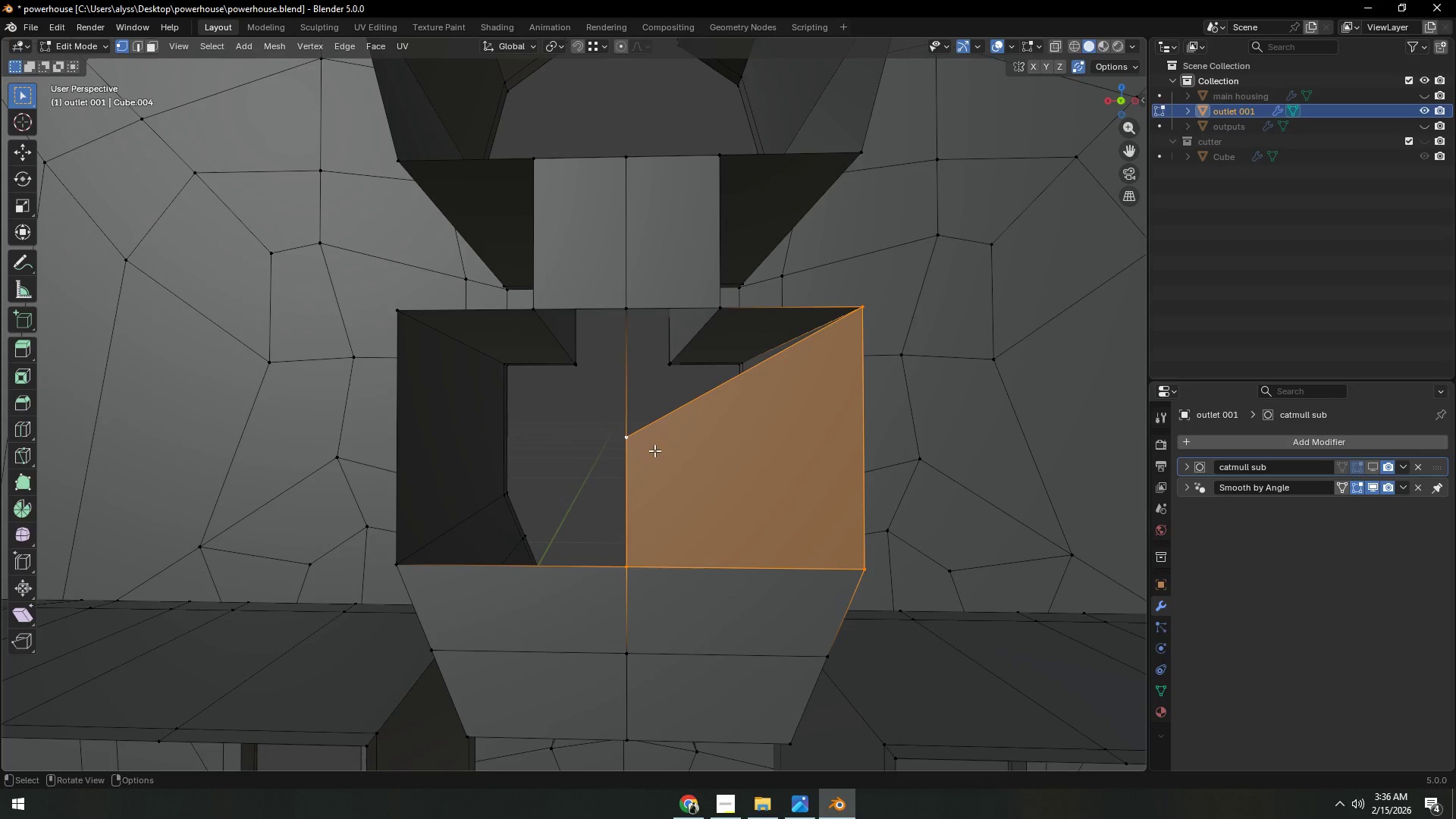 
left_click([635, 448])
 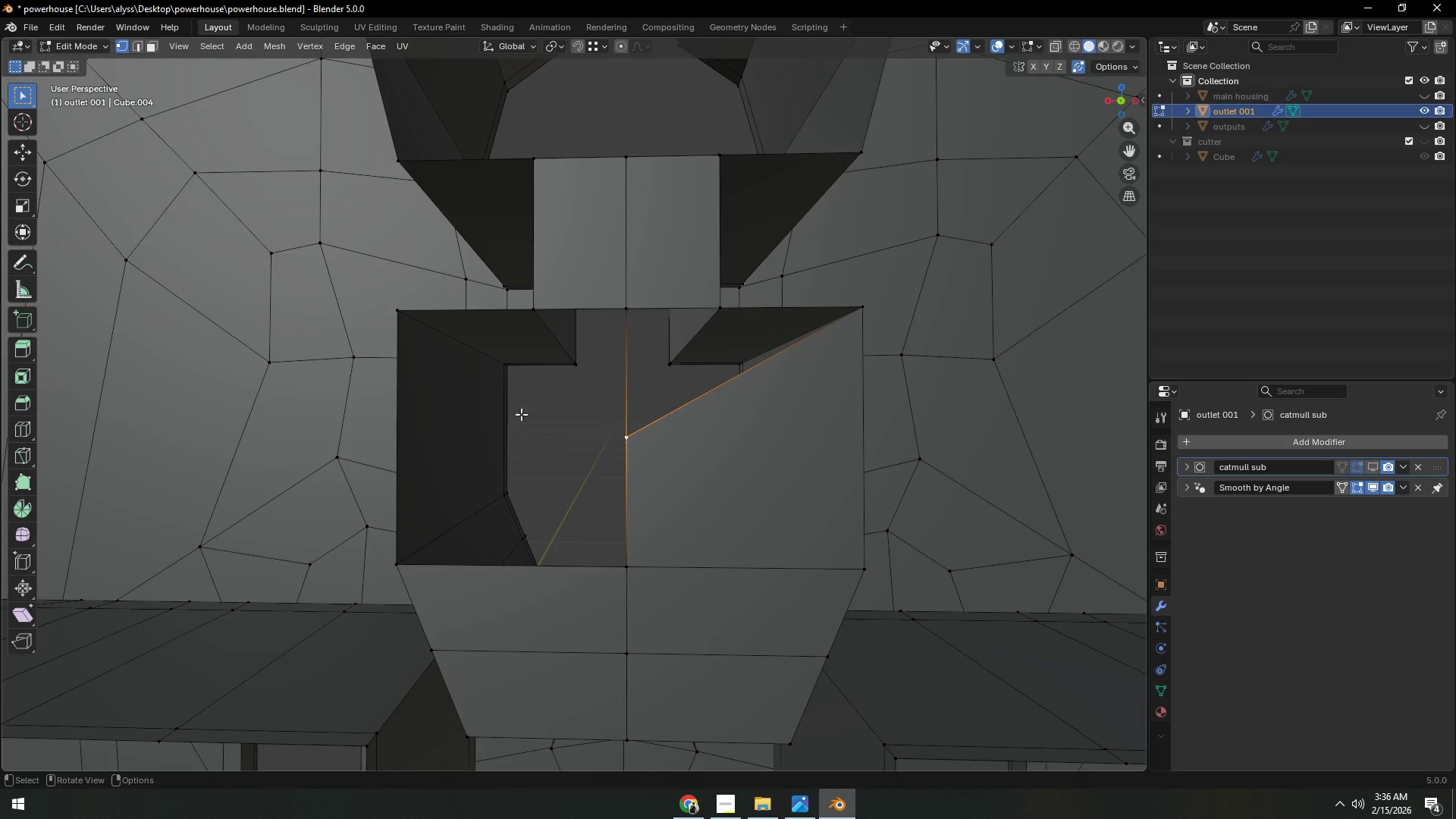 
hold_key(key=ShiftLeft, duration=1.5)
left_click([398, 319])
 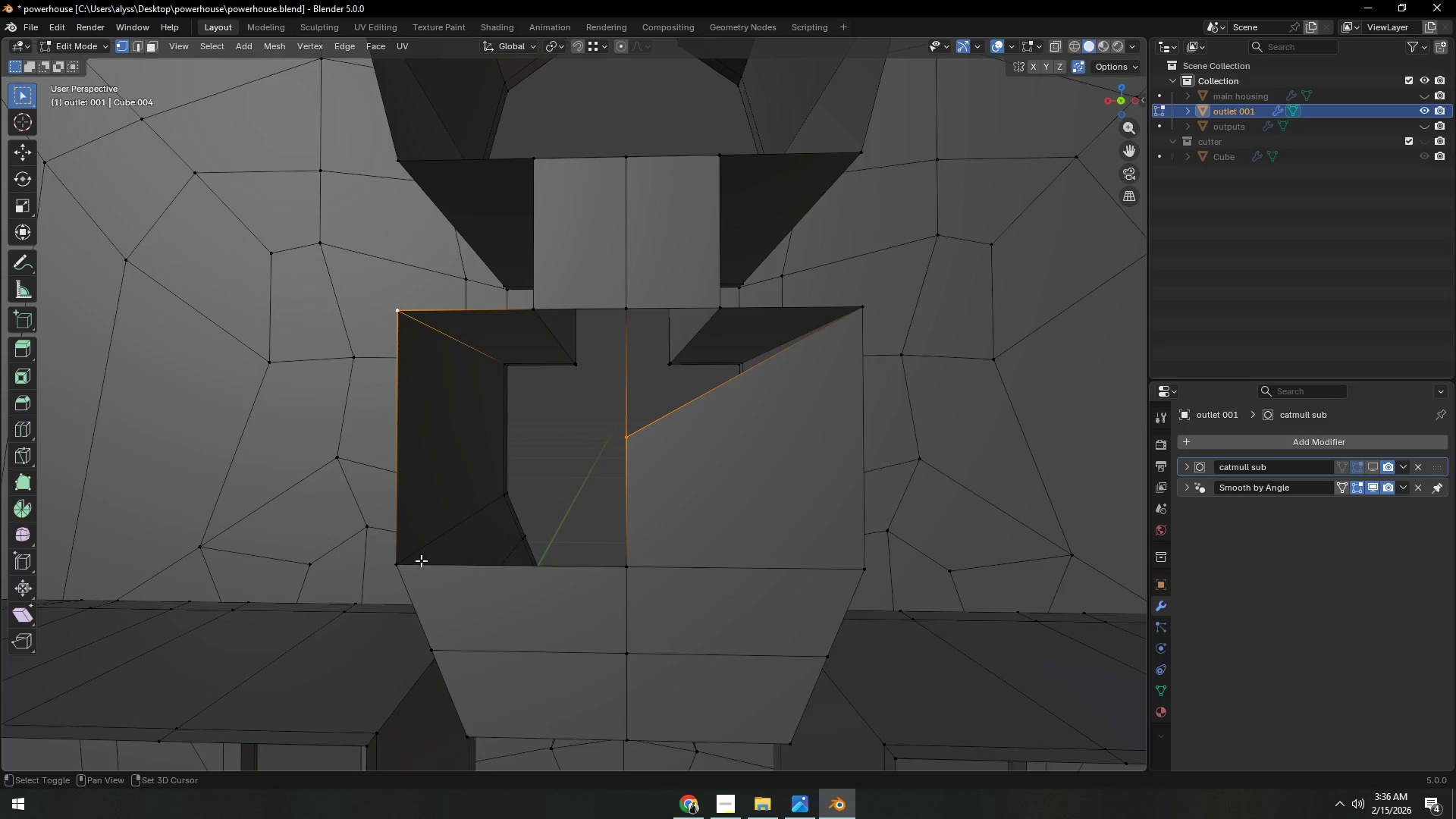 
left_click([403, 564])
 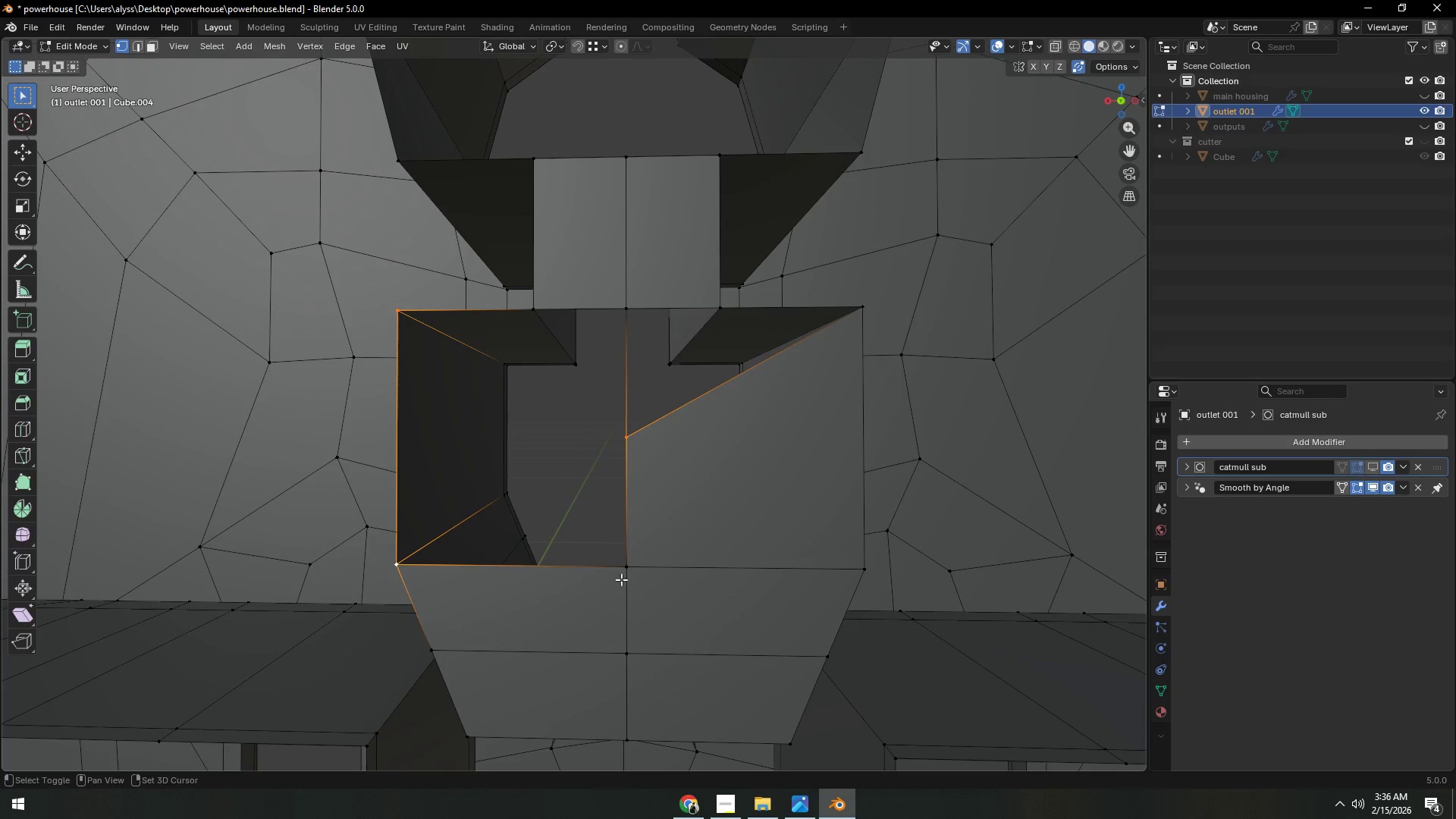 
hold_key(key=ShiftLeft, duration=0.42)
left_click([632, 577])
 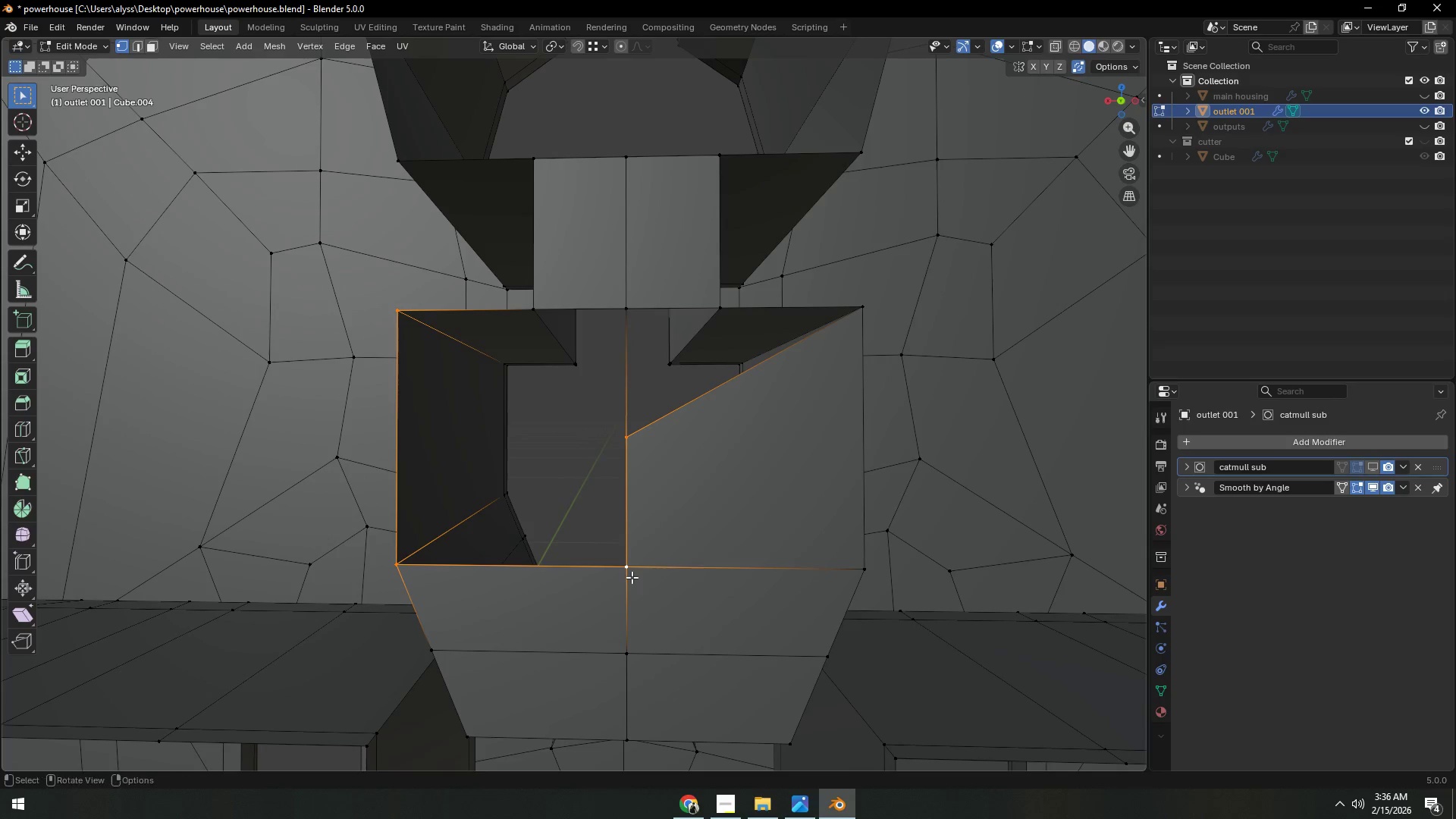 
key(F)
 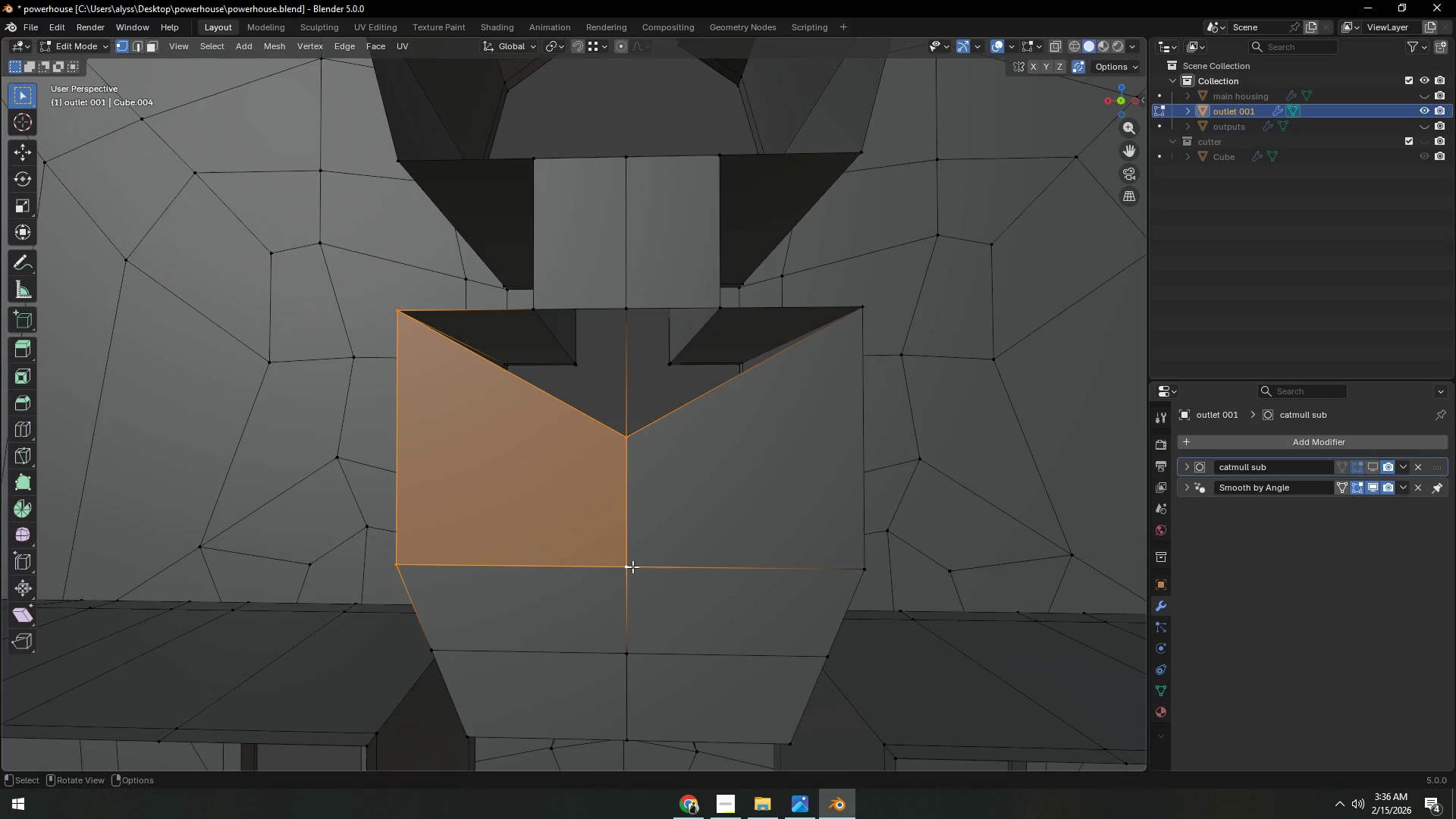 
hold_key(key=ShiftLeft, duration=0.34)
 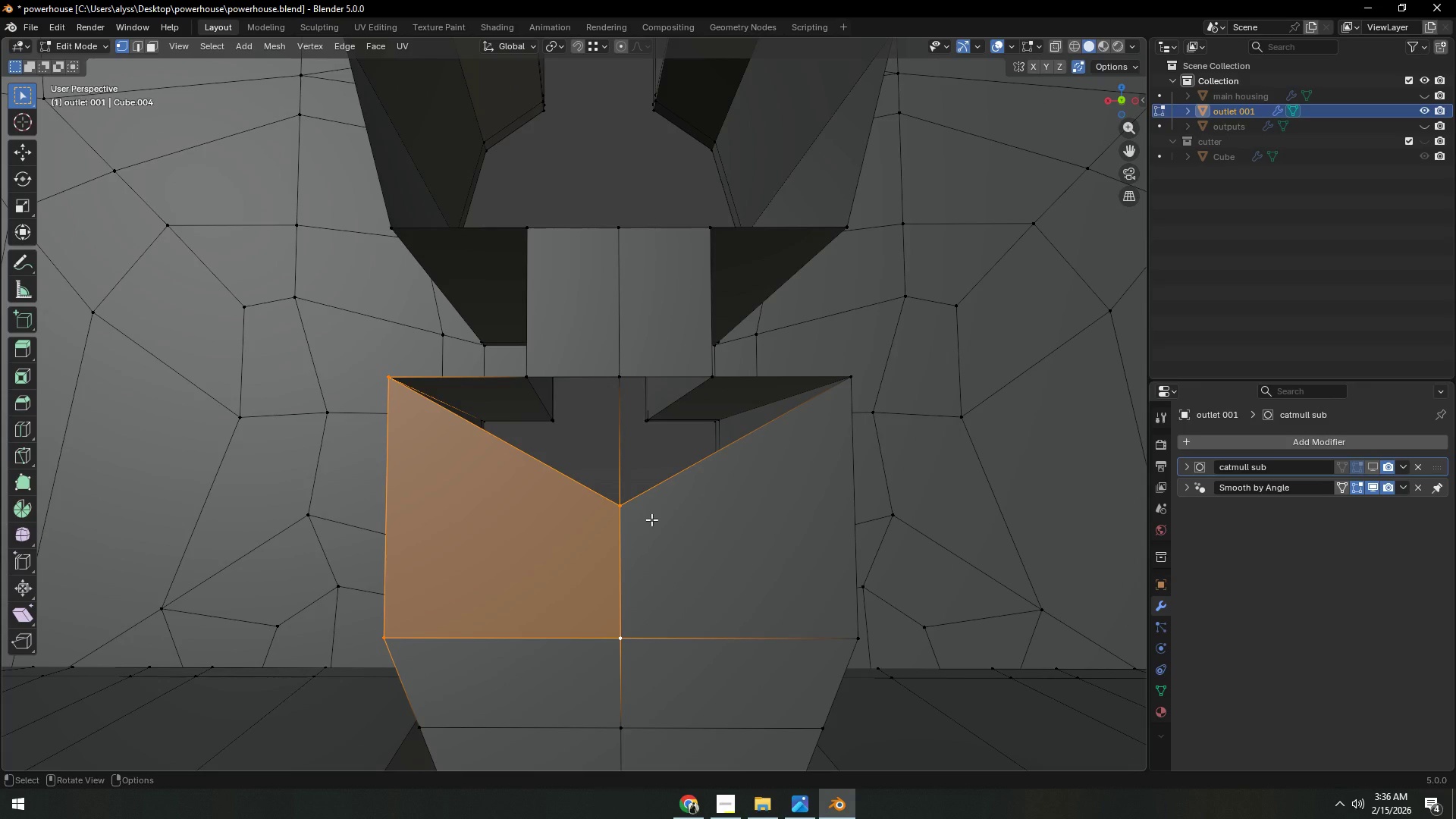 
left_click([625, 514])
 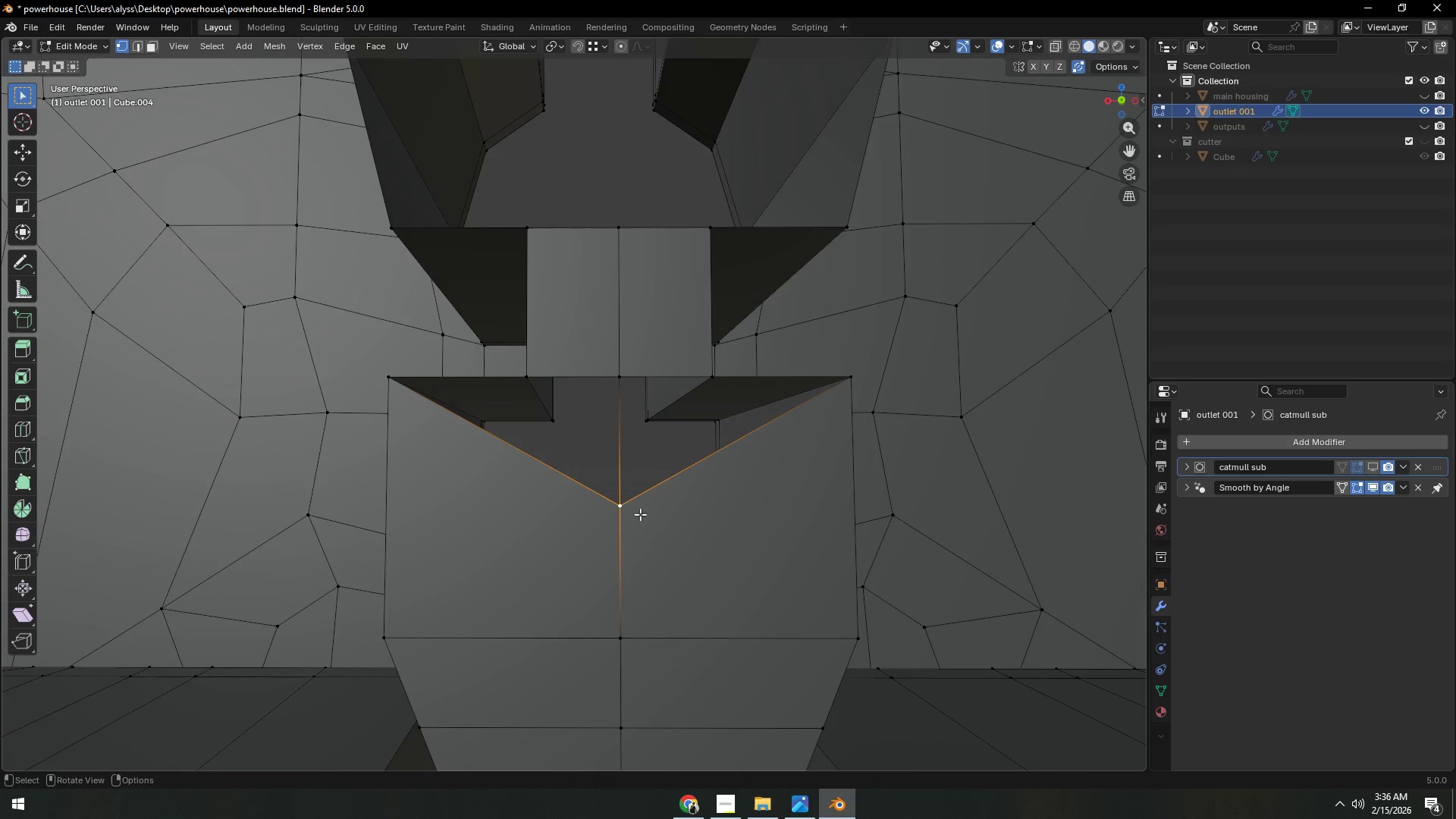 
type(gz)
 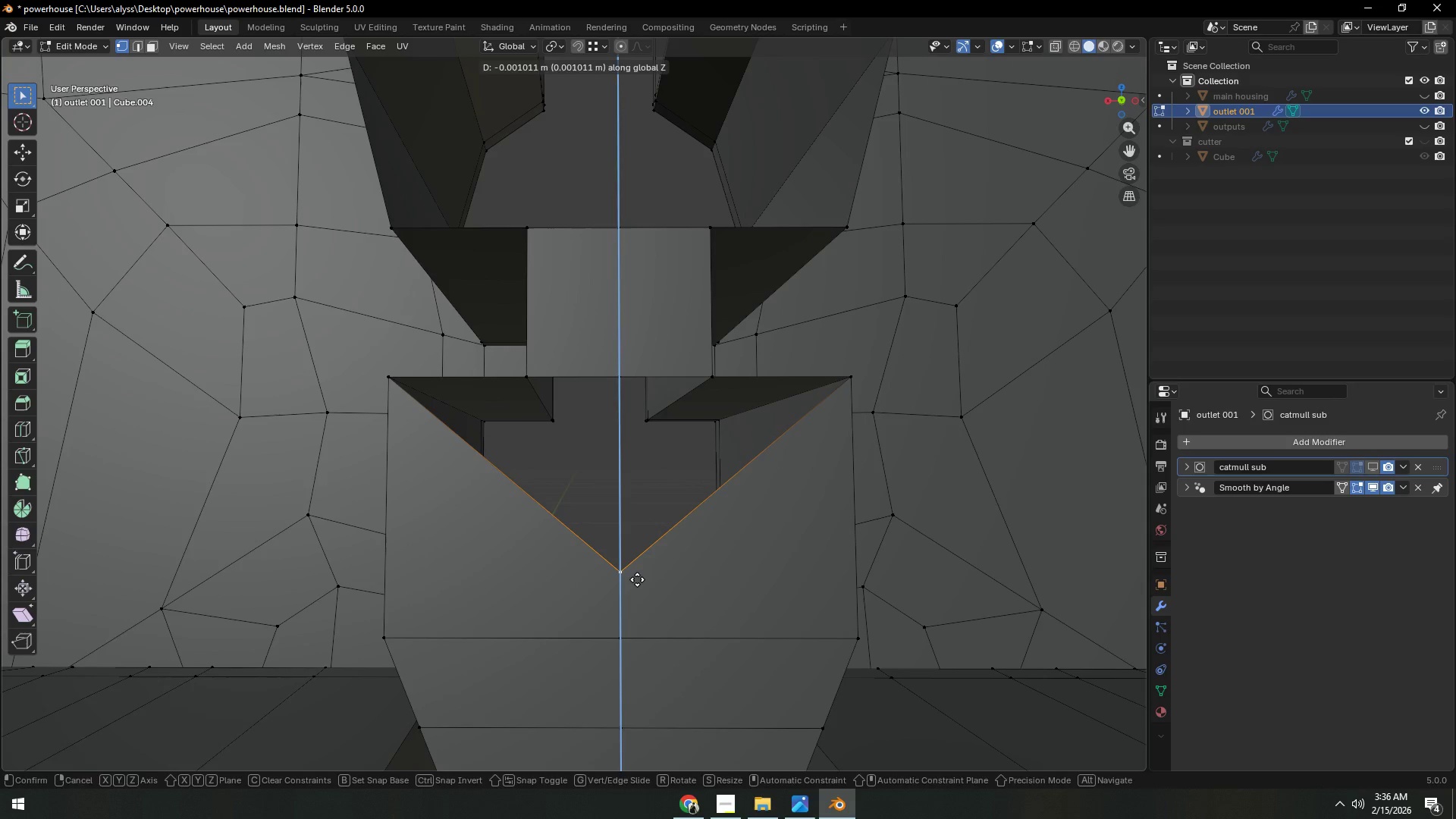 
left_click([637, 579])
 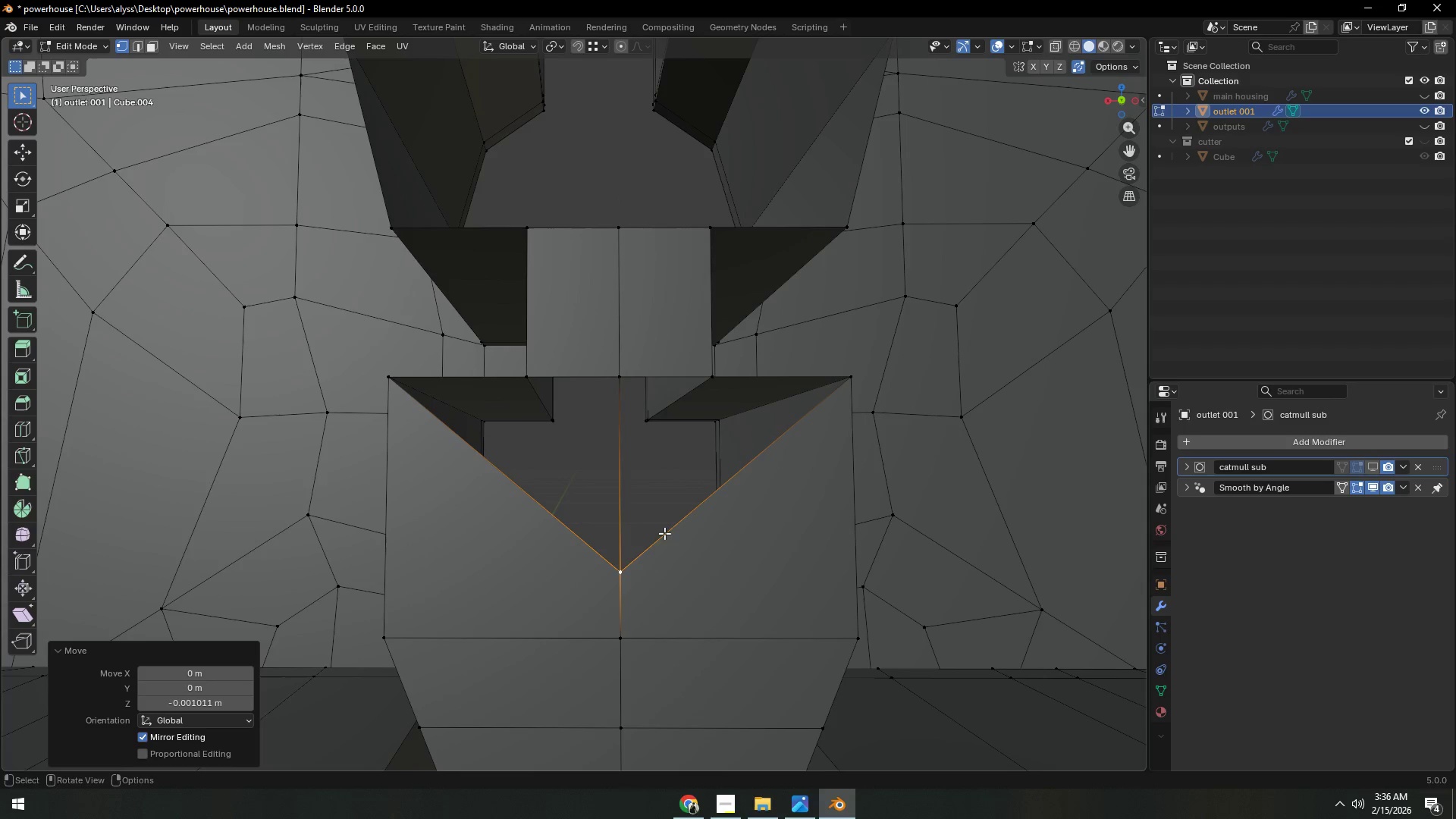 
key(2)
 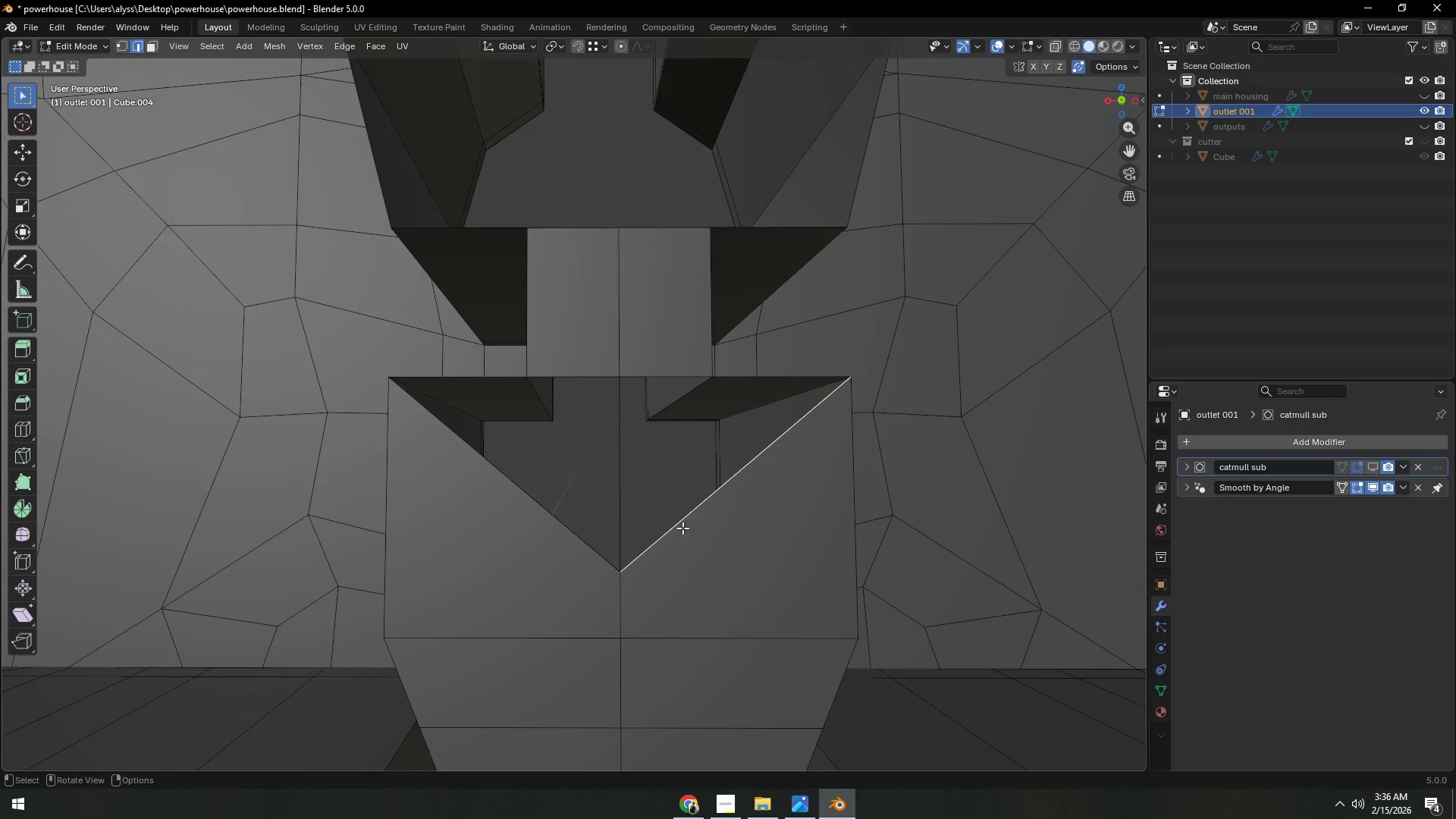 
left_click([682, 528])
 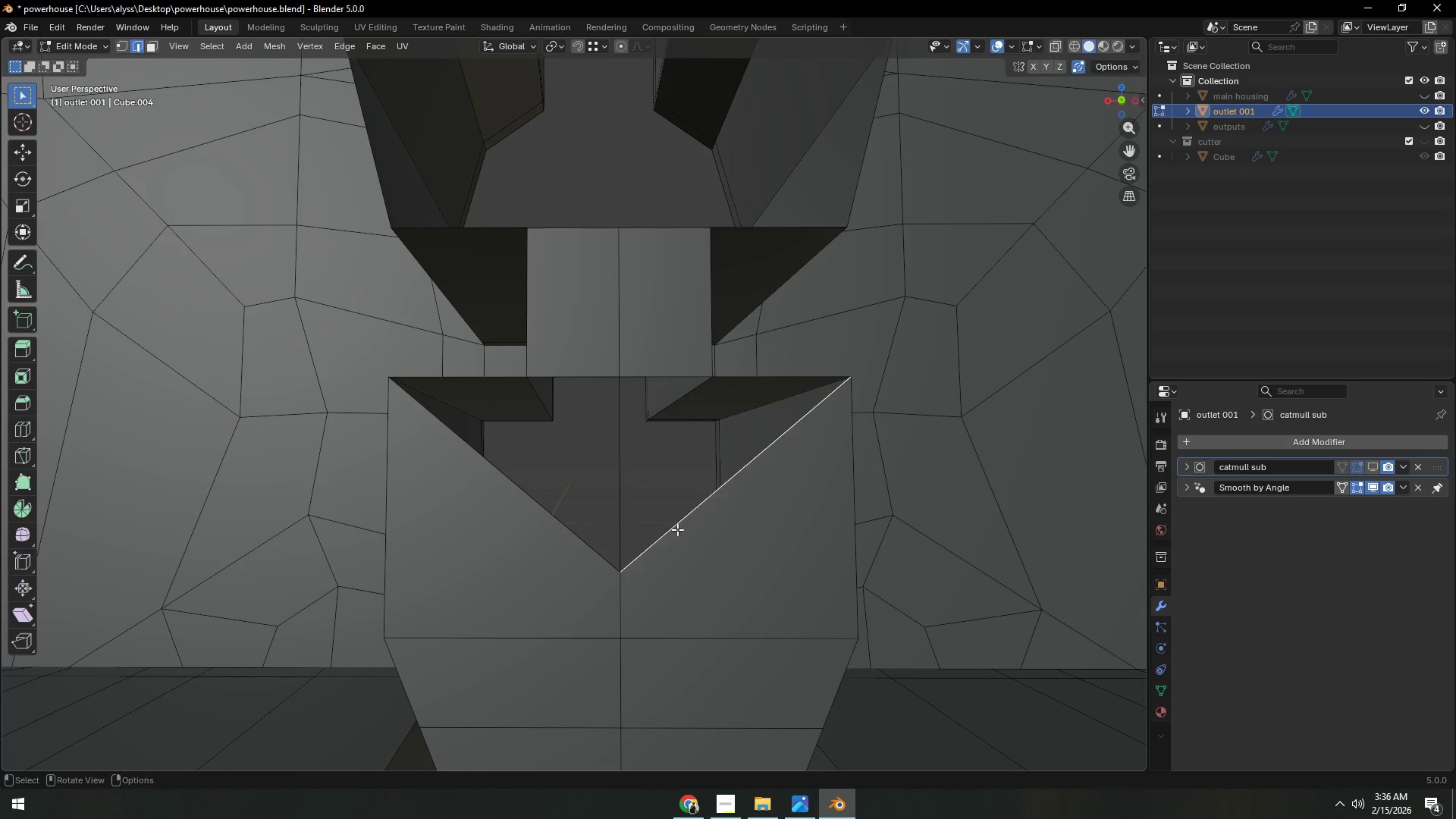 
key(F)
 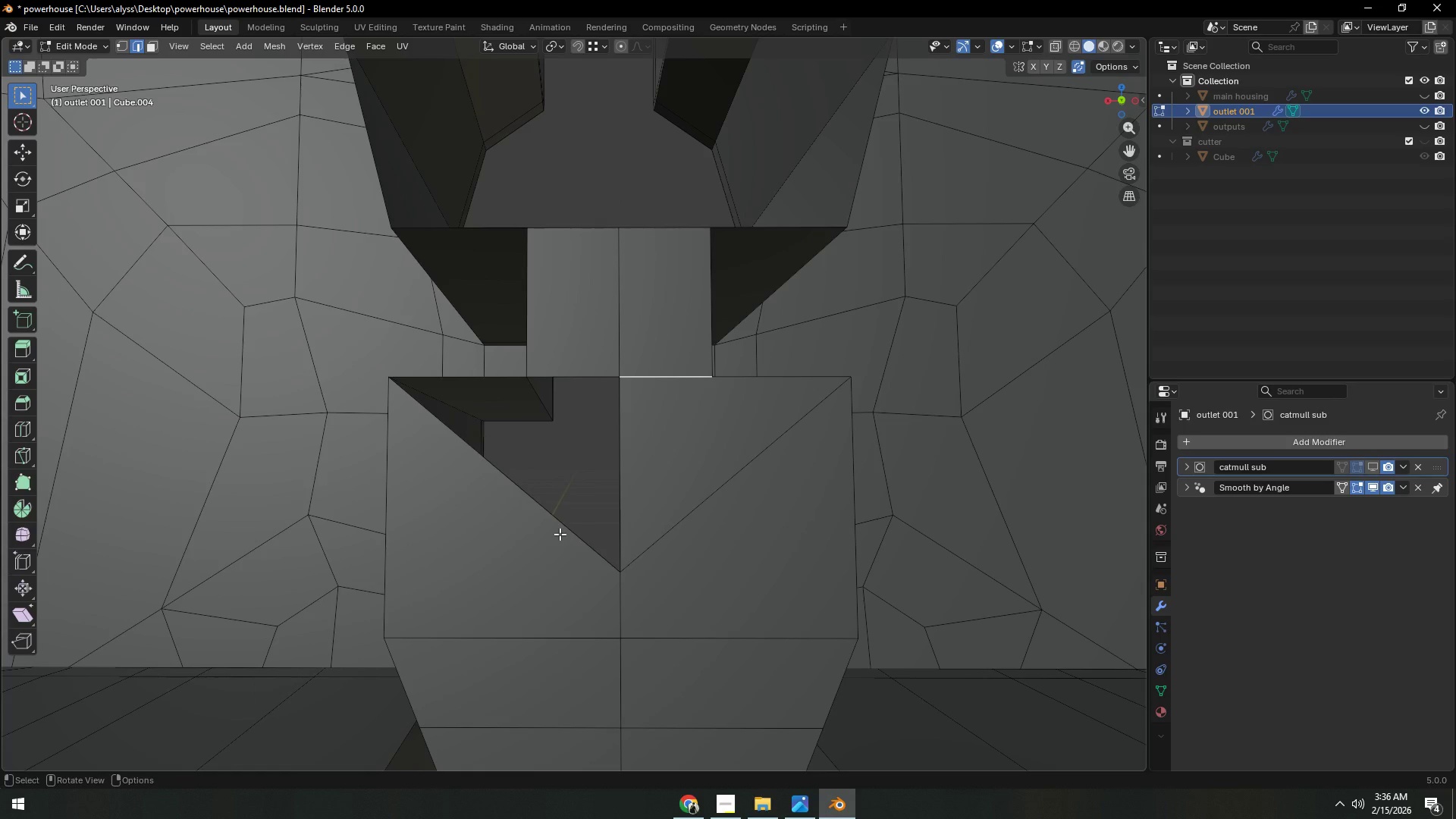 
left_click([560, 534])
 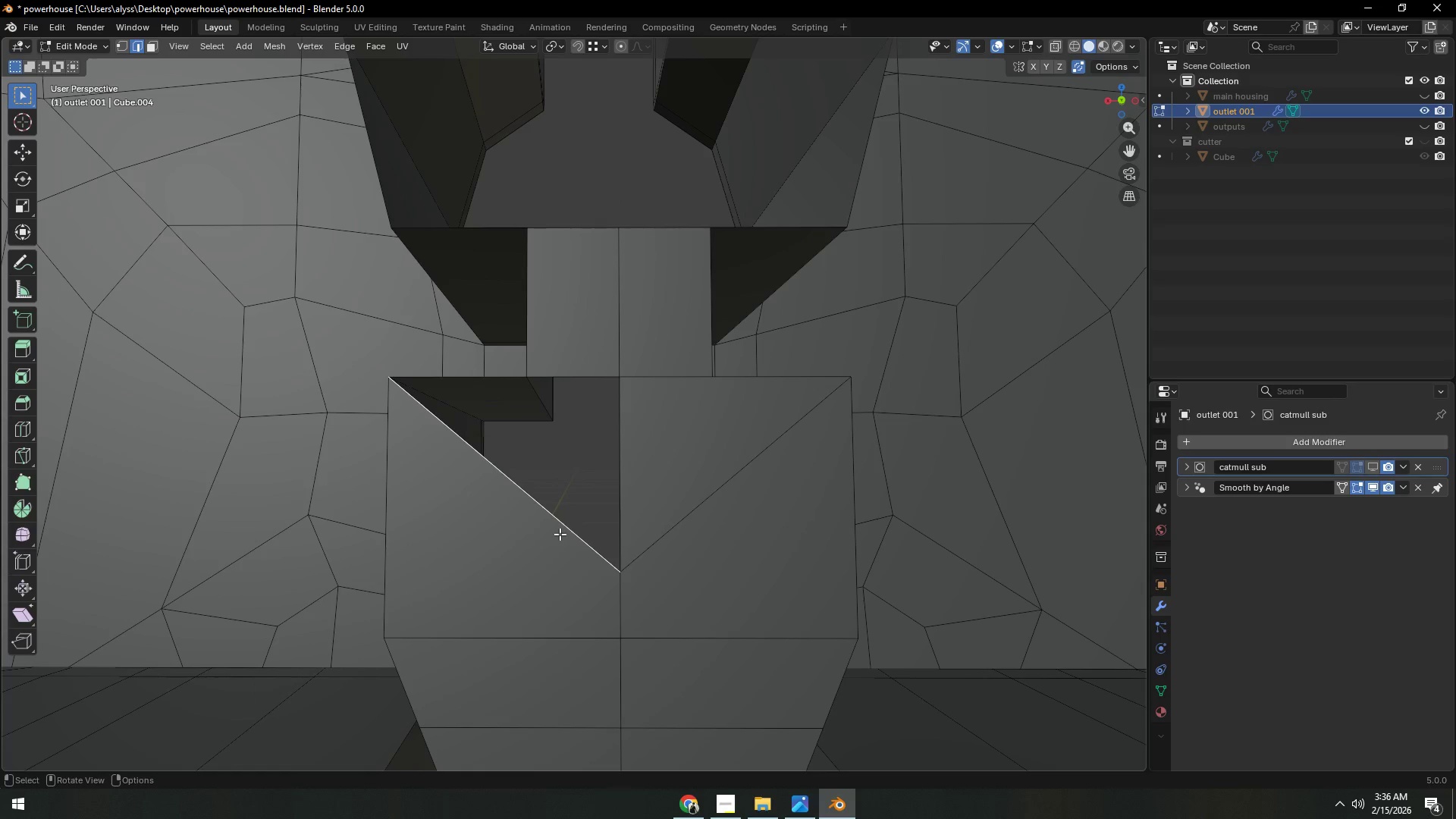 
type(fg)
 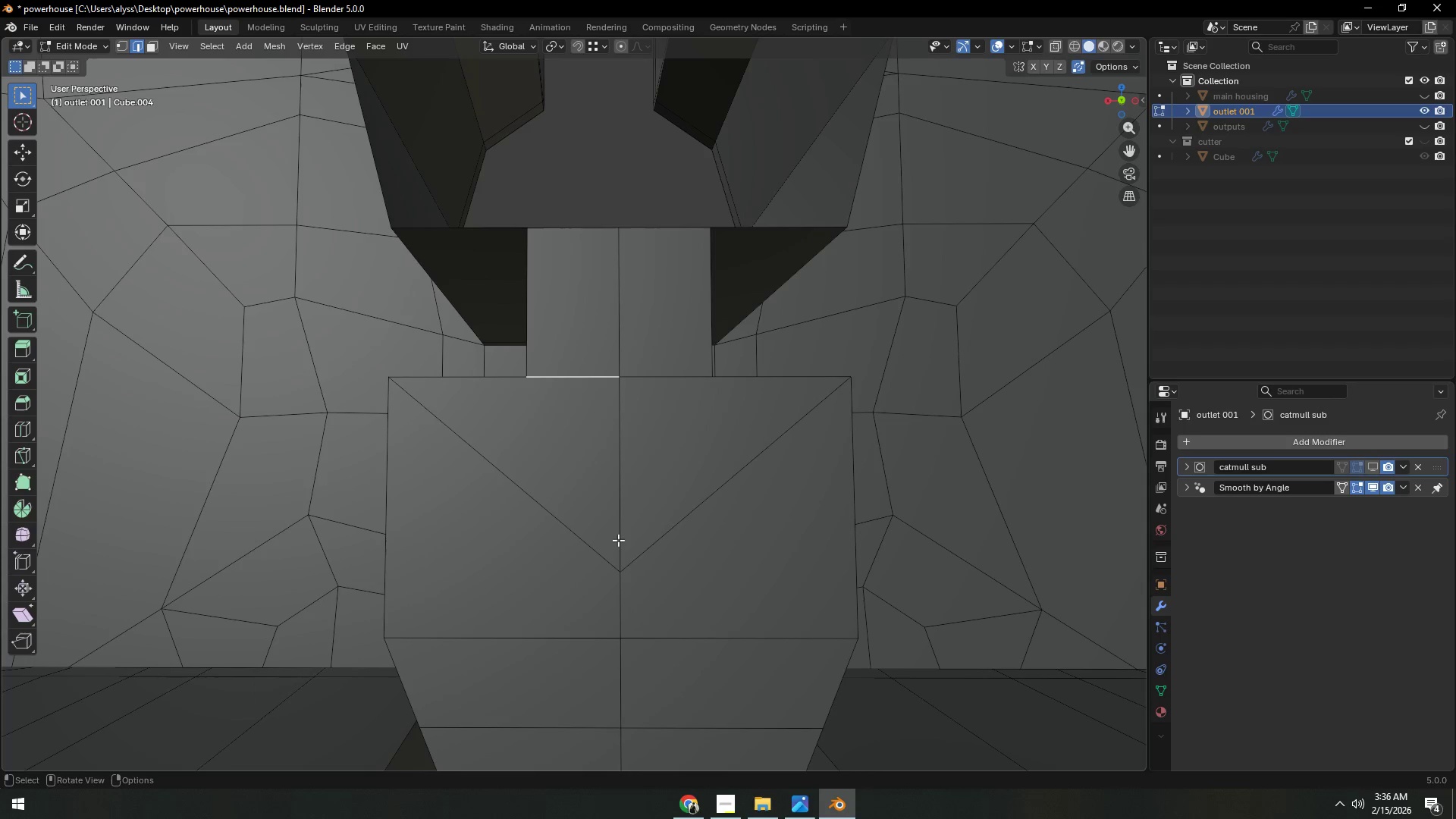 
scroll: coordinate [663, 540], scroll_direction: down, amount: 4.0
 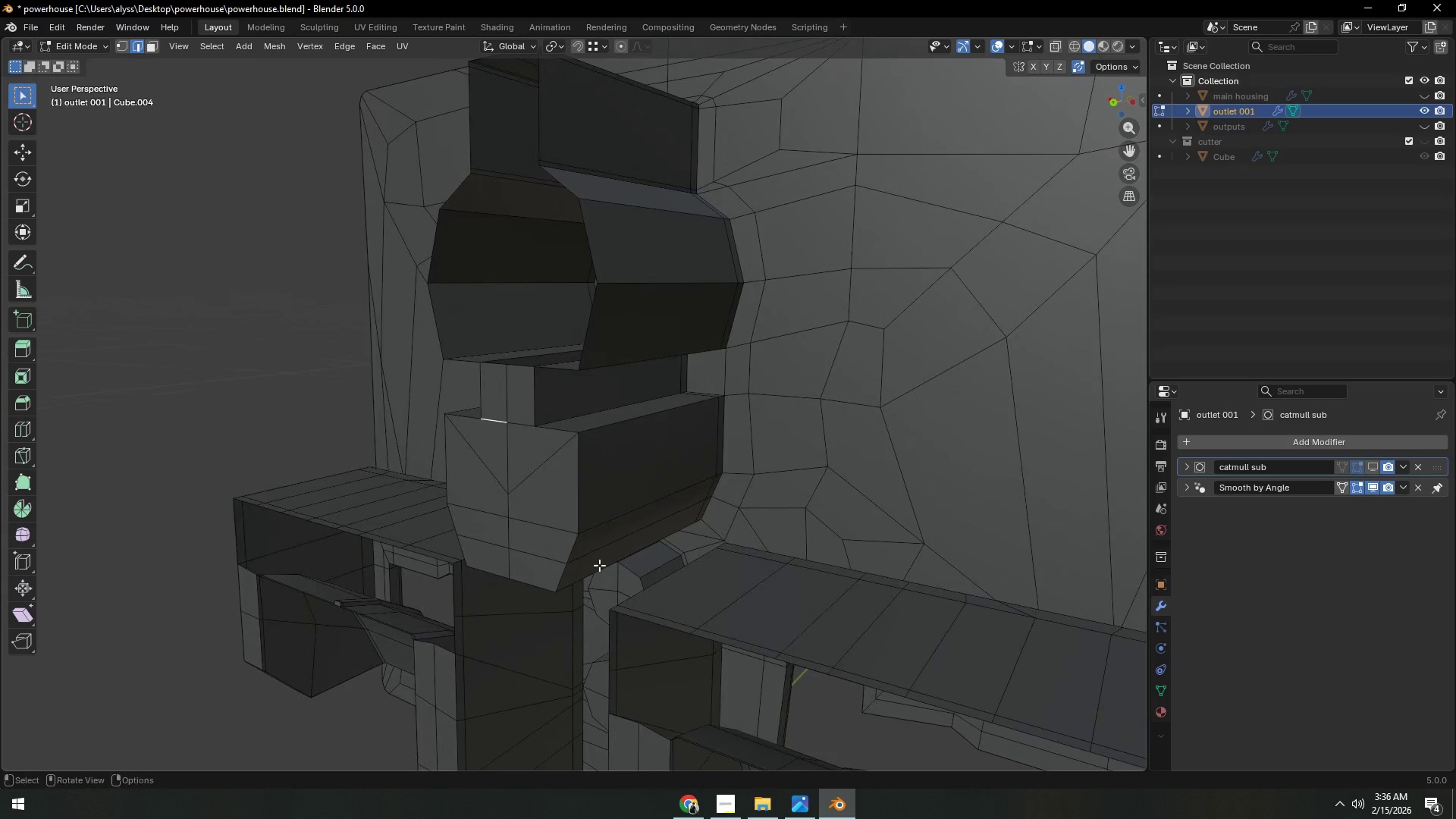 
hold_key(key=ShiftLeft, duration=0.34)
 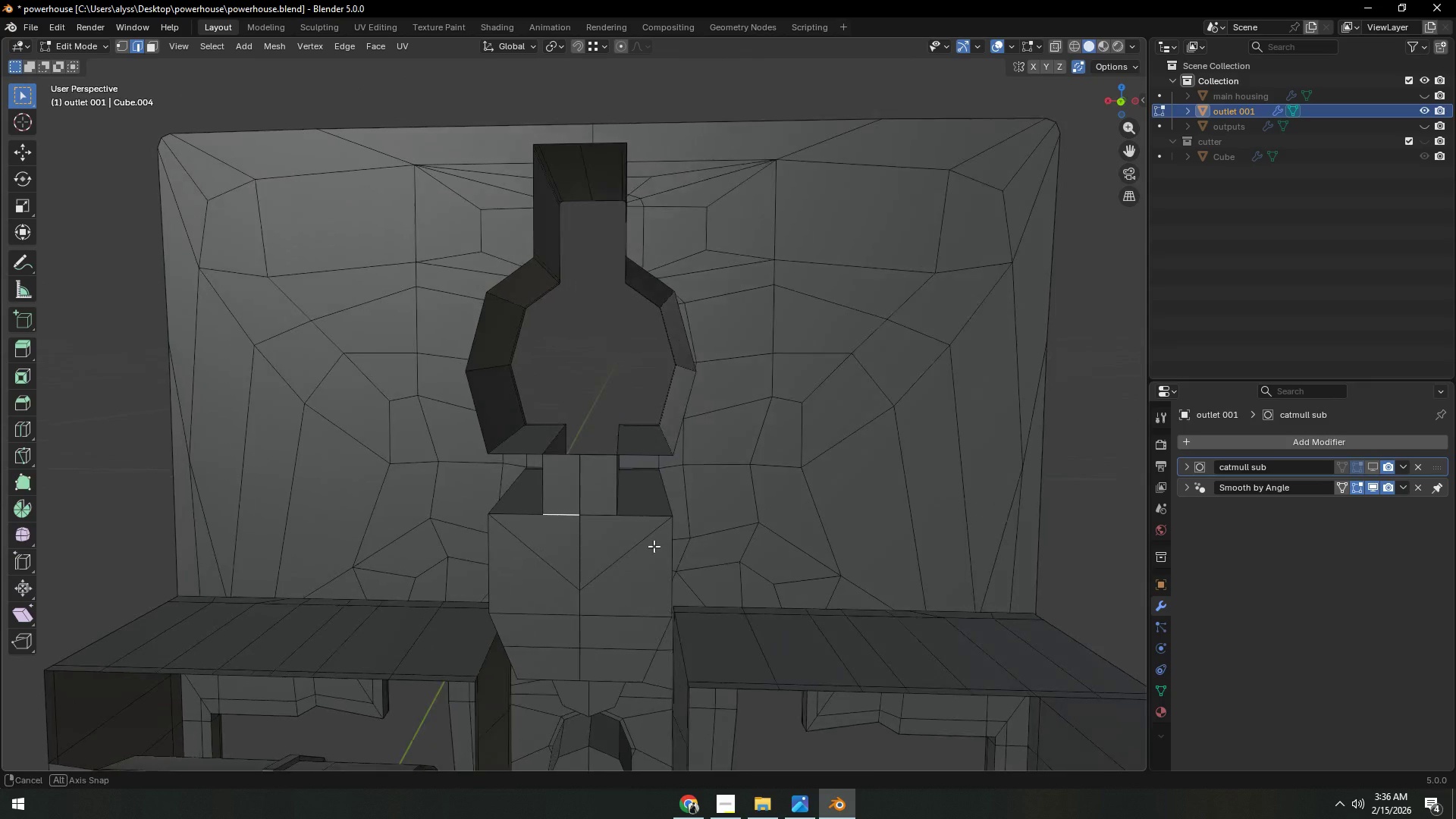 
key(Shift+ShiftLeft)
 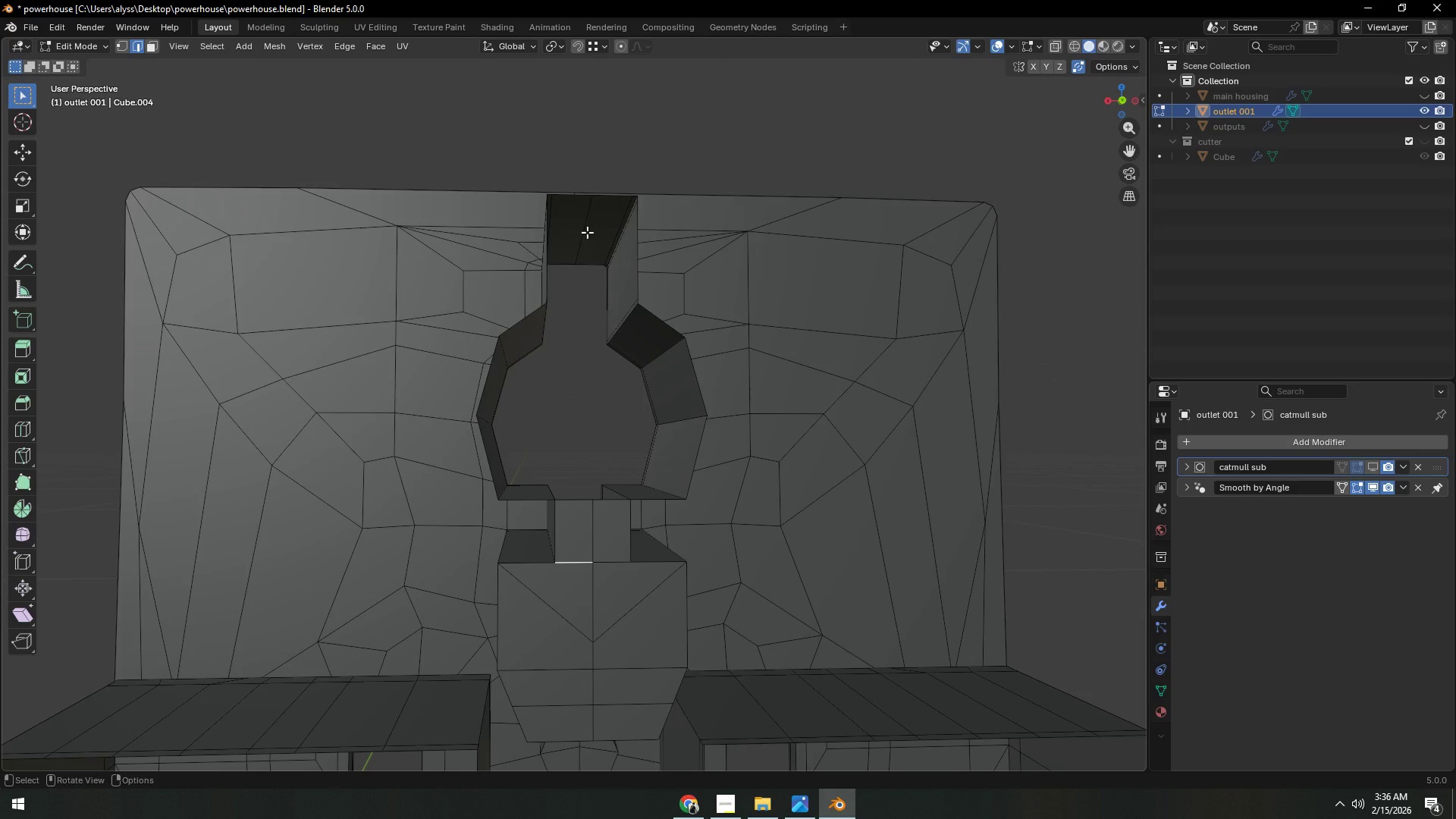 
wait(5.09)
 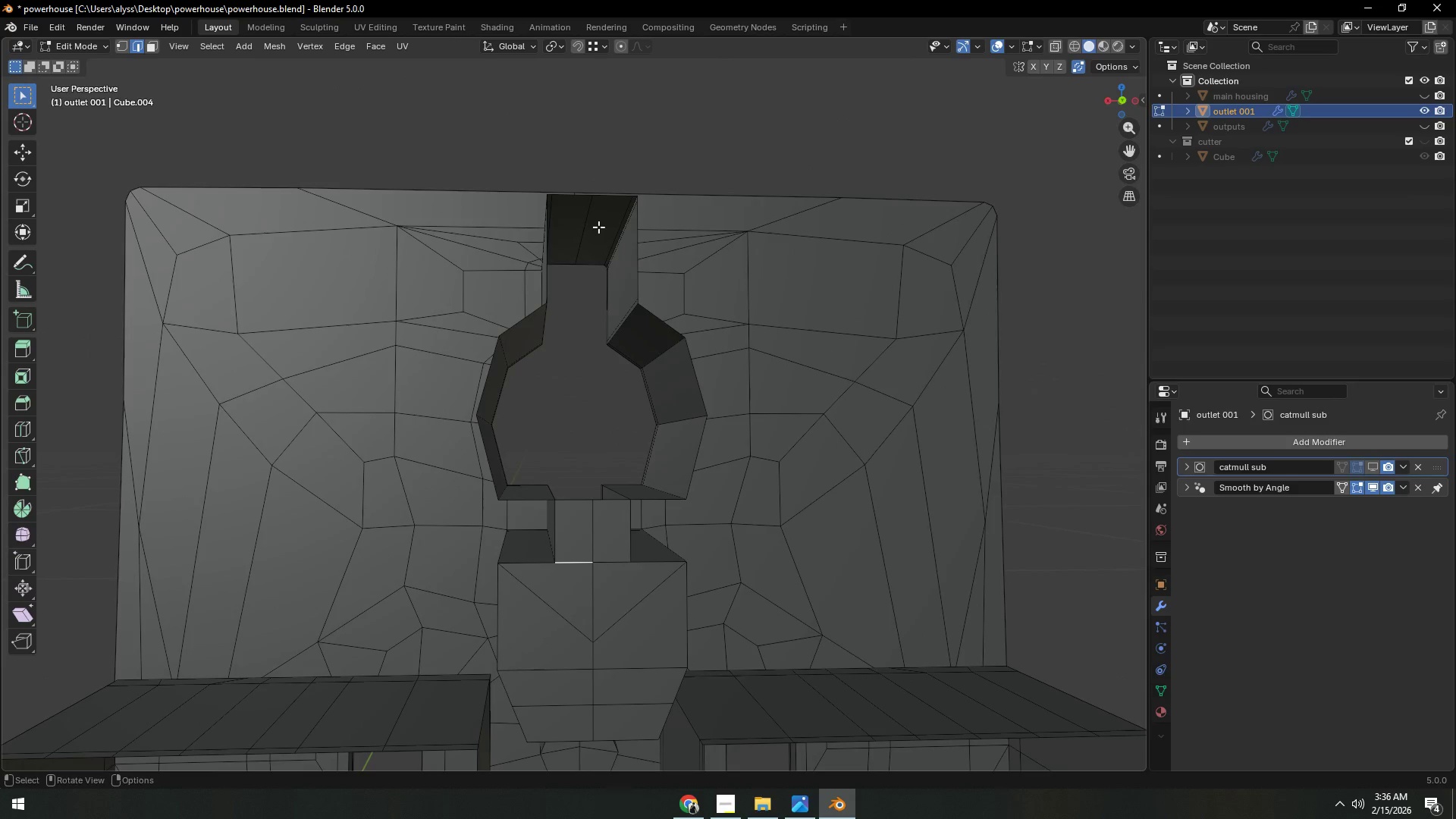 
key(1)
 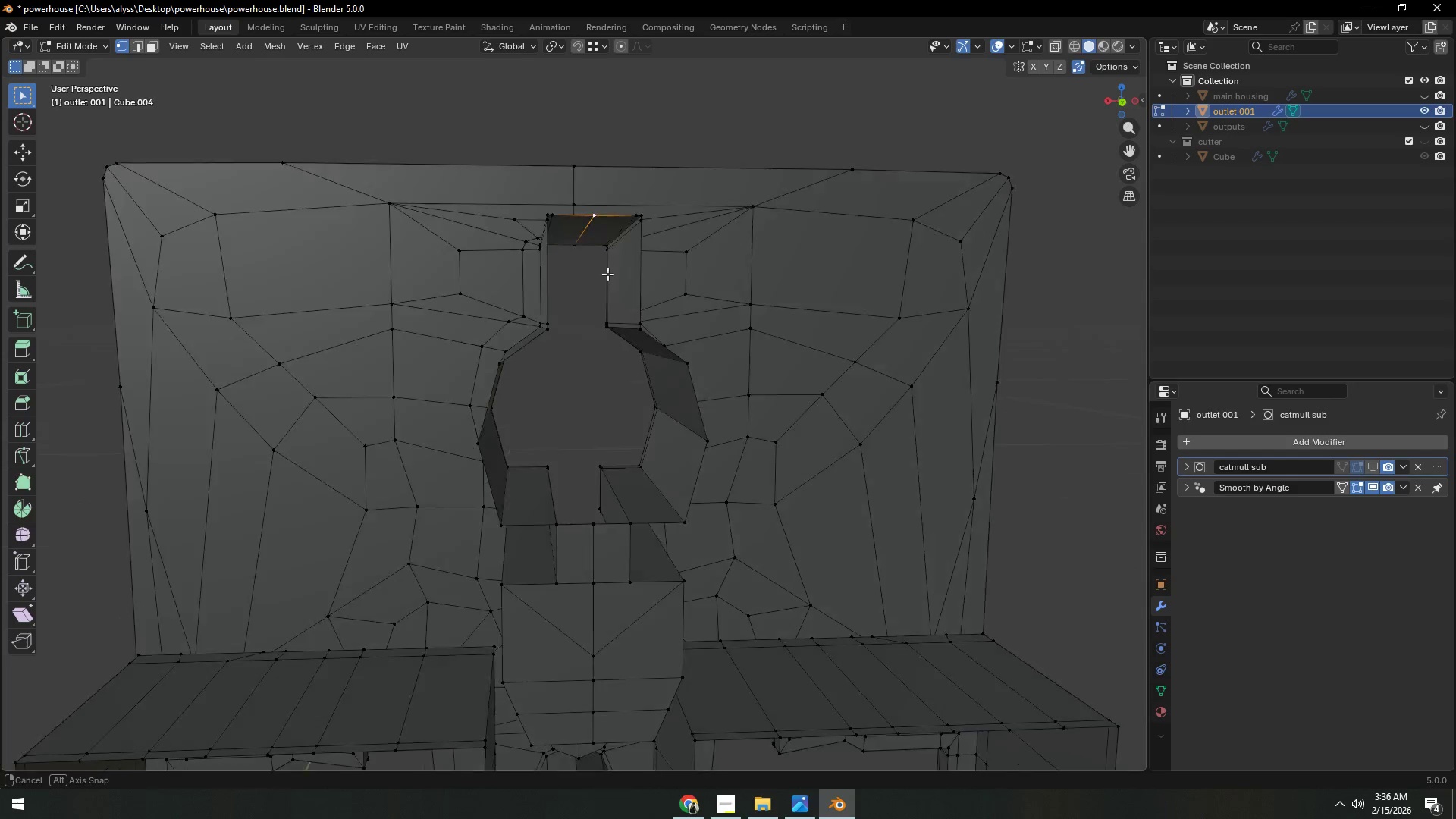 
hold_key(key=ShiftLeft, duration=0.45)
 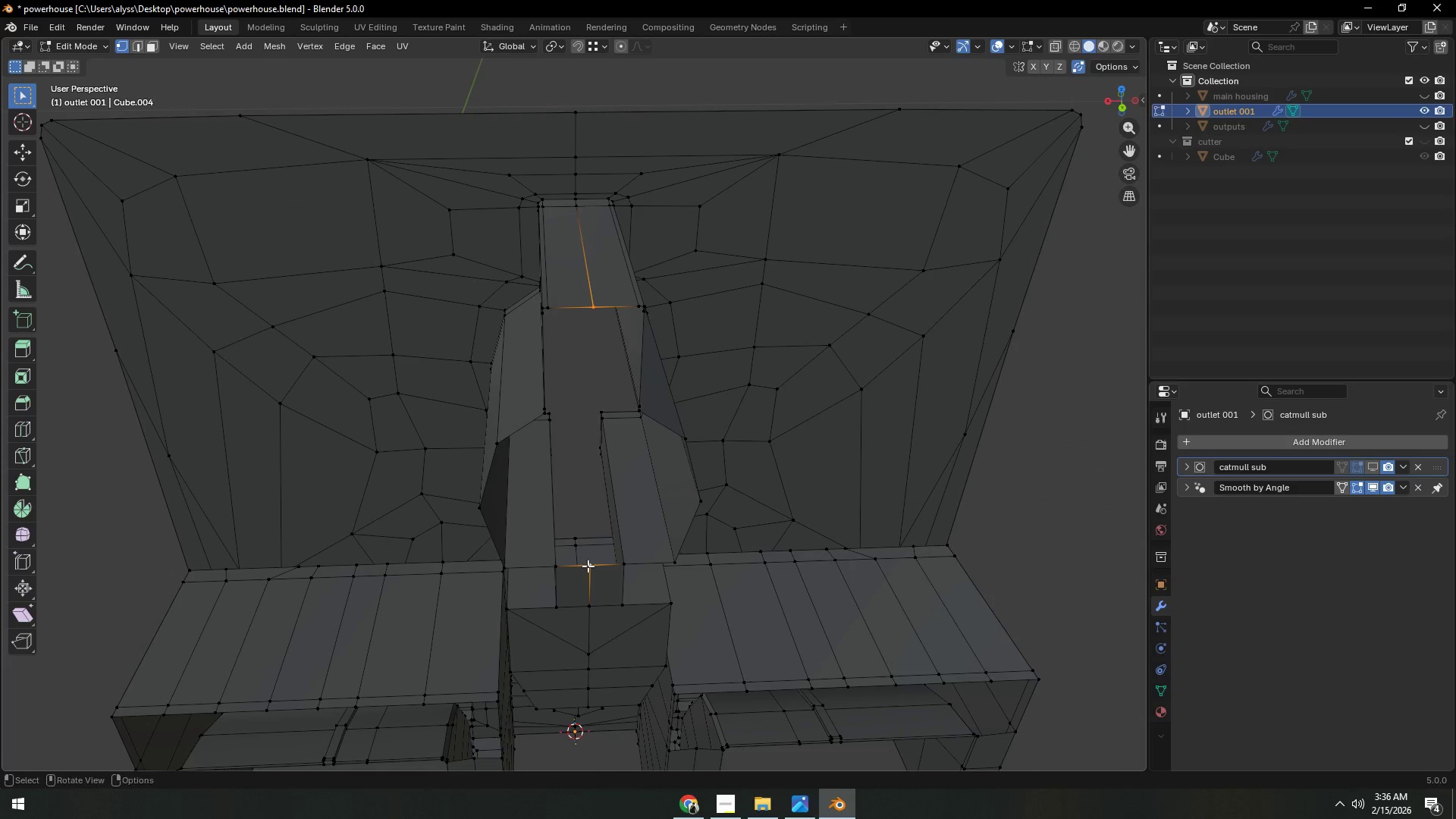 
key(F)
 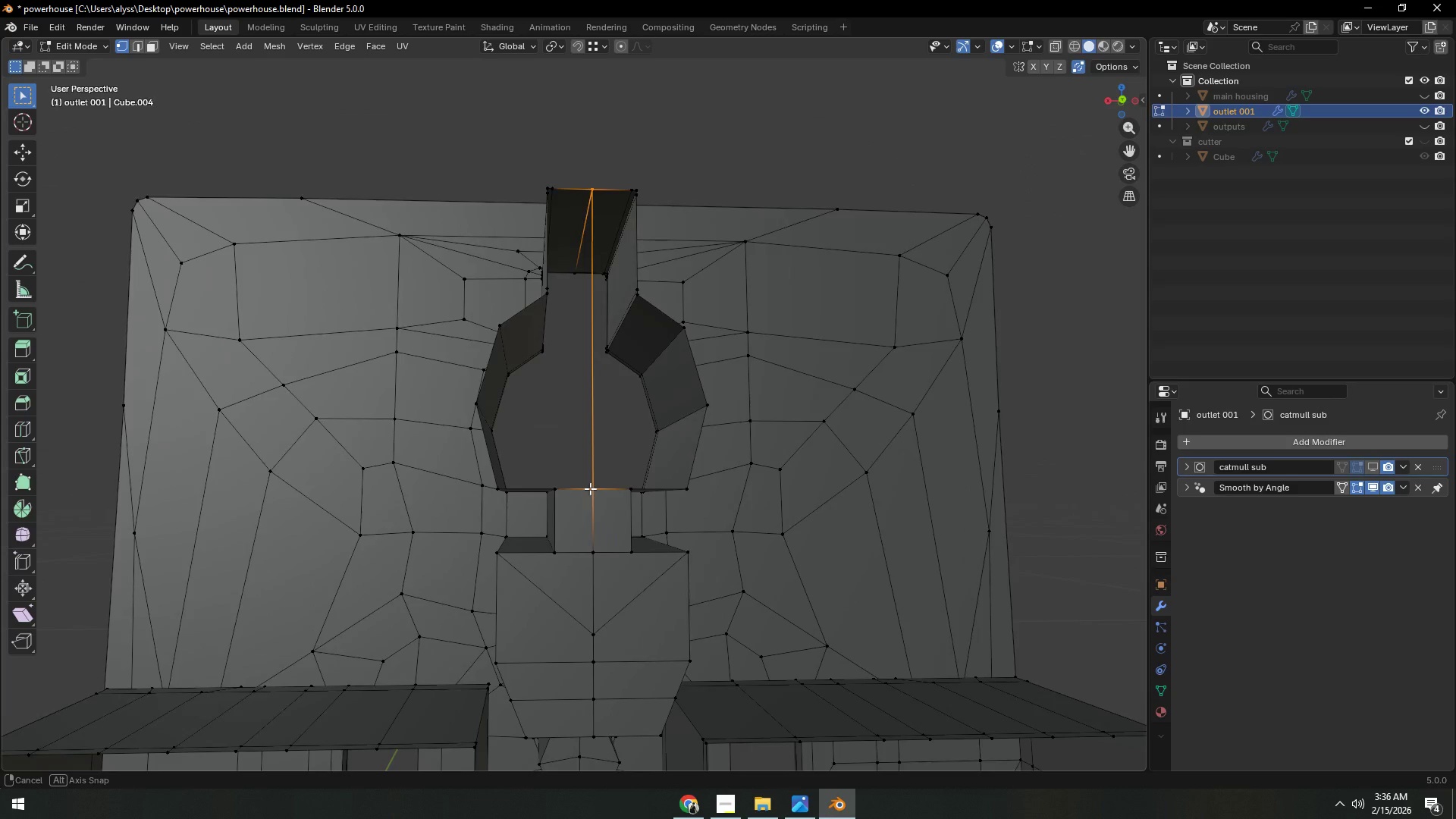 
key(Shift+ShiftLeft)
 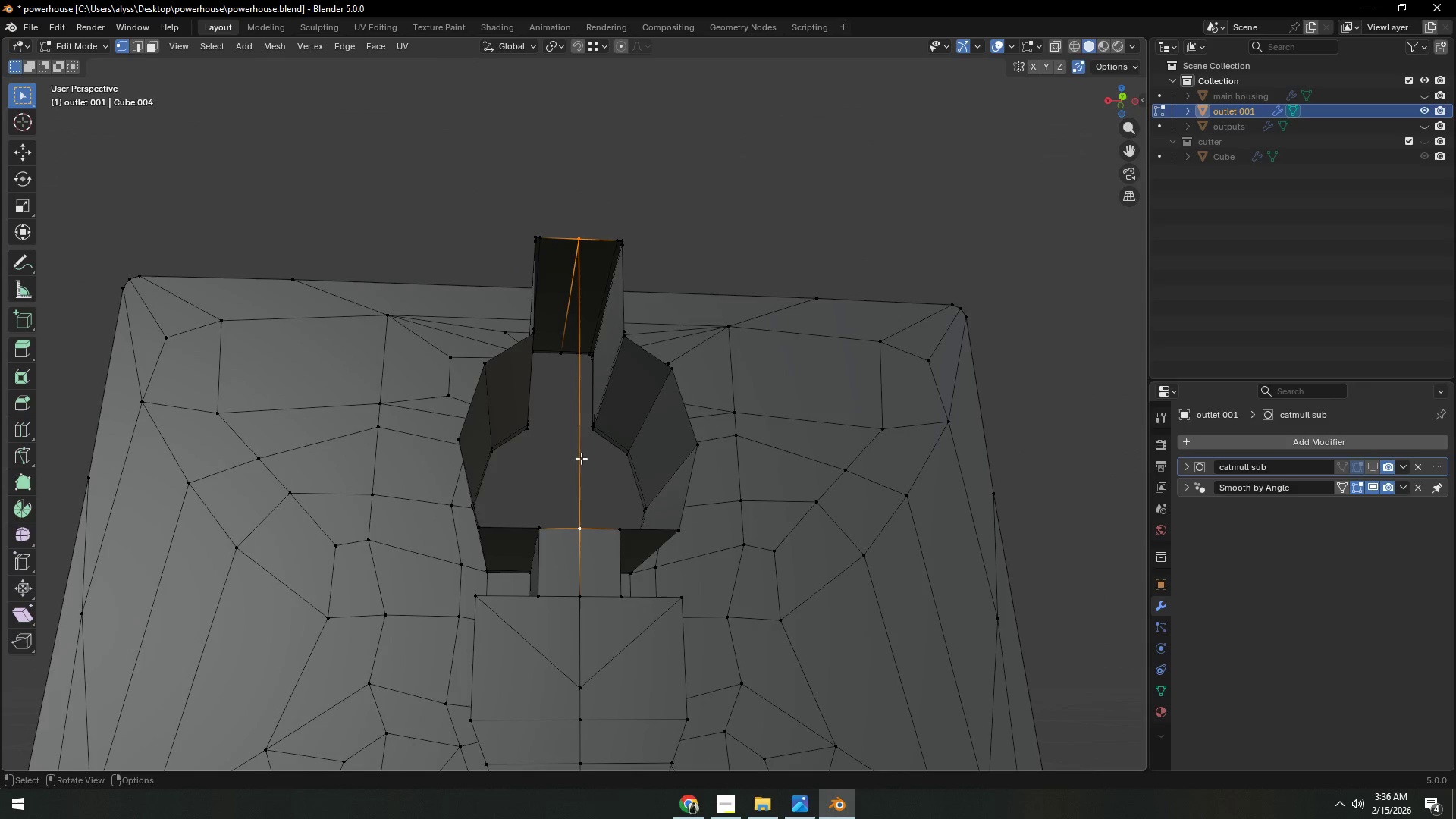 
key(Control+Z)
 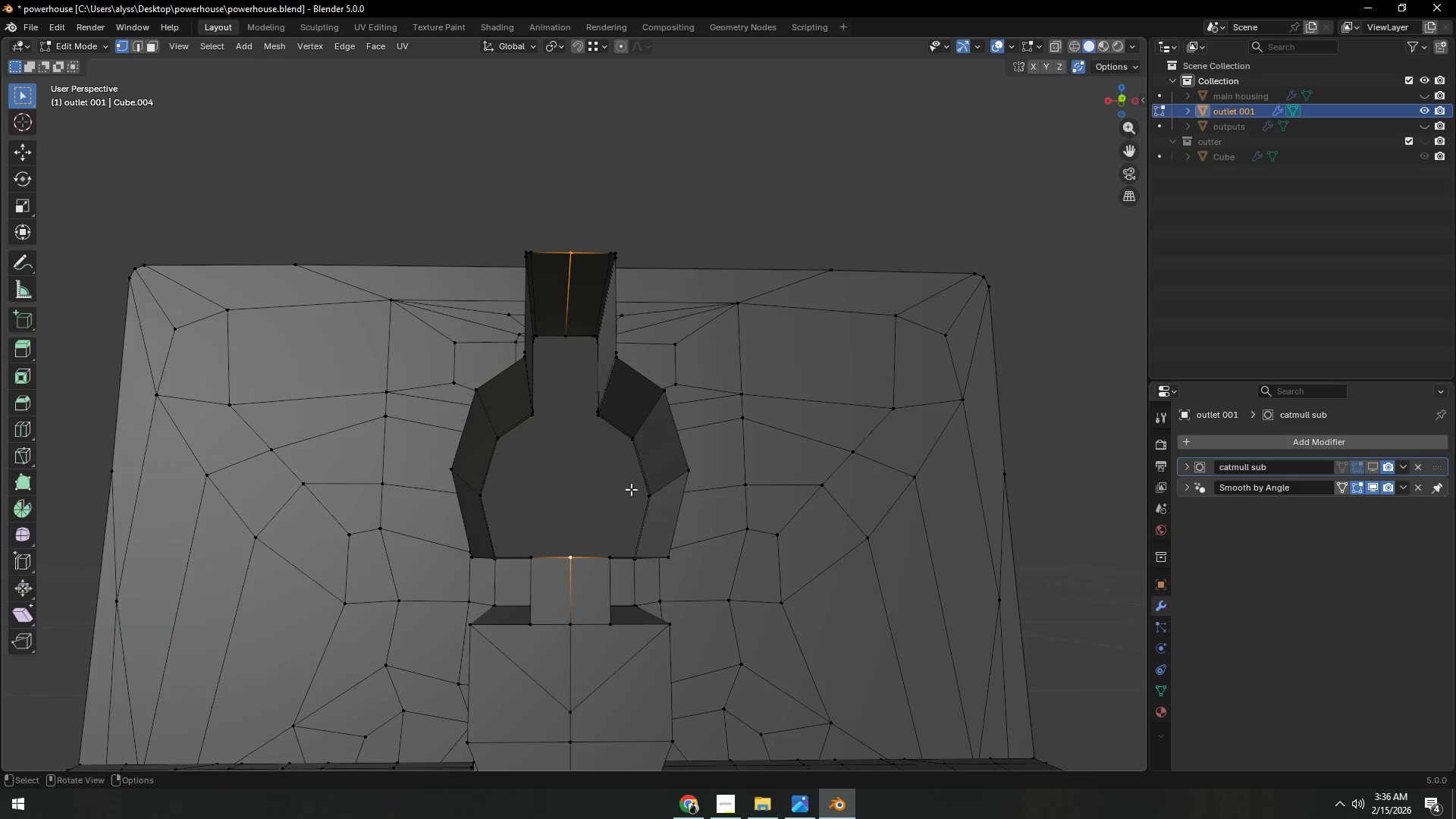 
key(2)
 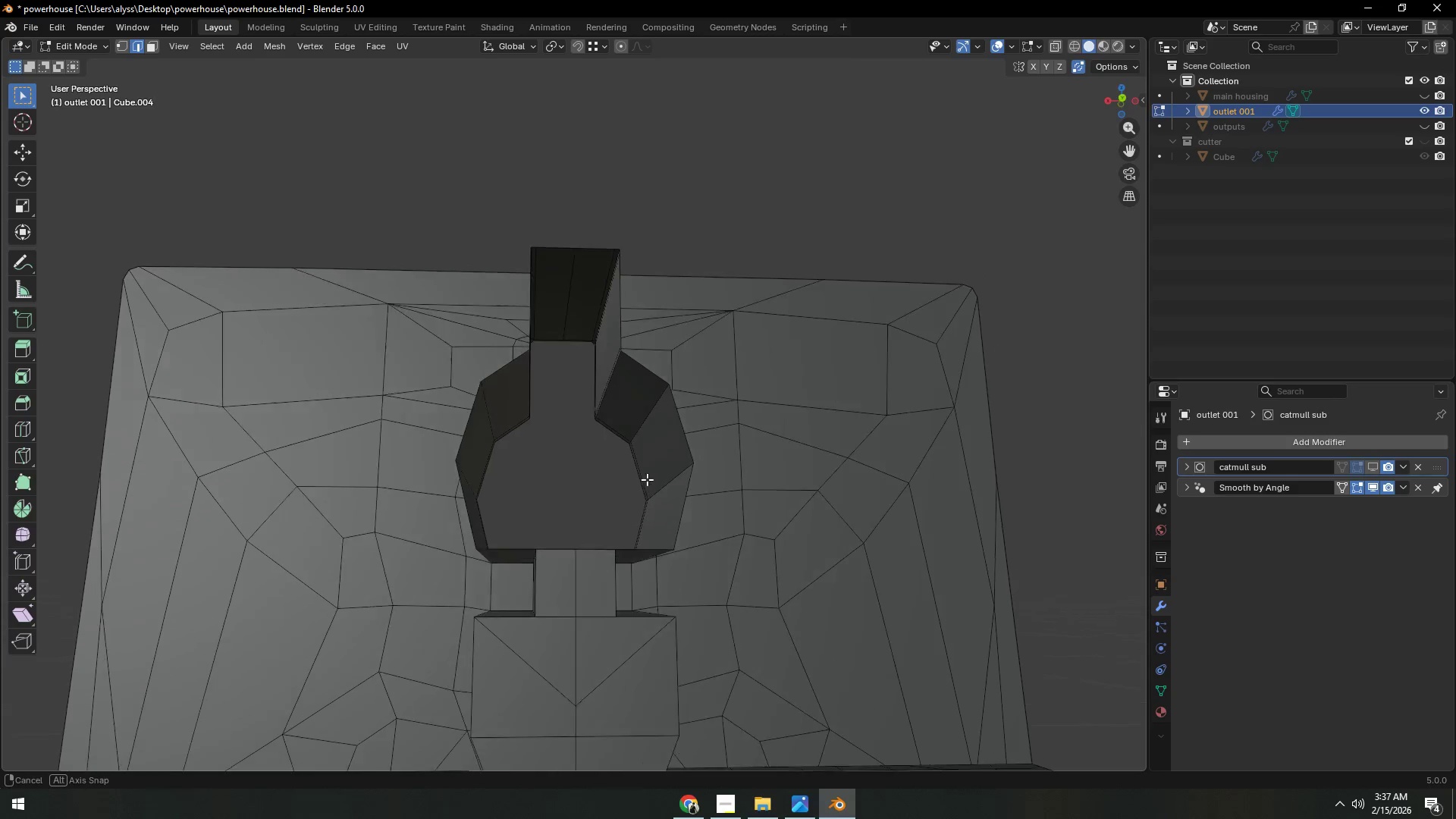 
scroll: coordinate [648, 479], scroll_direction: up, amount: 1.0
 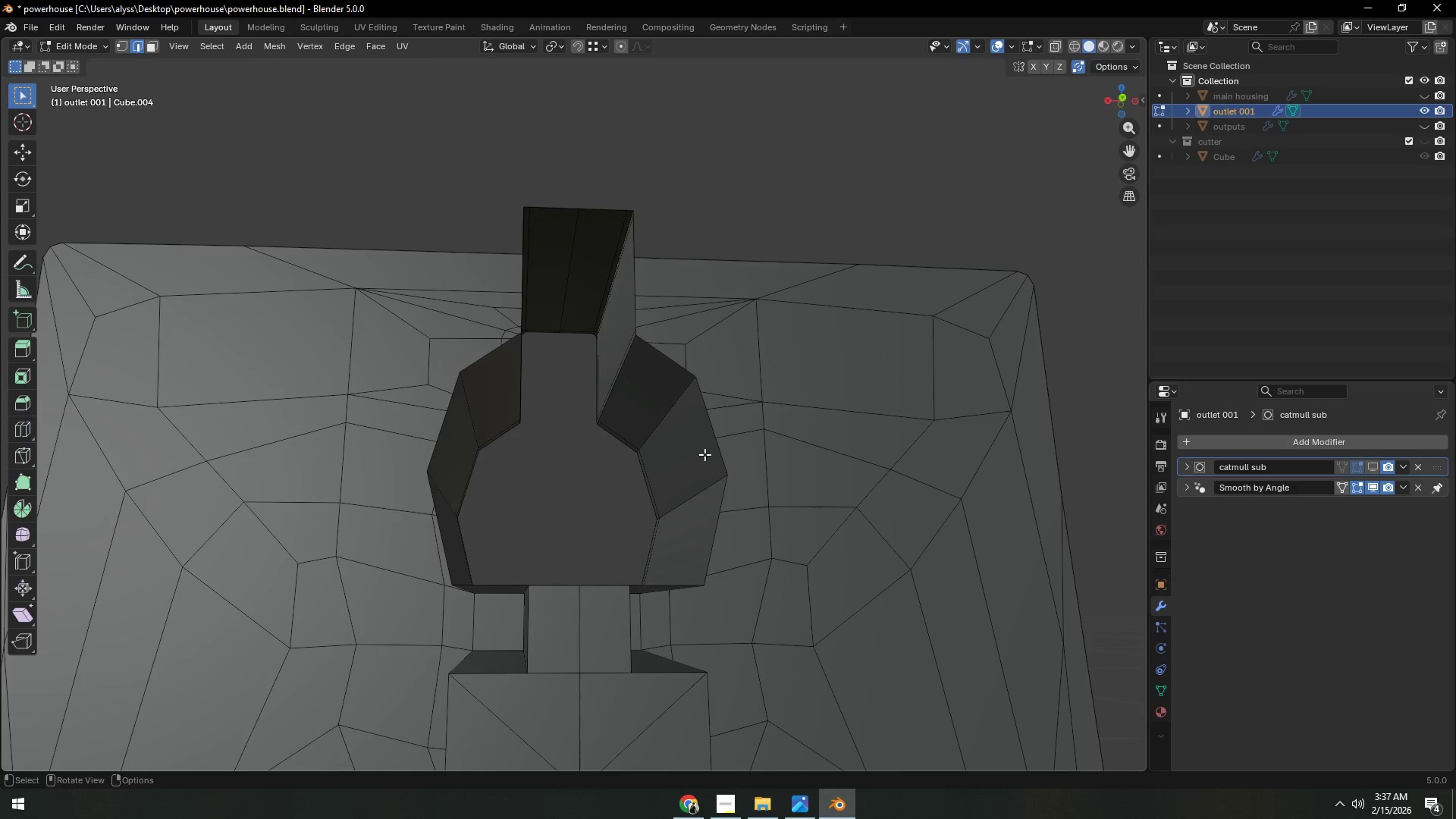 
left_click([711, 453])
 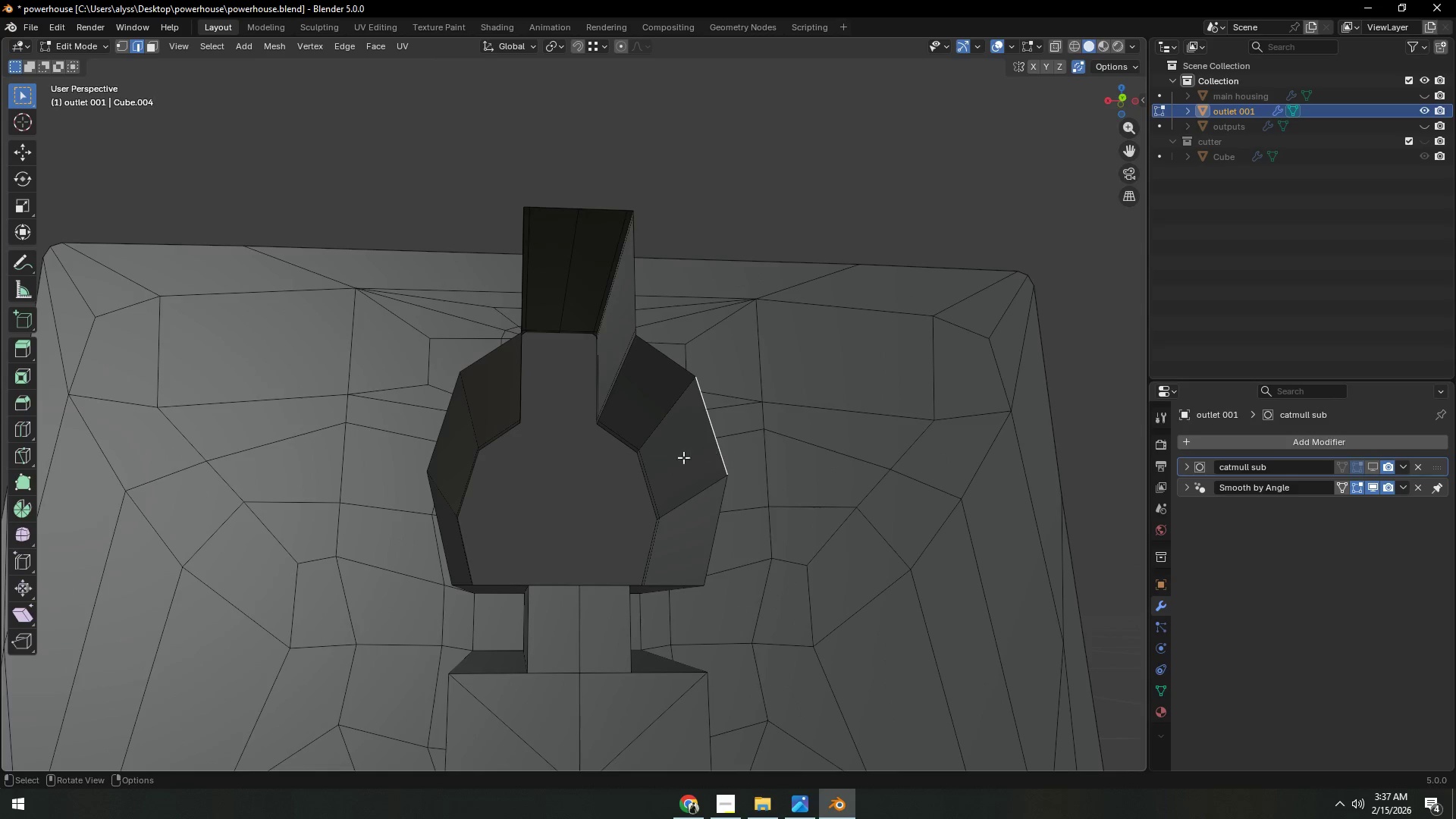 
hold_key(key=ShiftLeft, duration=0.61)
left_click([444, 441])
 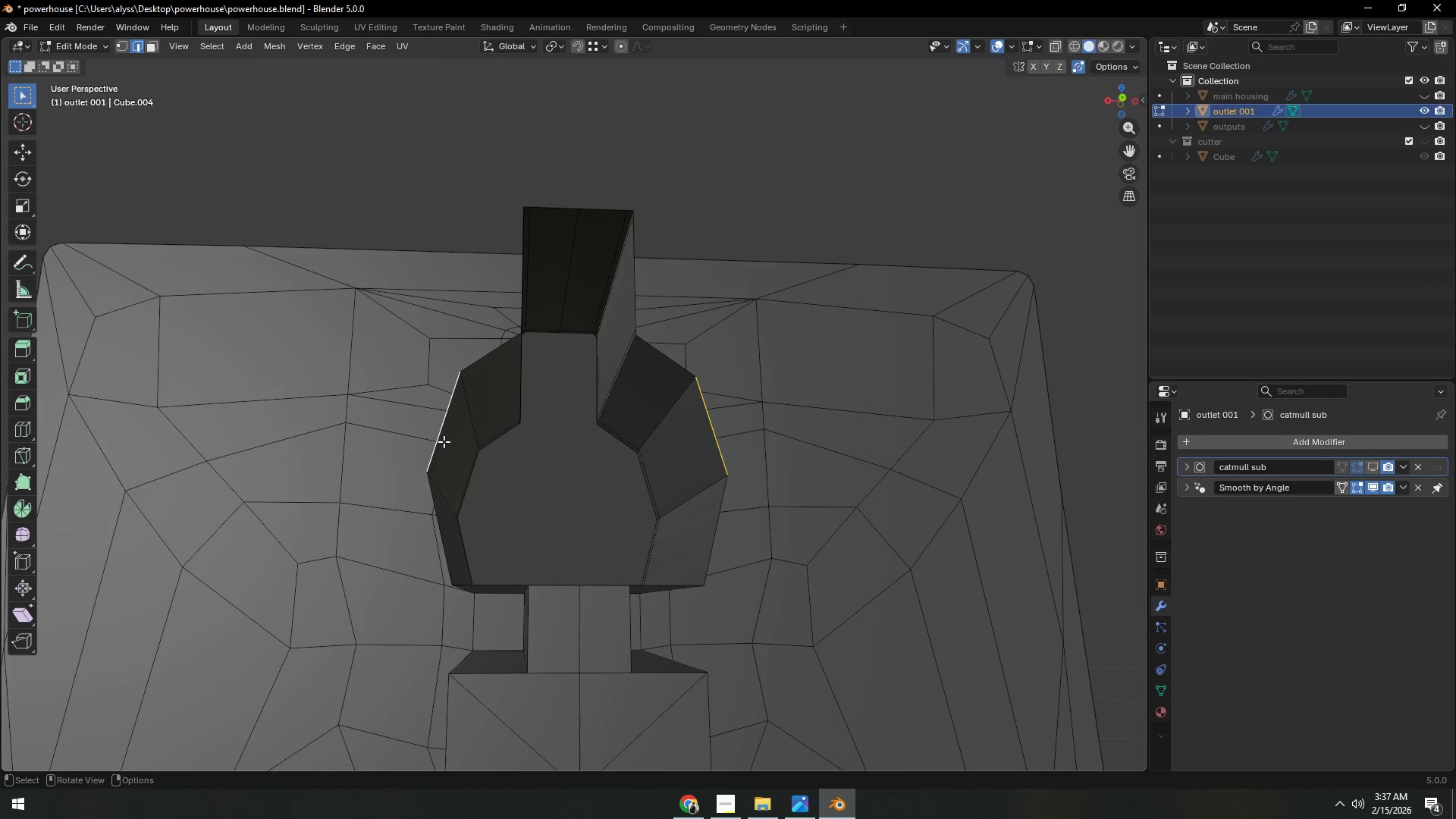 
key(F)
 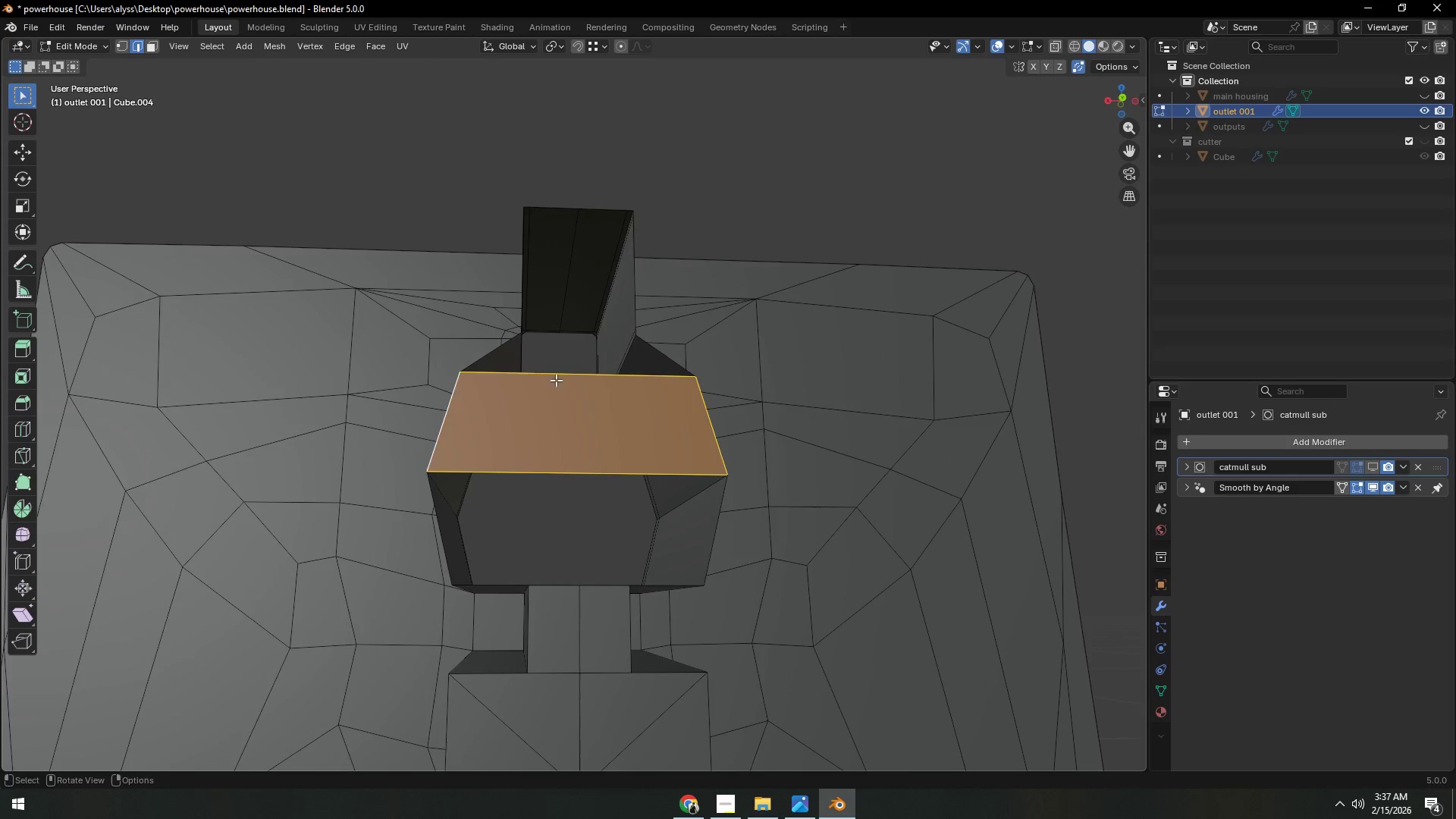 
left_click([560, 376])
 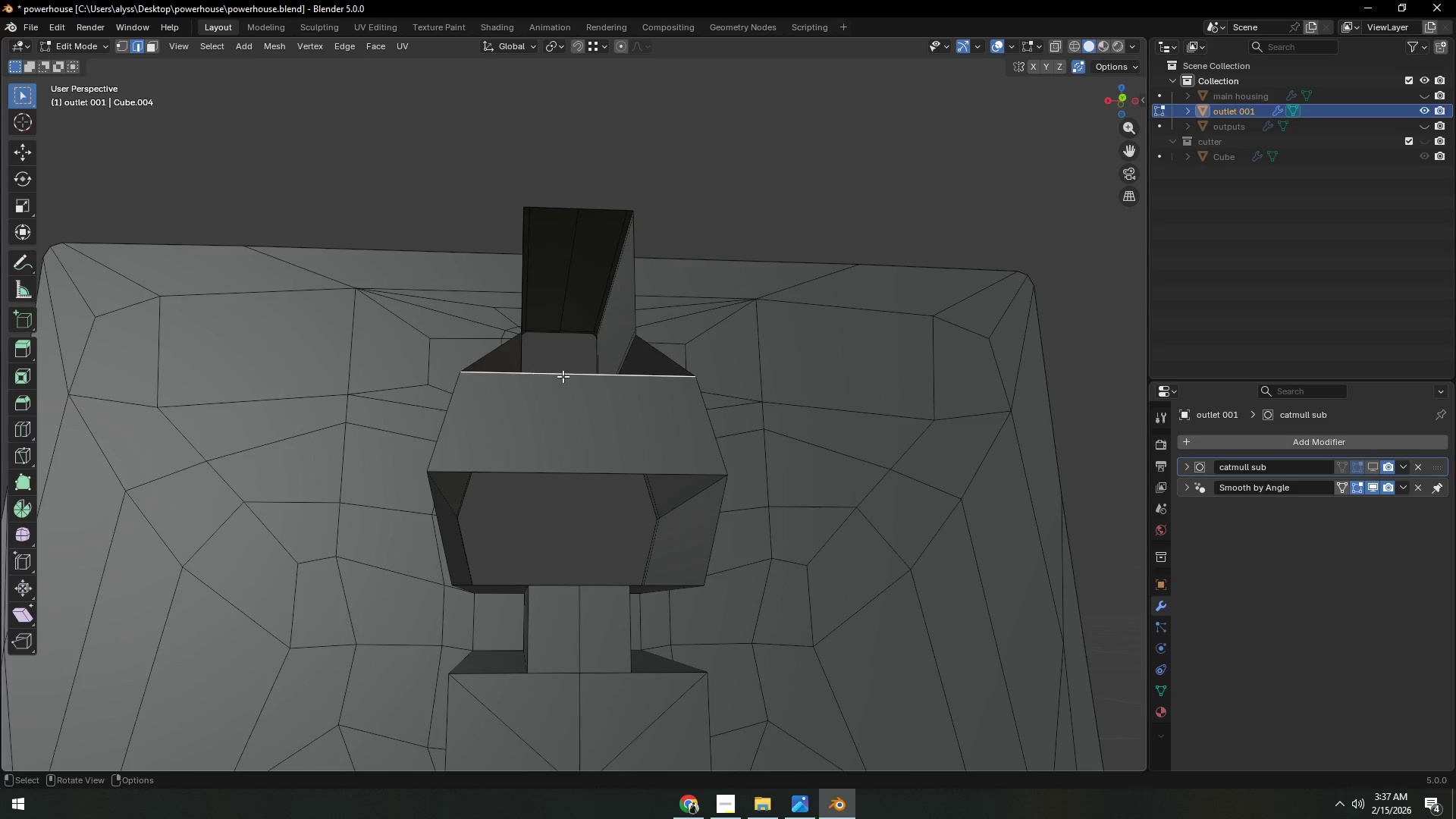 
type(ff)
 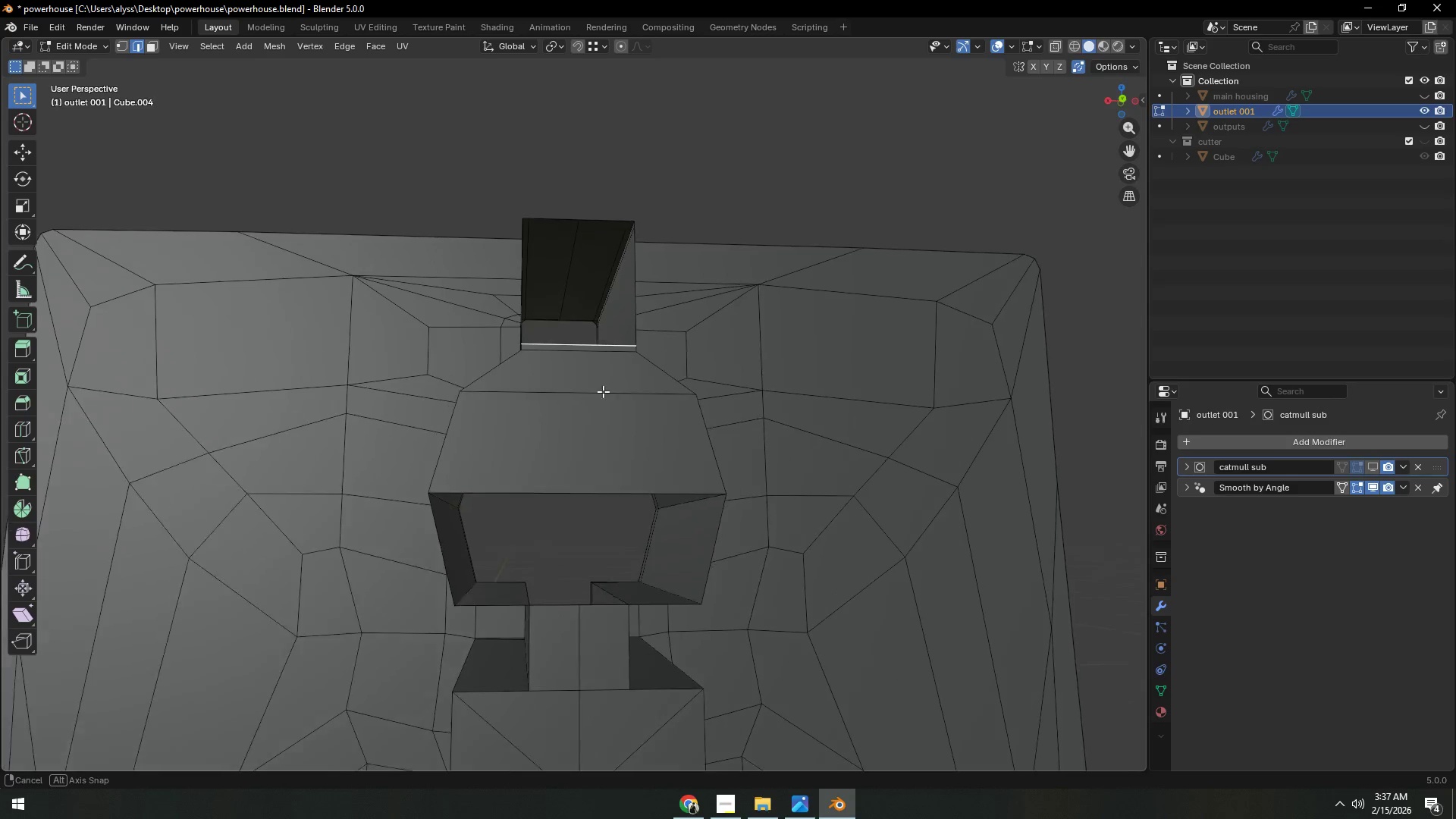 
key(Control+ControlLeft)
 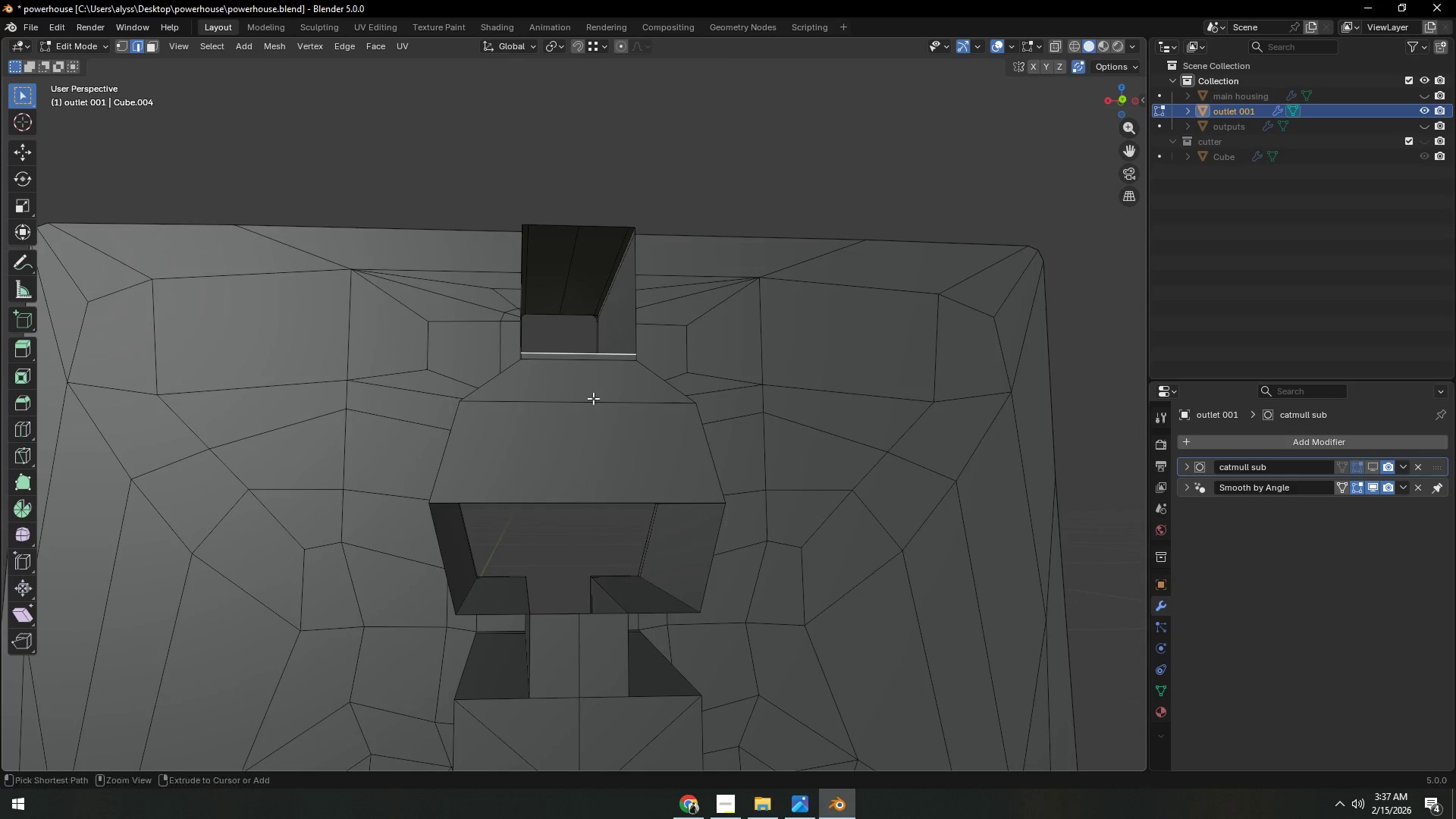 
key(Control+R)
 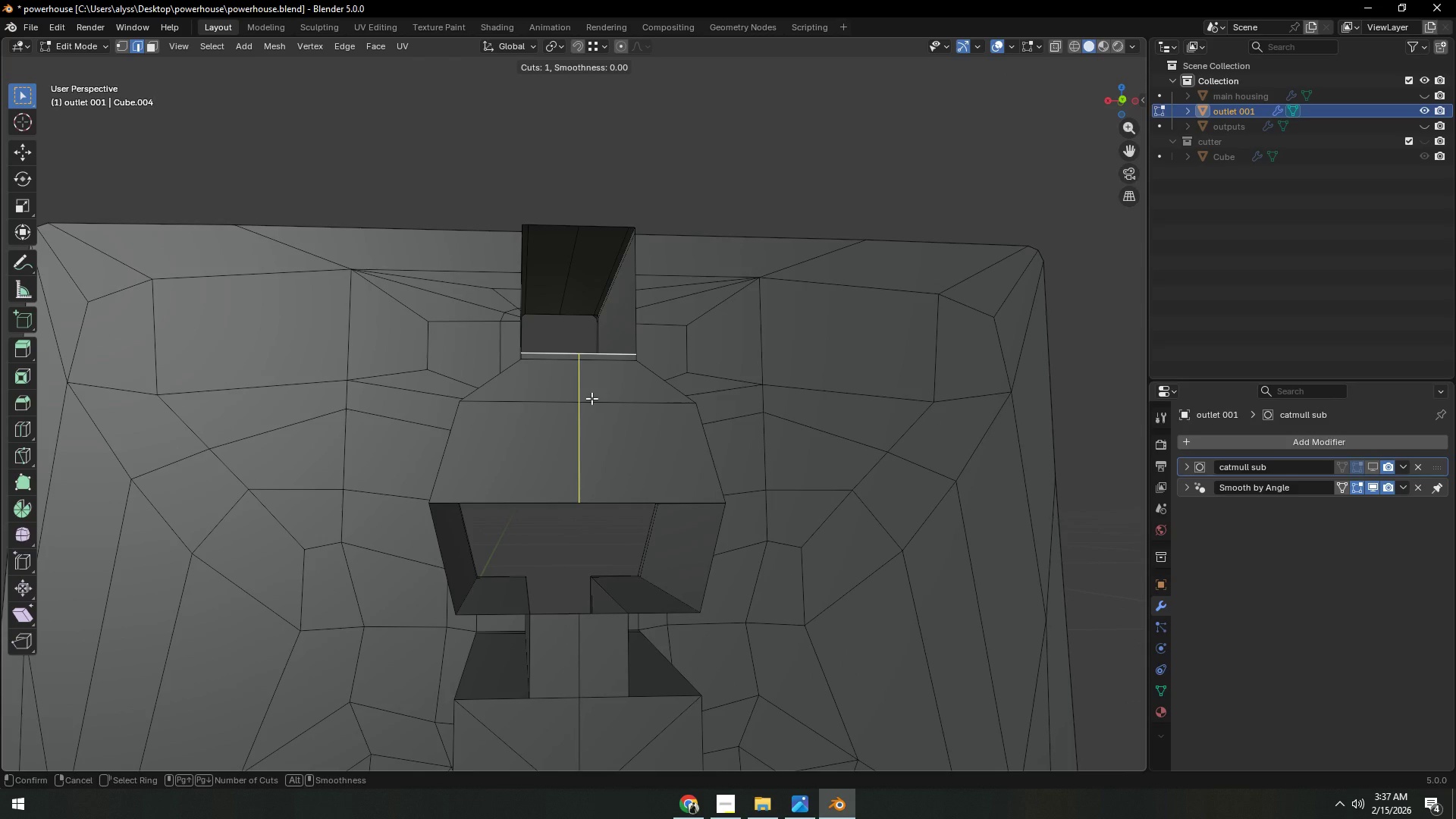 
right_click([591, 398])
 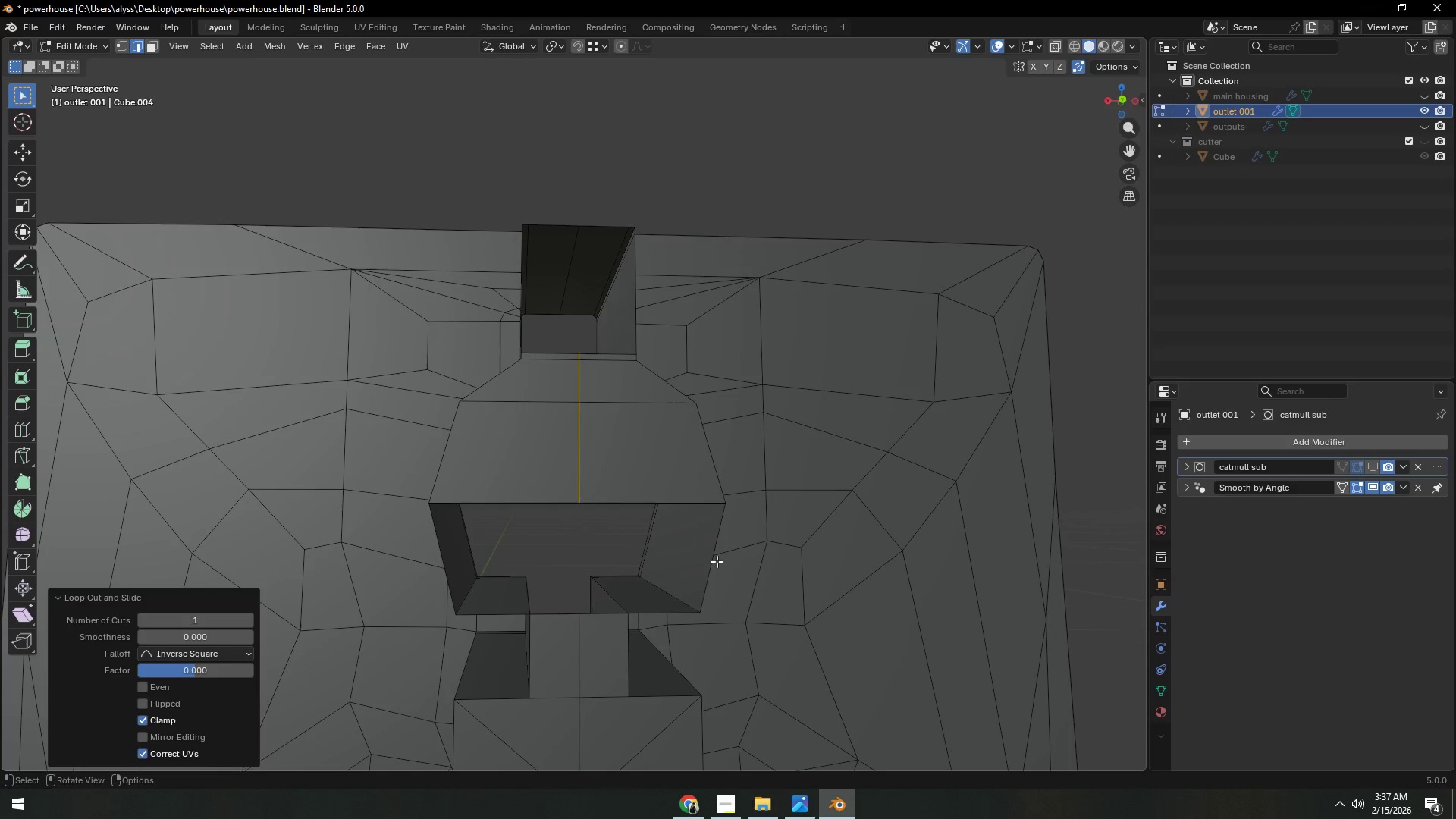 
left_click([591, 398])
 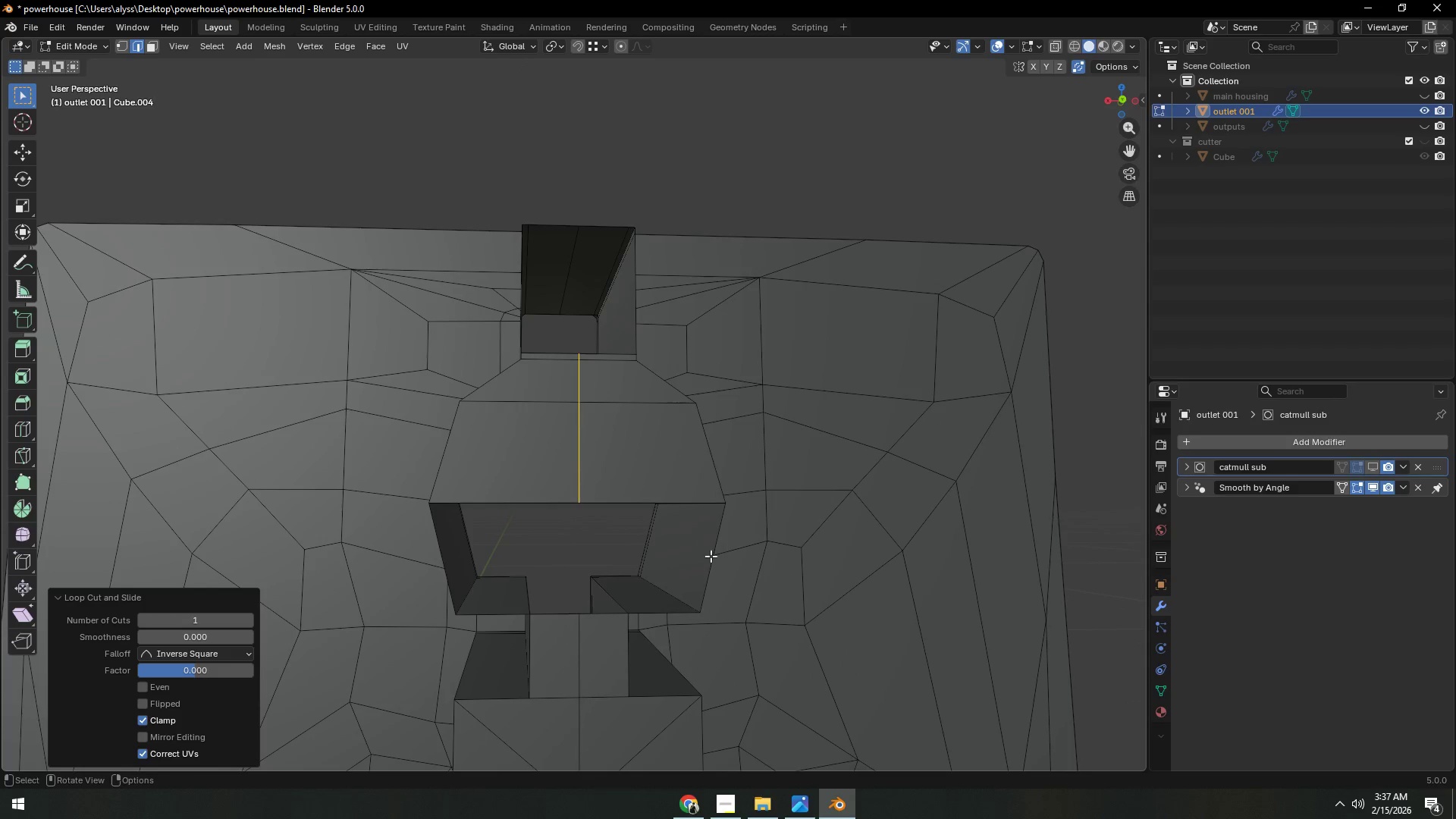 
left_click([708, 559])
 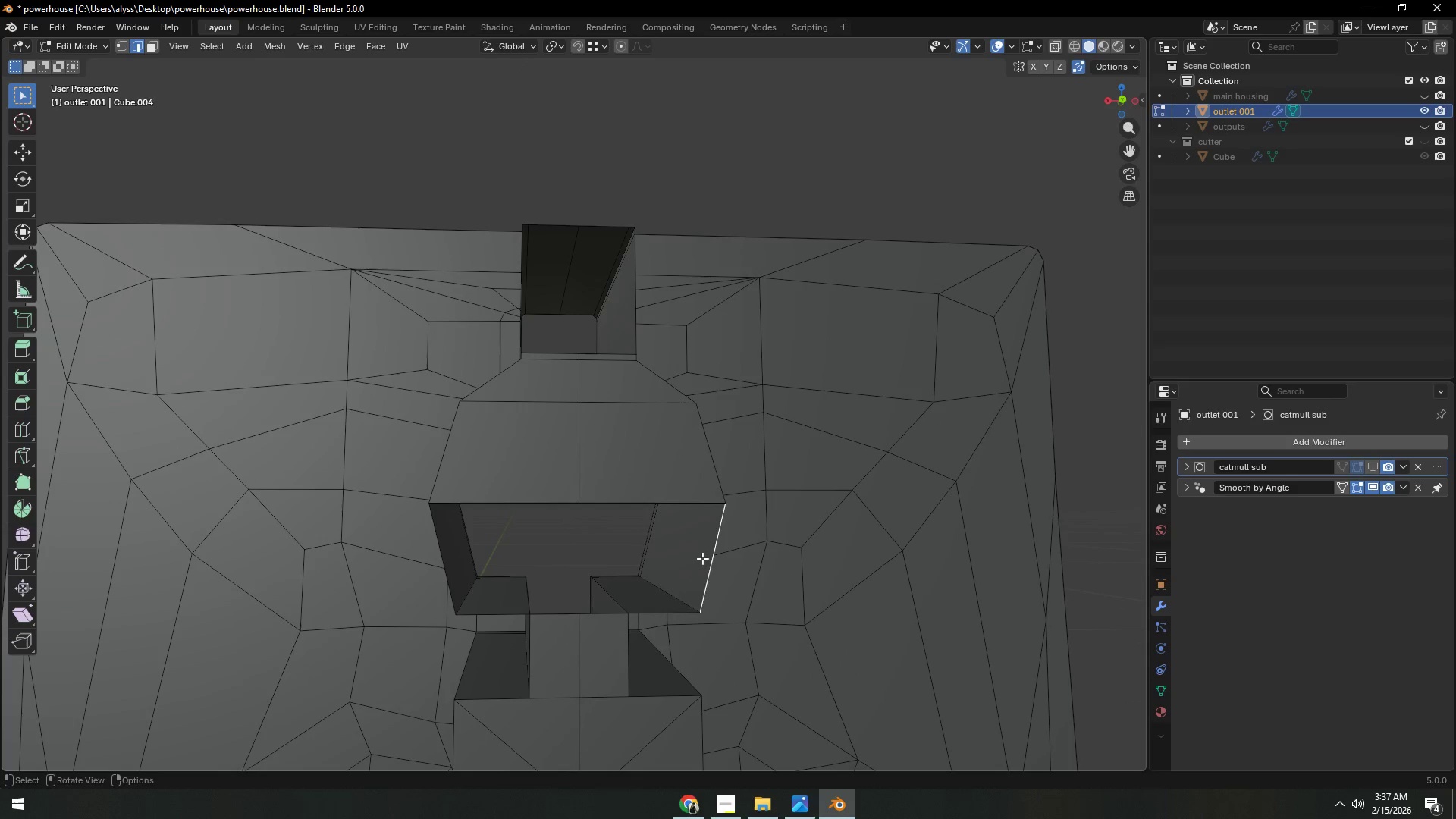 
key(F)
 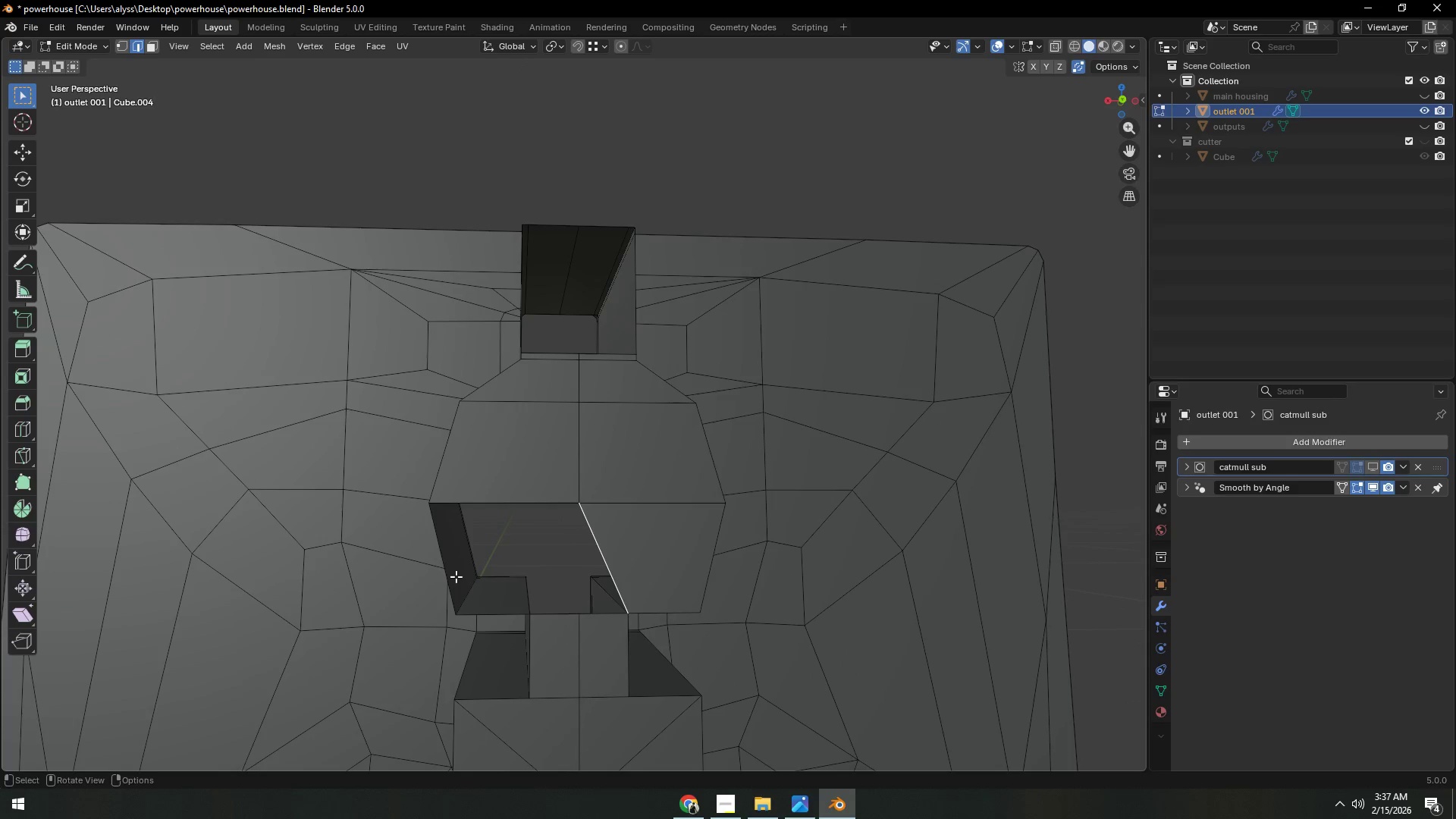 
key(Control+Z)
 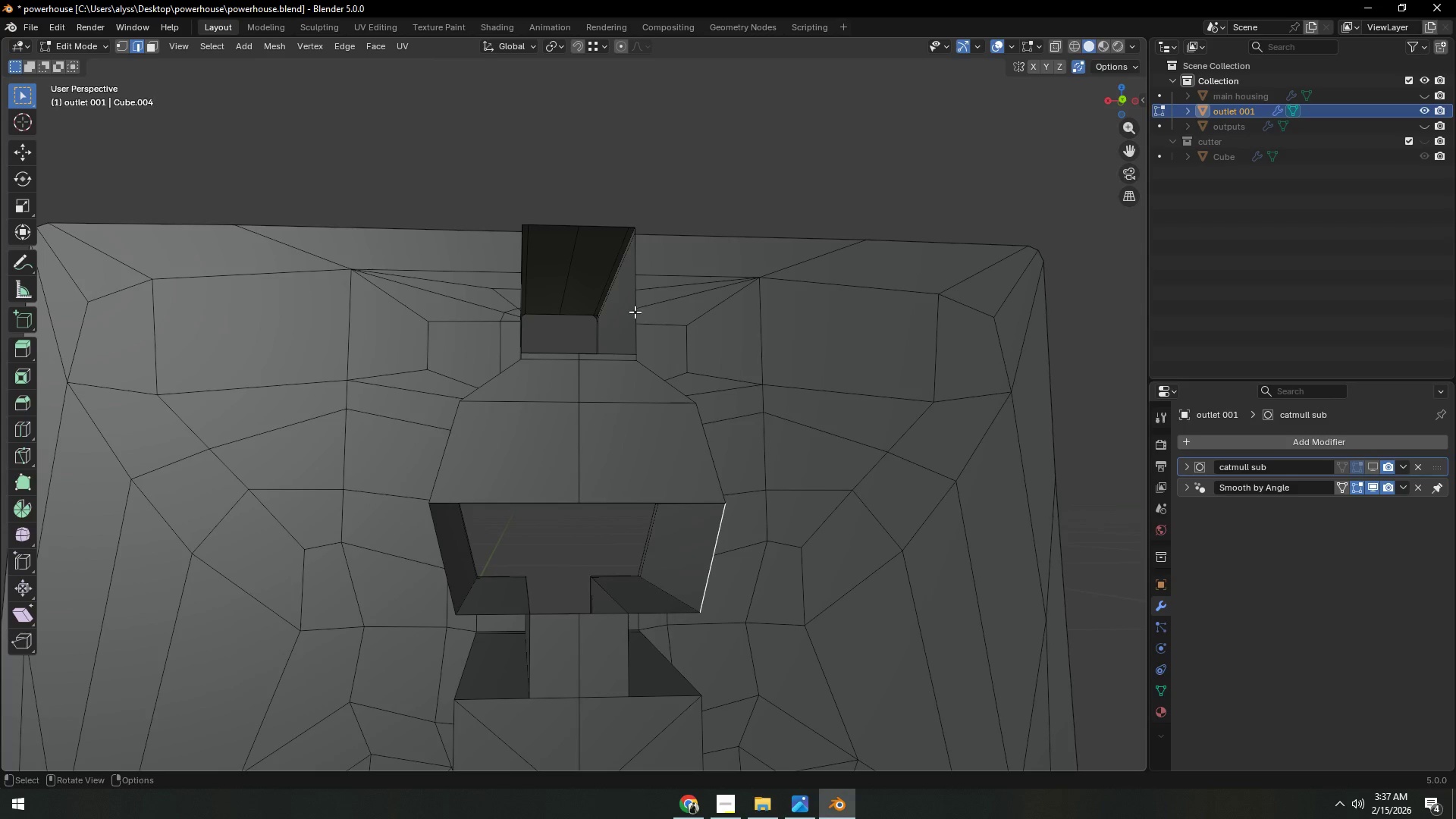 
left_click([635, 306])
 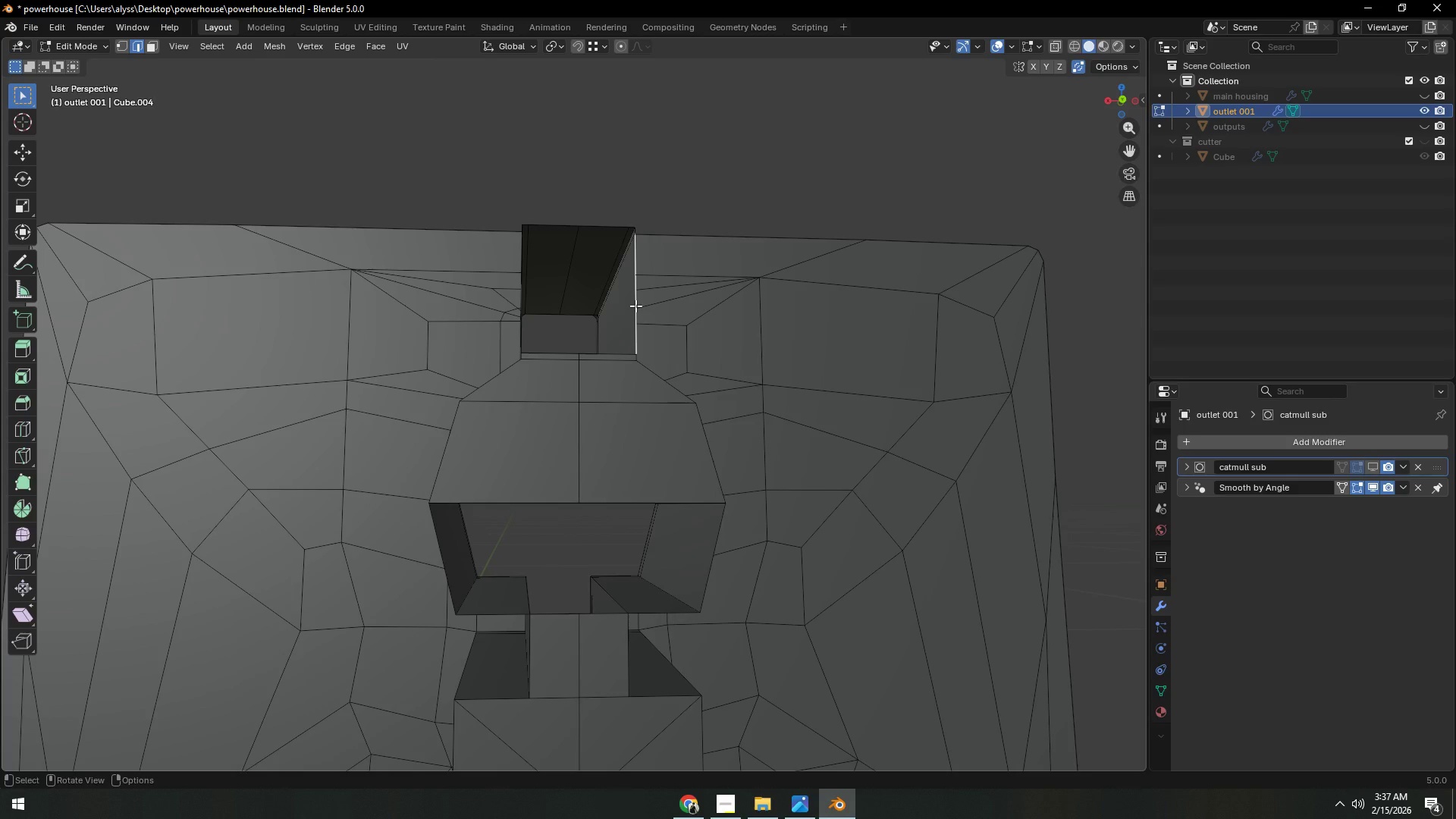 
hold_key(key=ShiftLeft, duration=0.31)
 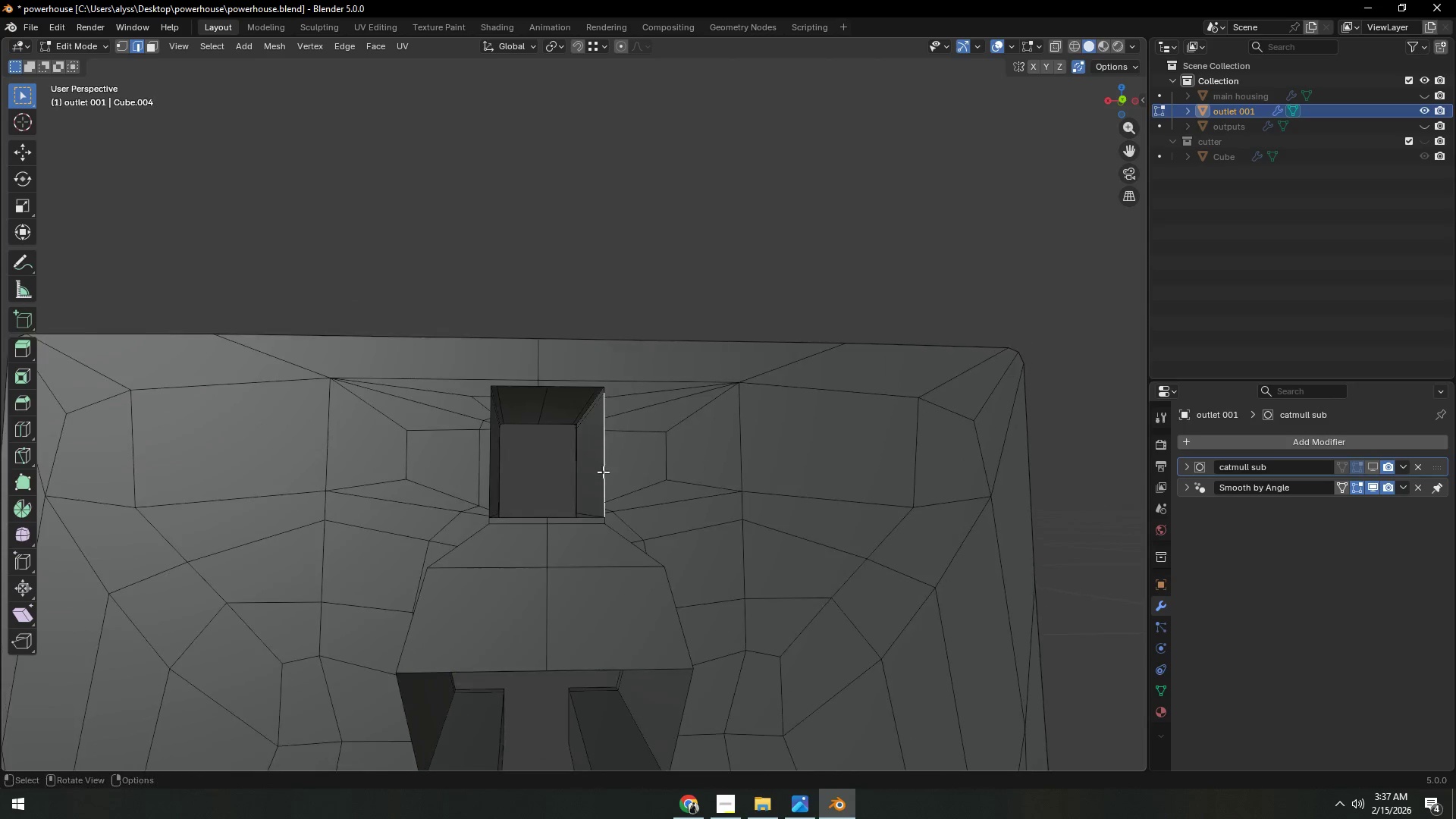 
scroll: coordinate [608, 466], scroll_direction: up, amount: 2.0
 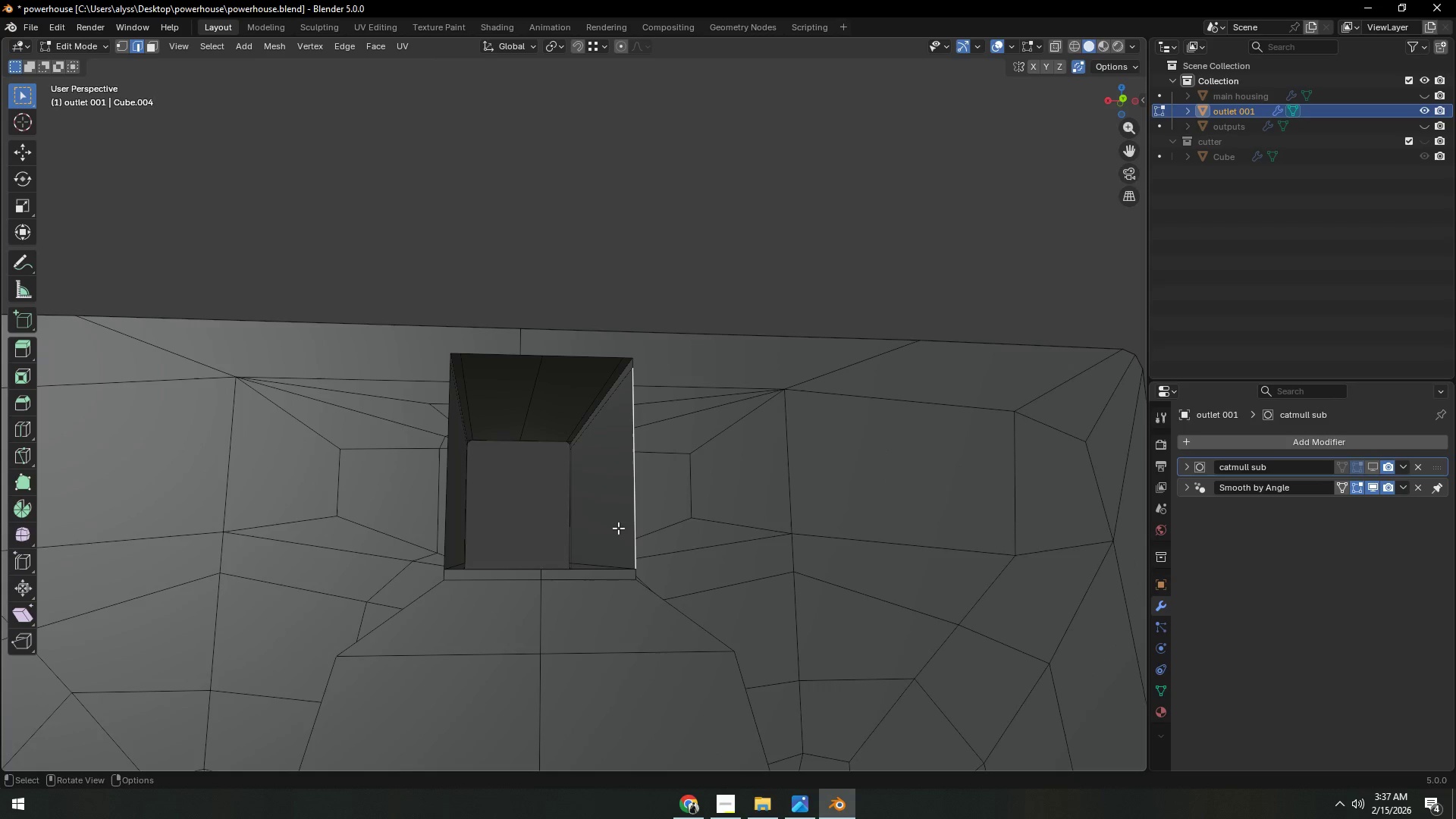 
wait(6.8)
 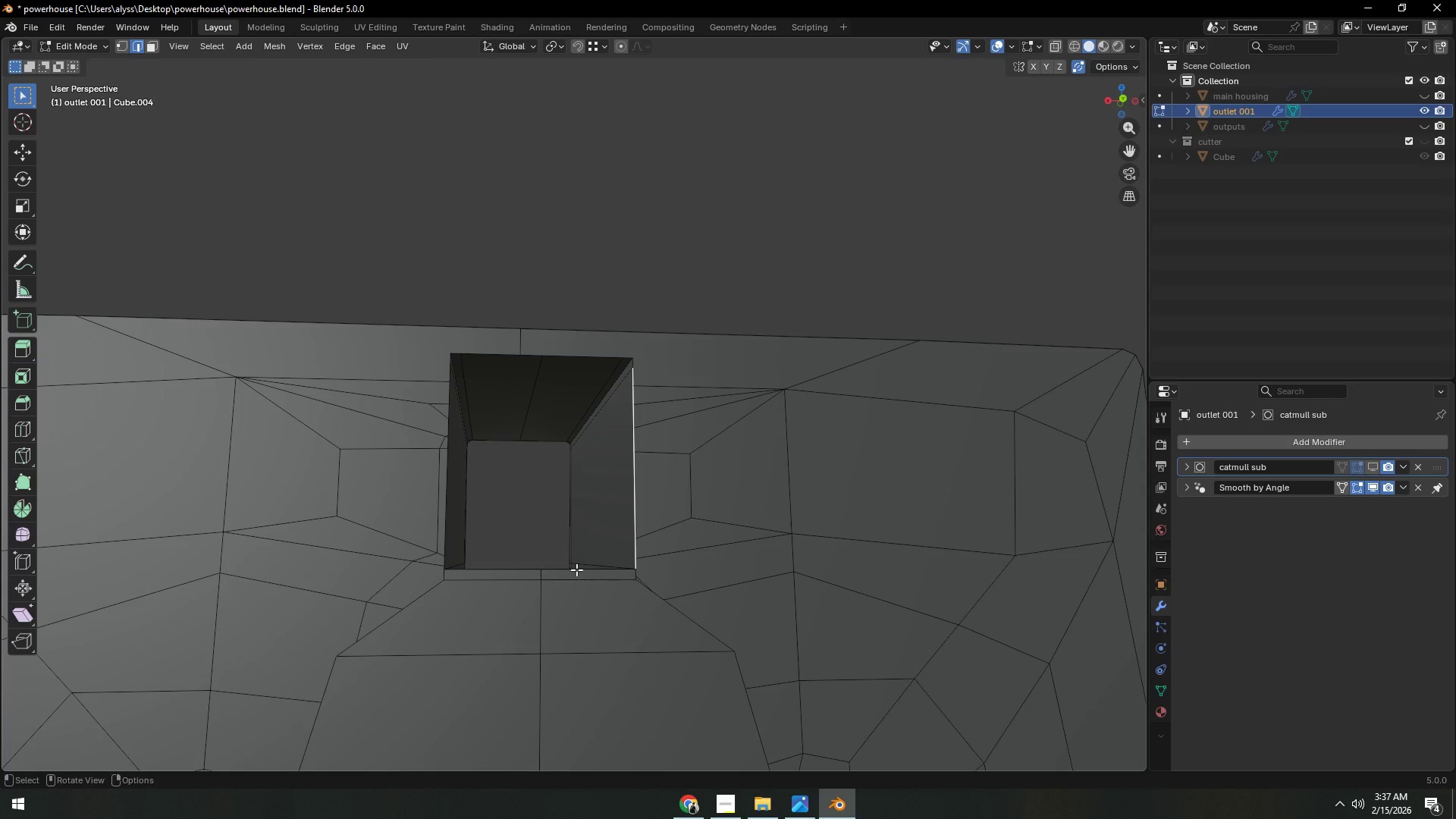 
scroll: coordinate [612, 566], scroll_direction: down, amount: 3.0
 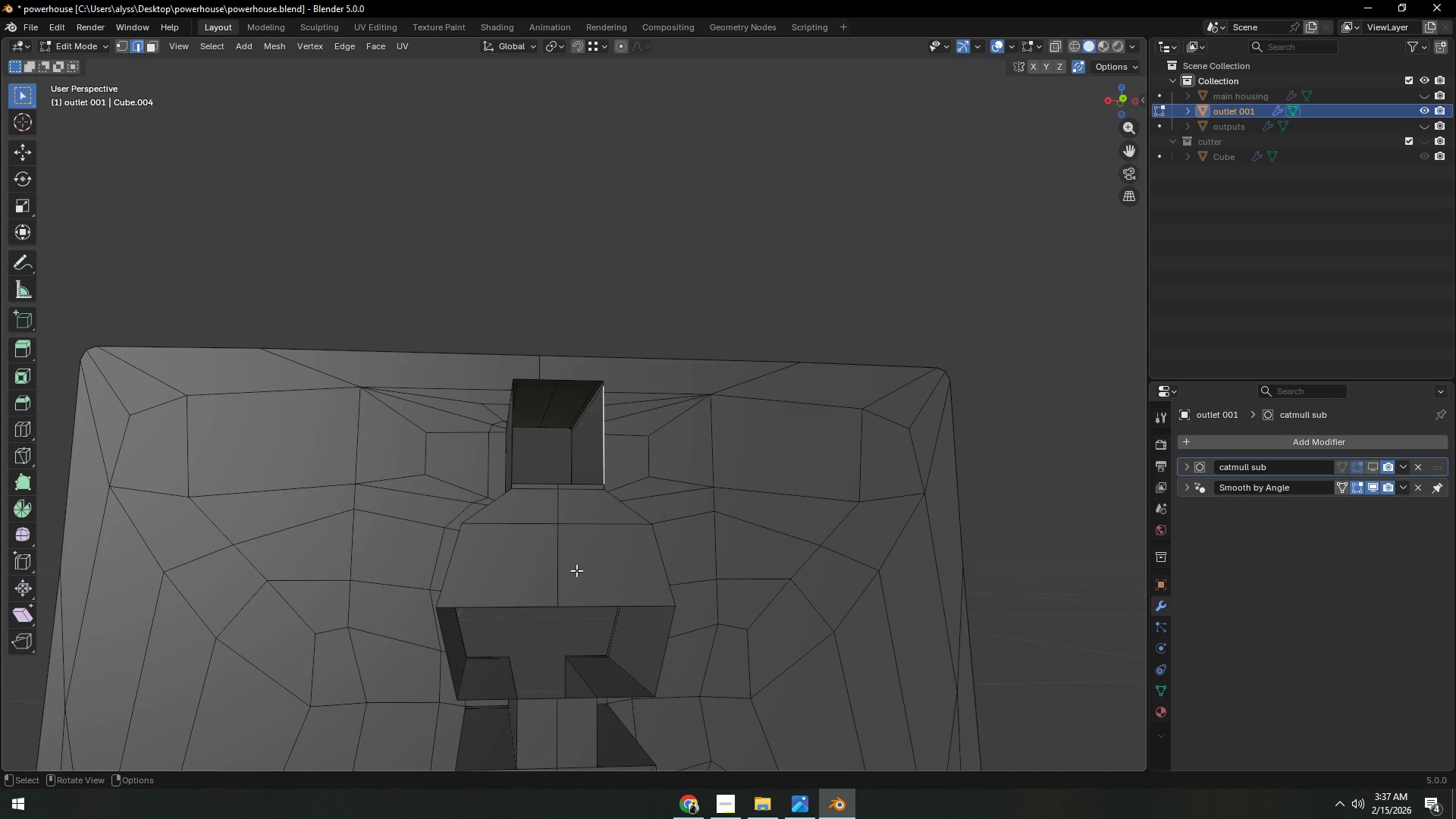 
hold_key(key=AltLeft, duration=0.31)
 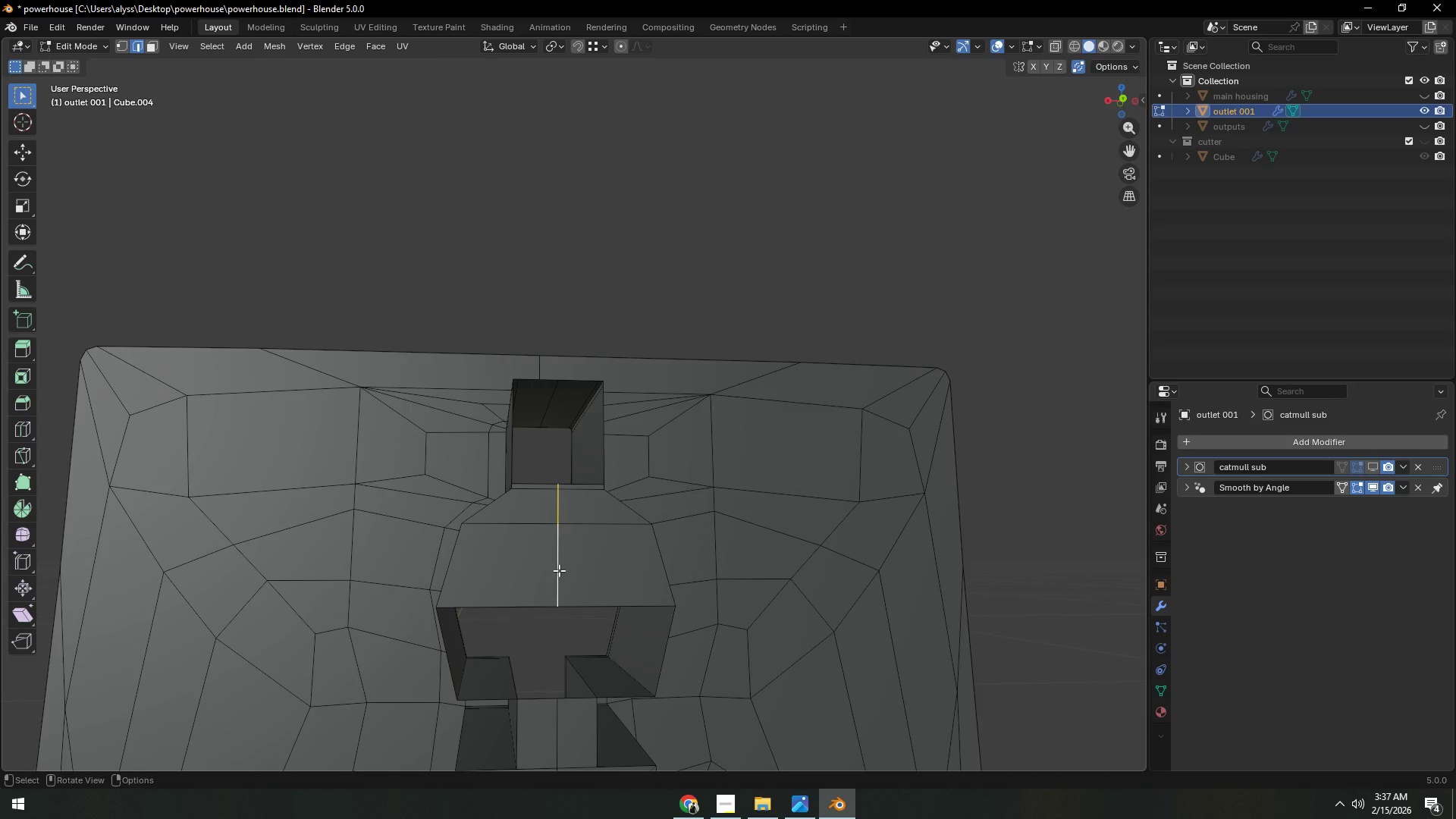 
key(Control+X)
 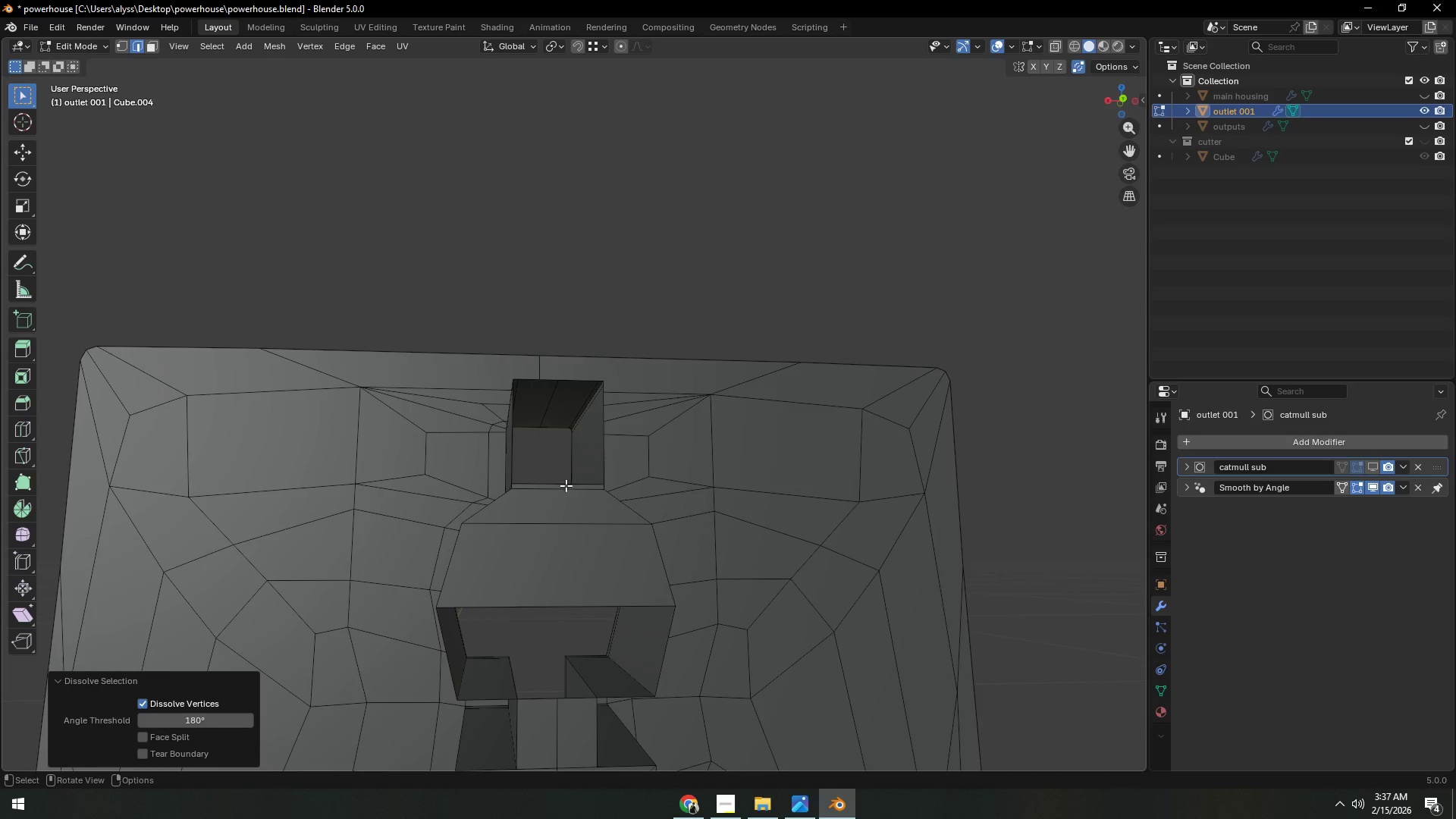 
left_click([565, 483])
 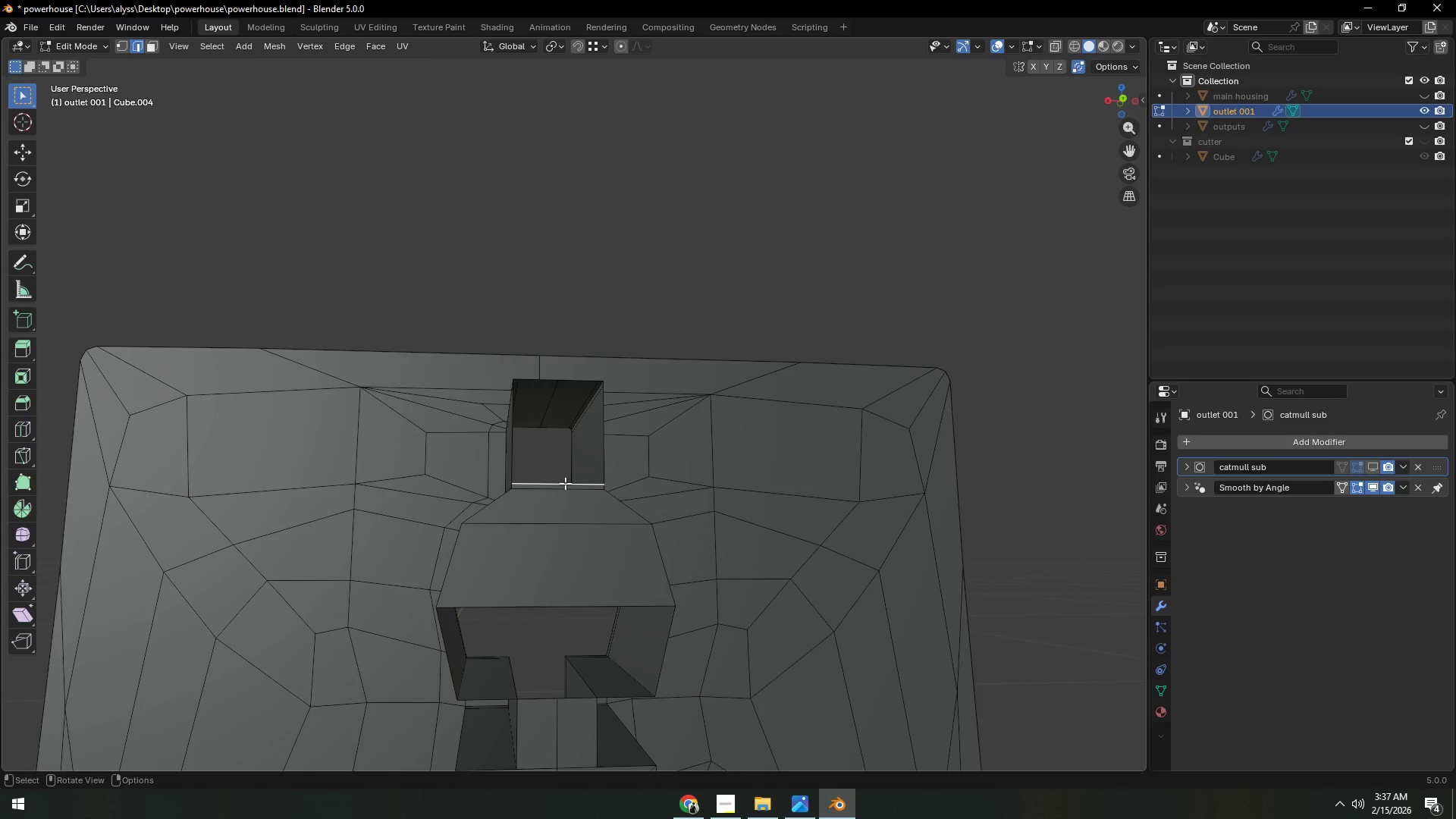 
key(Alt+AltLeft)
 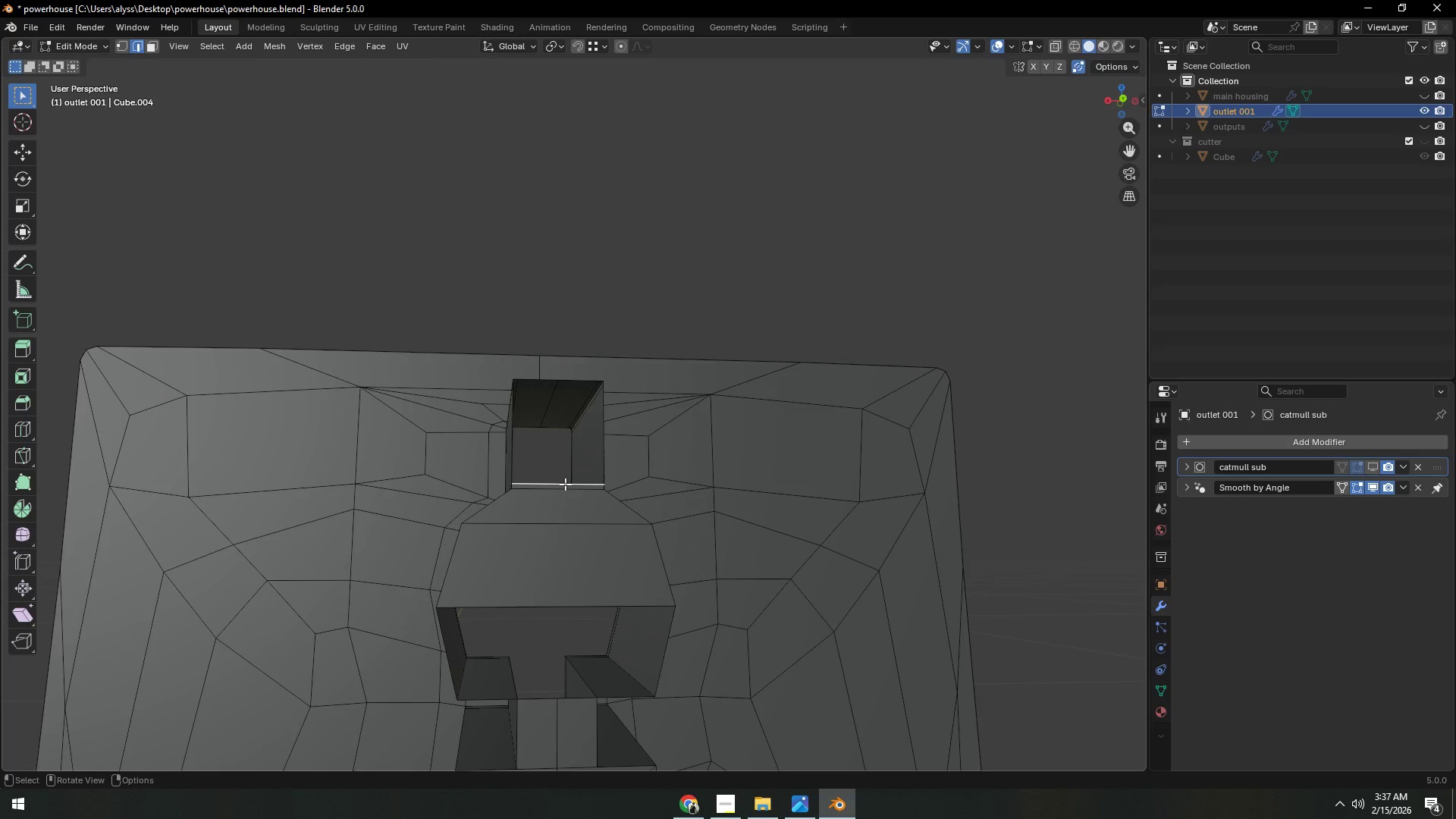 
key(F)
 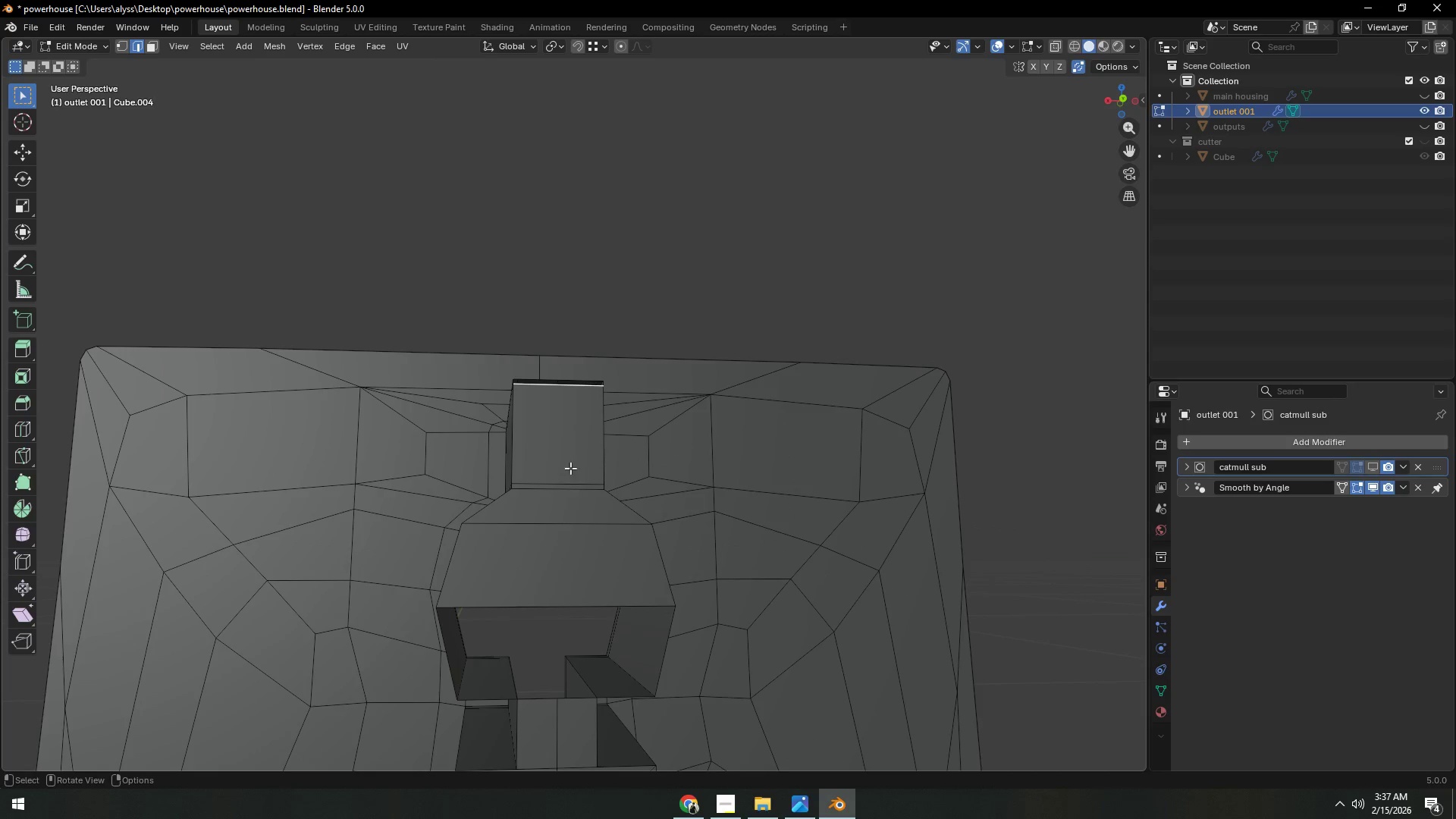 
key(Backquote)
 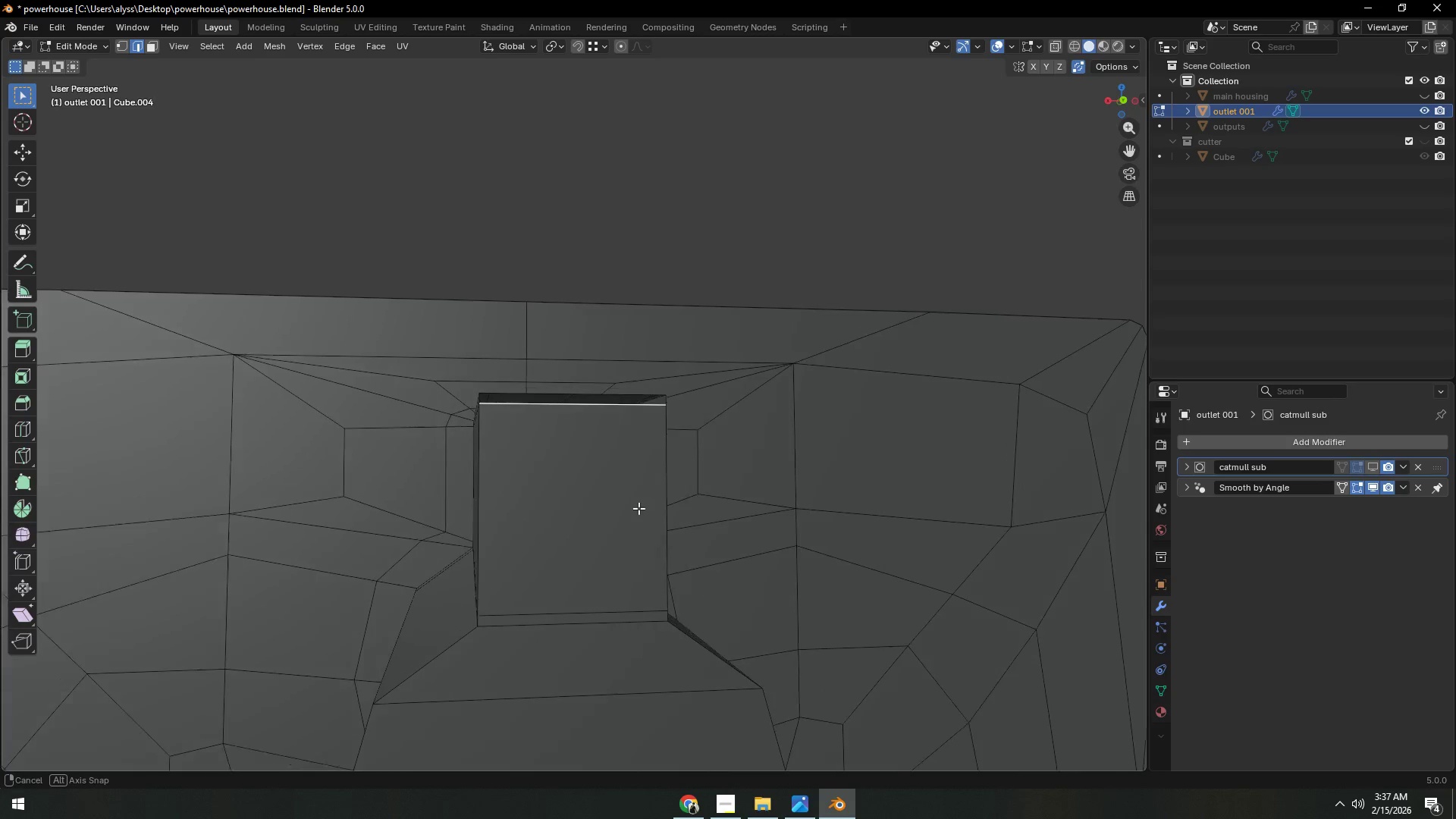 
scroll: coordinate [640, 510], scroll_direction: up, amount: 1.0
 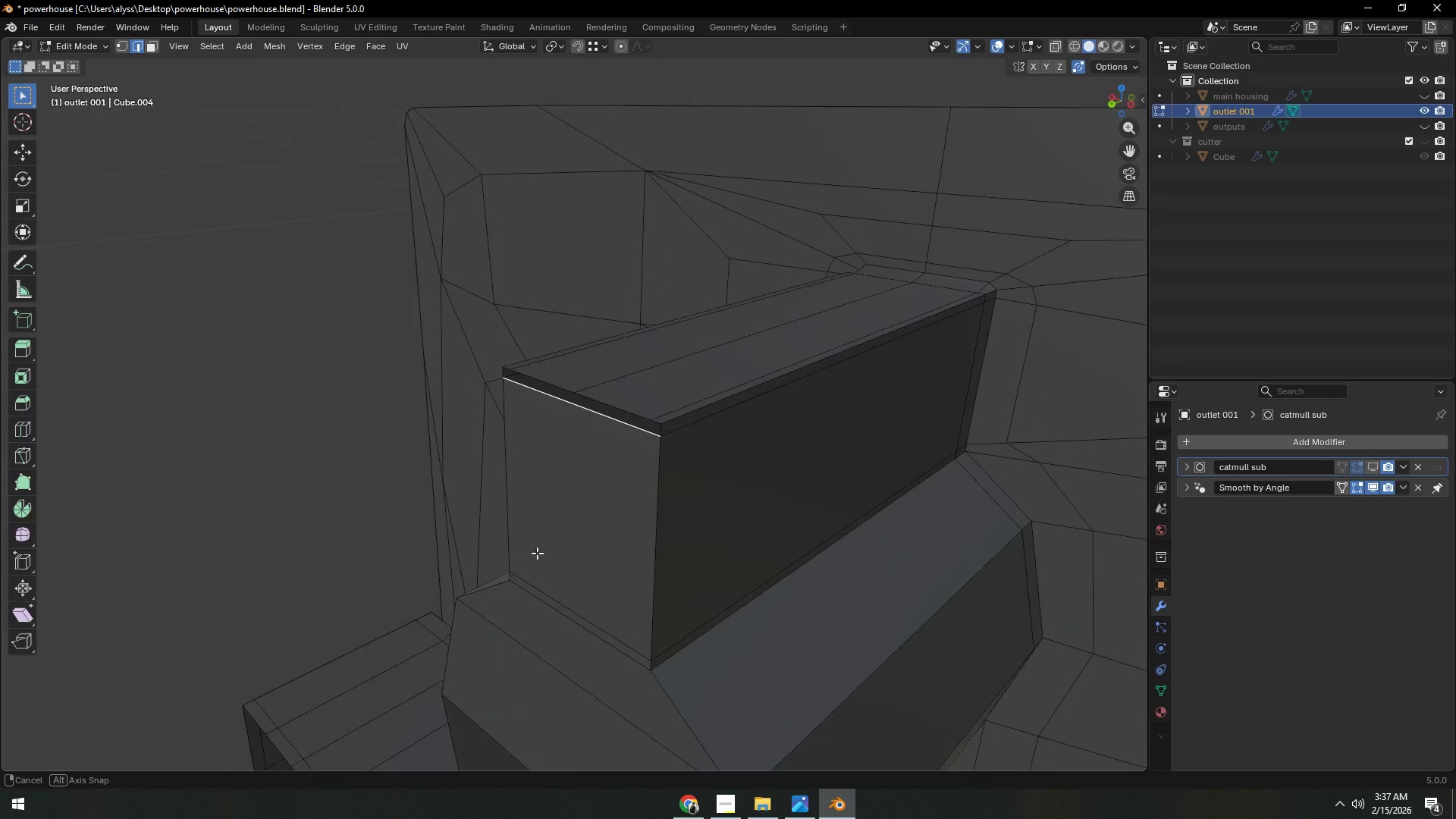 
scroll: coordinate [615, 548], scroll_direction: down, amount: 3.0
 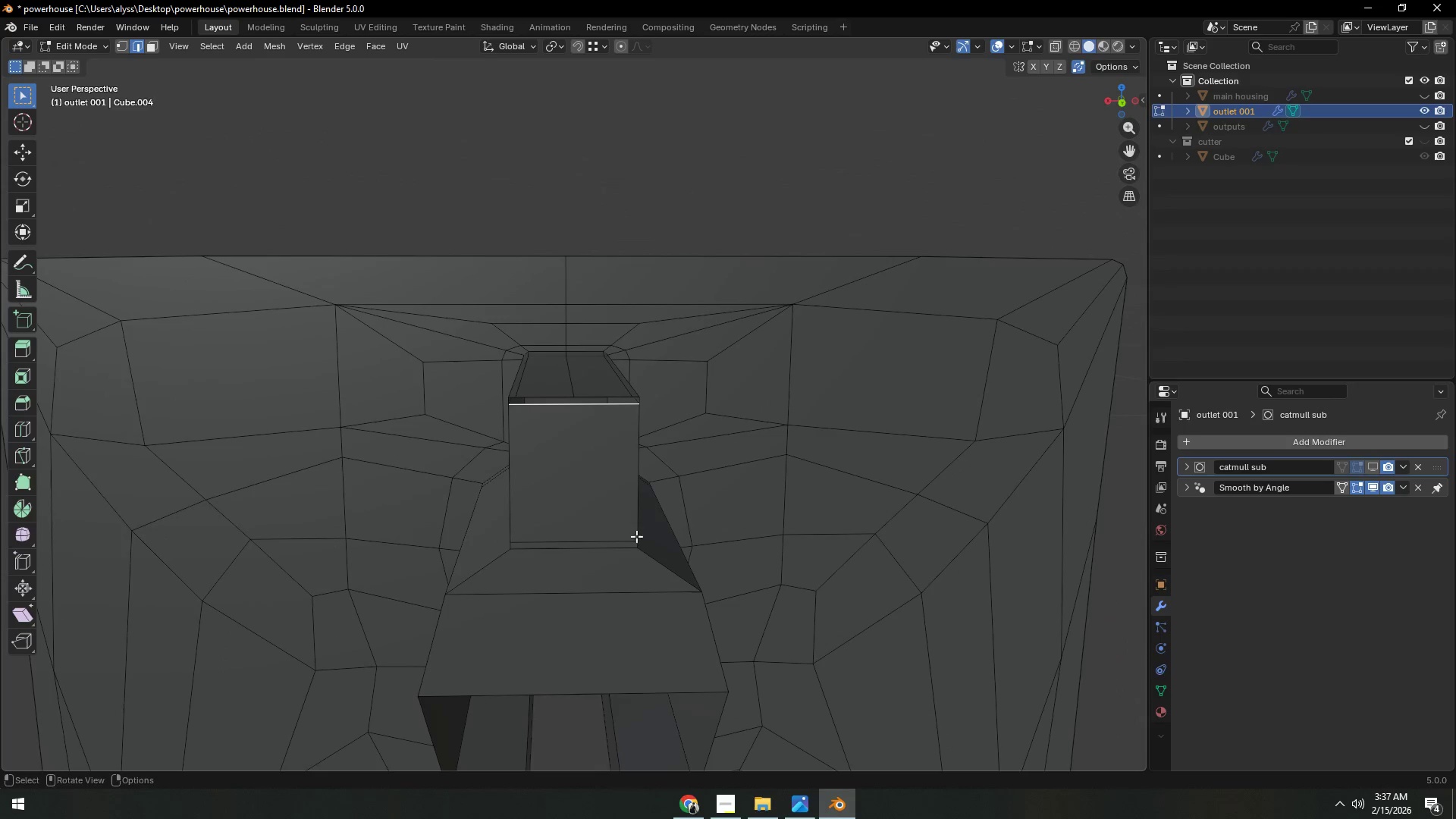 
key(Control+R)
 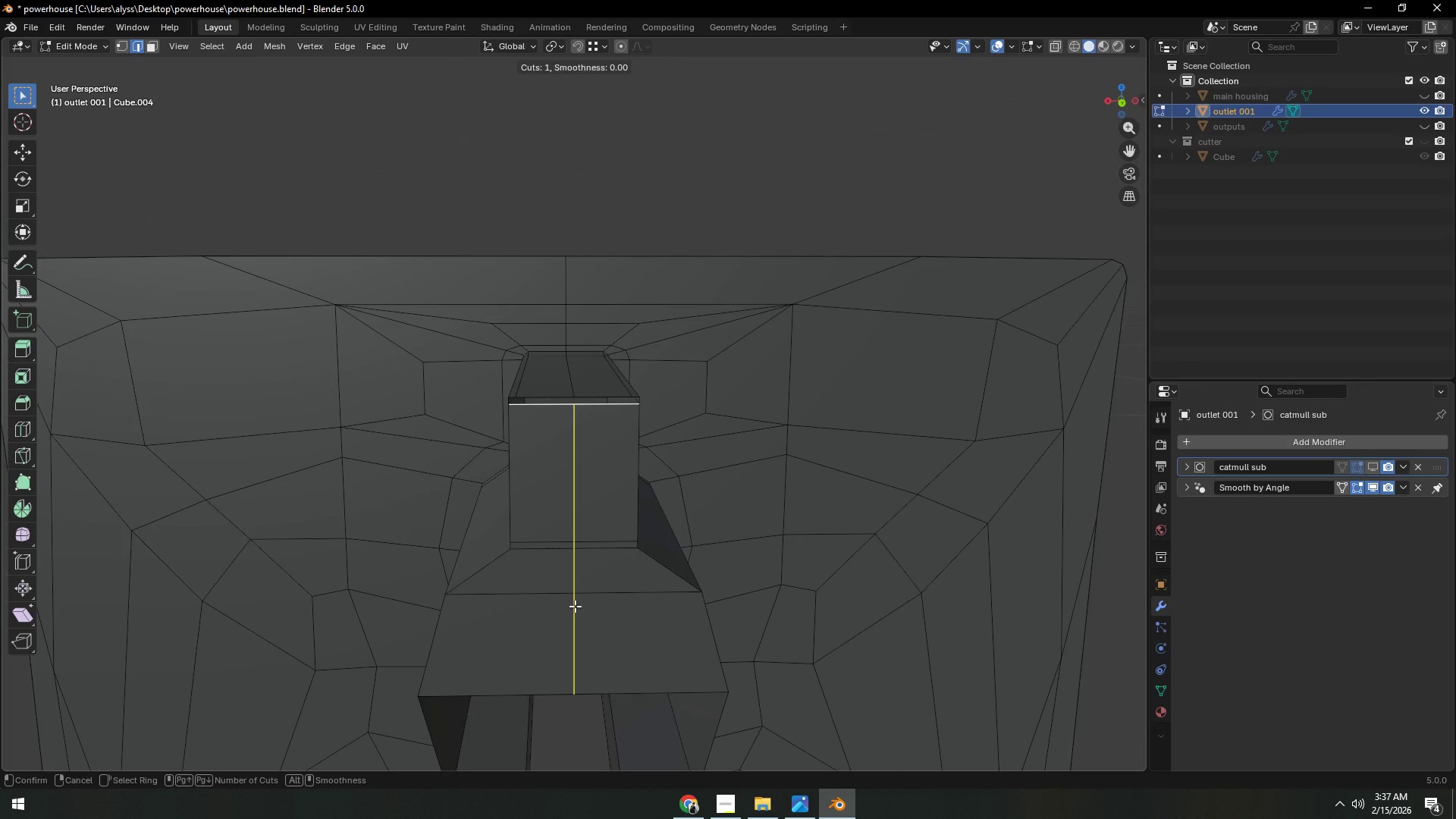 
scroll: coordinate [575, 606], scroll_direction: up, amount: 2.0
 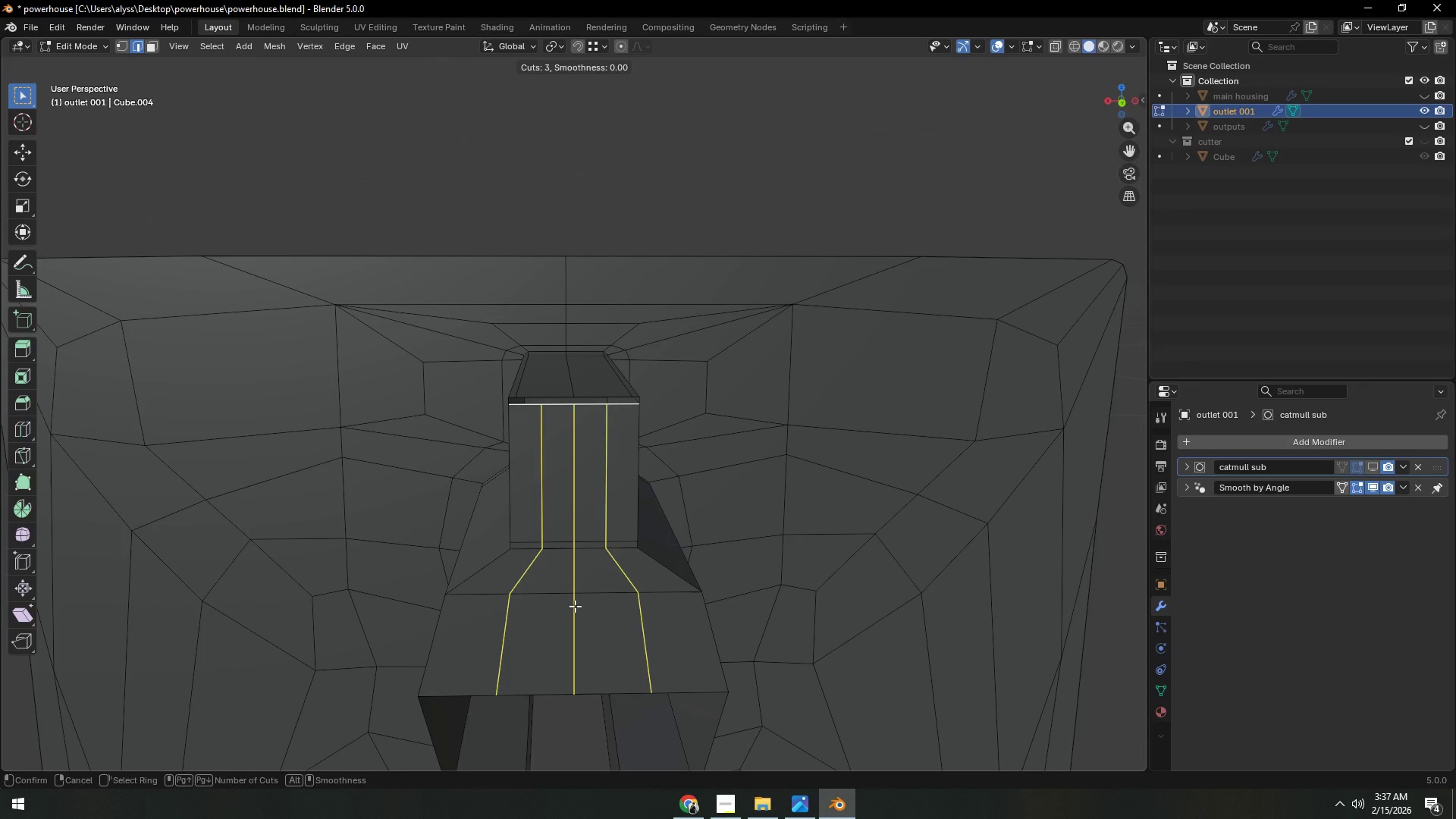 
left_click([575, 606])
 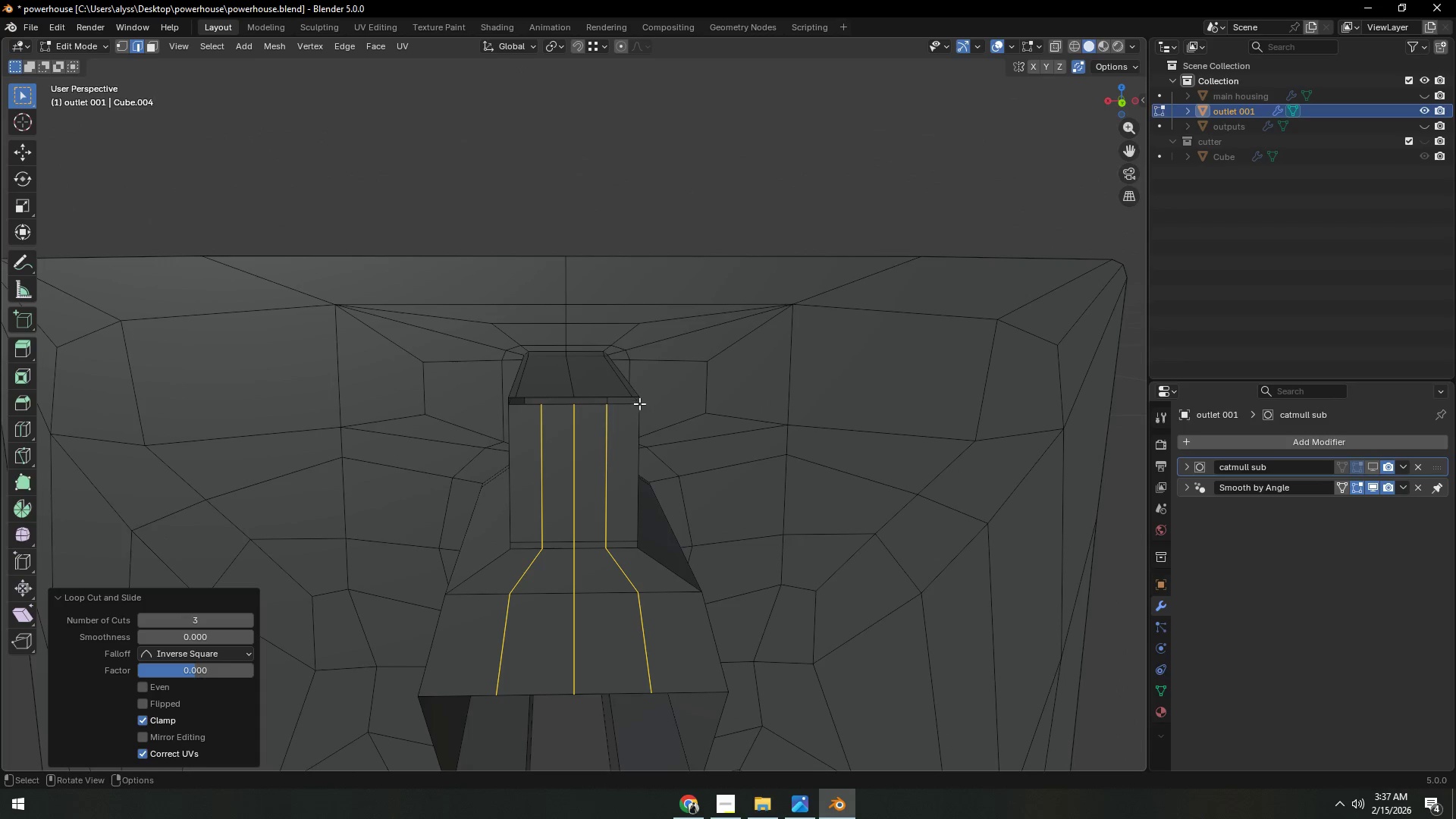 
right_click([575, 606])
 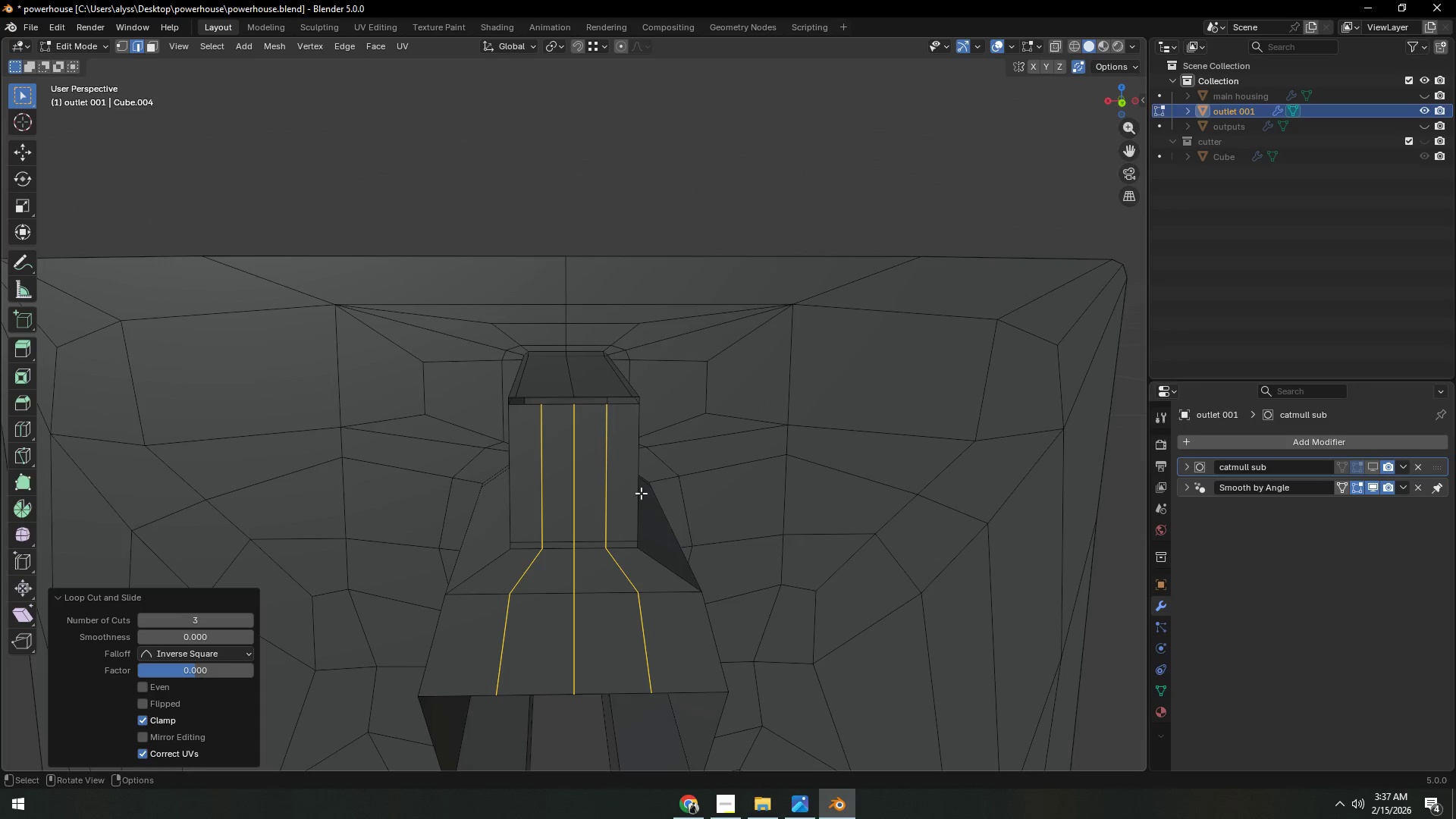 
left_click([638, 400])
 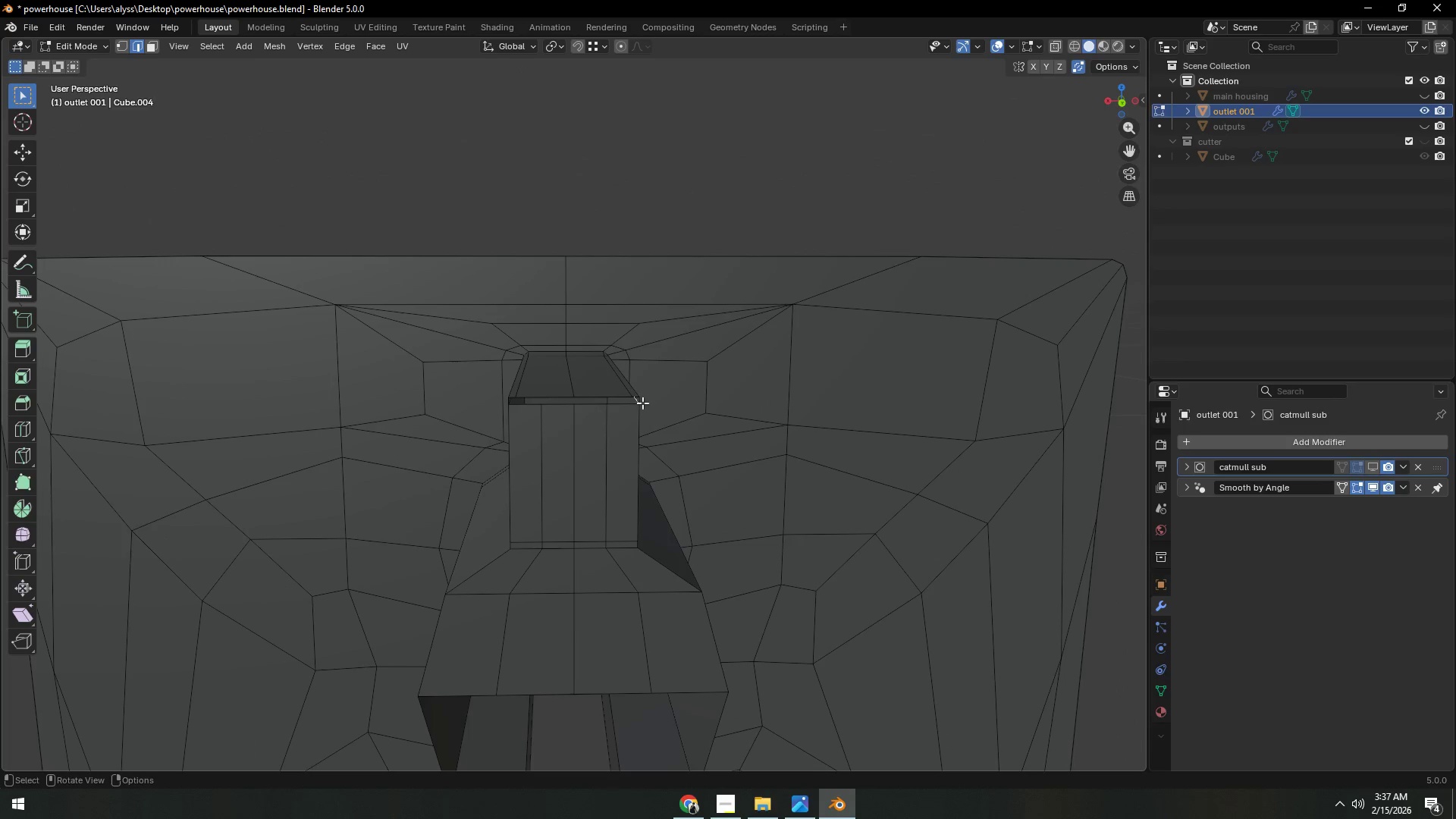 
left_click([640, 400])
 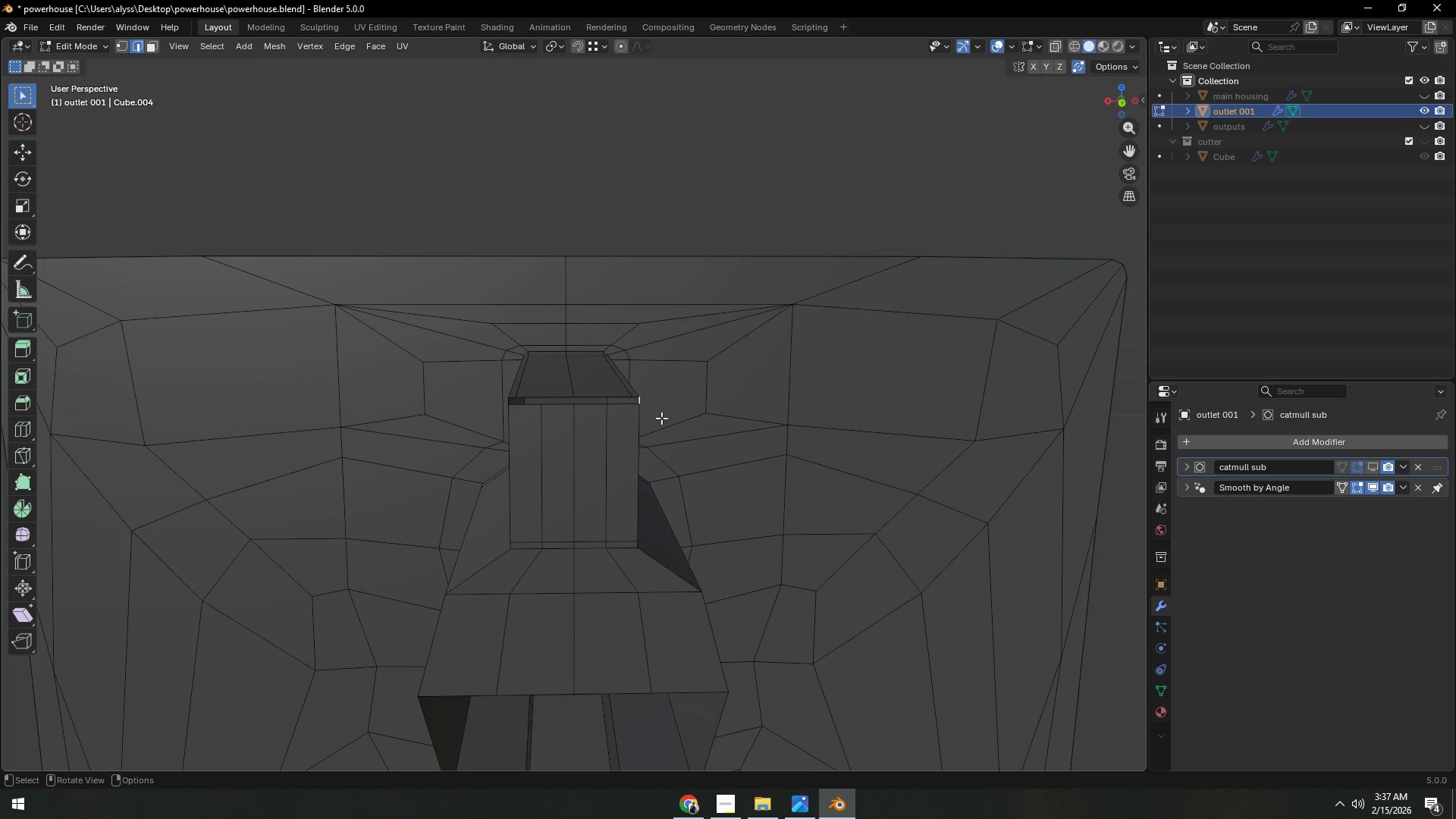 
type(ffff)
 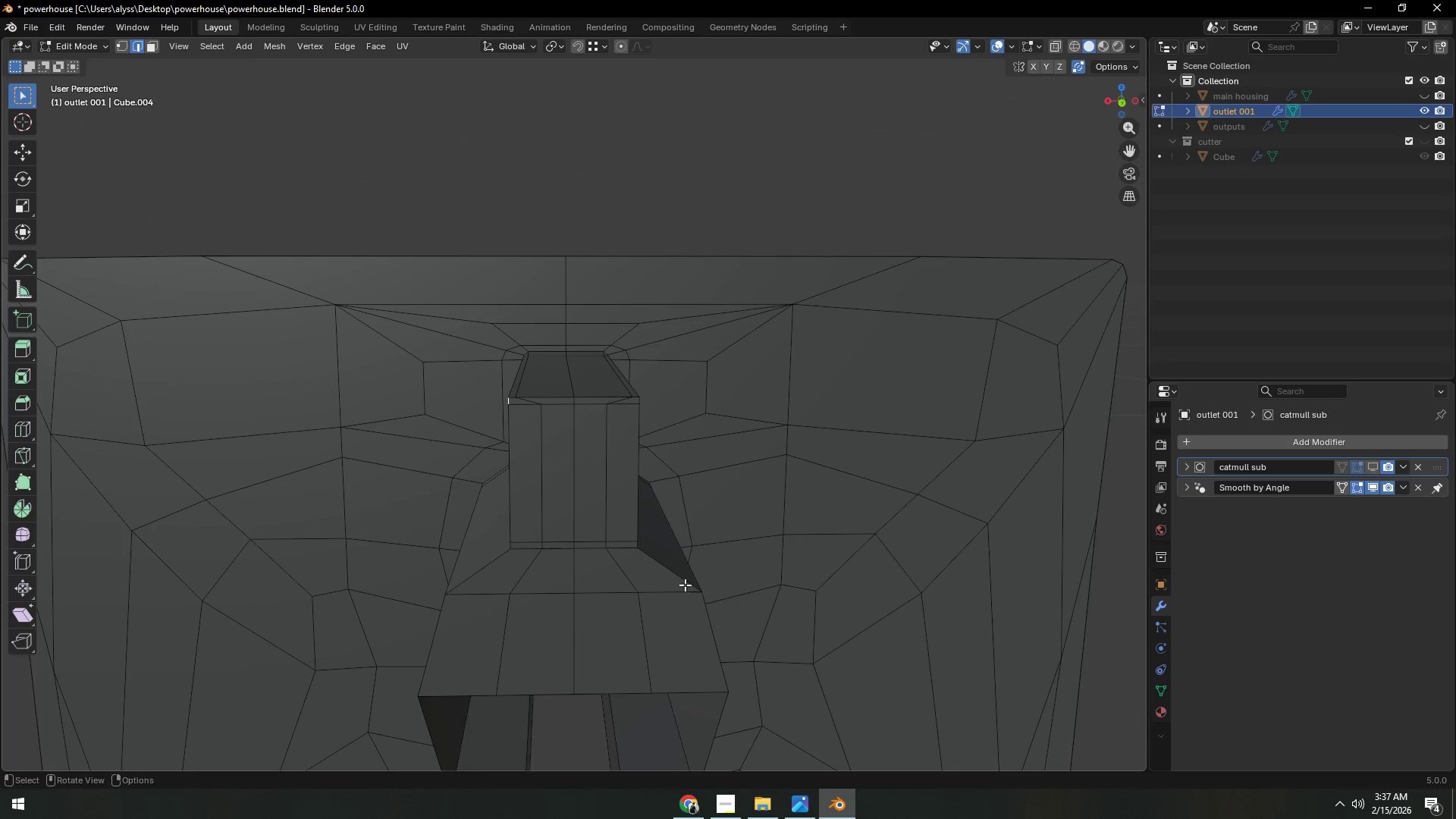 
hold_key(key=ShiftLeft, duration=0.5)
 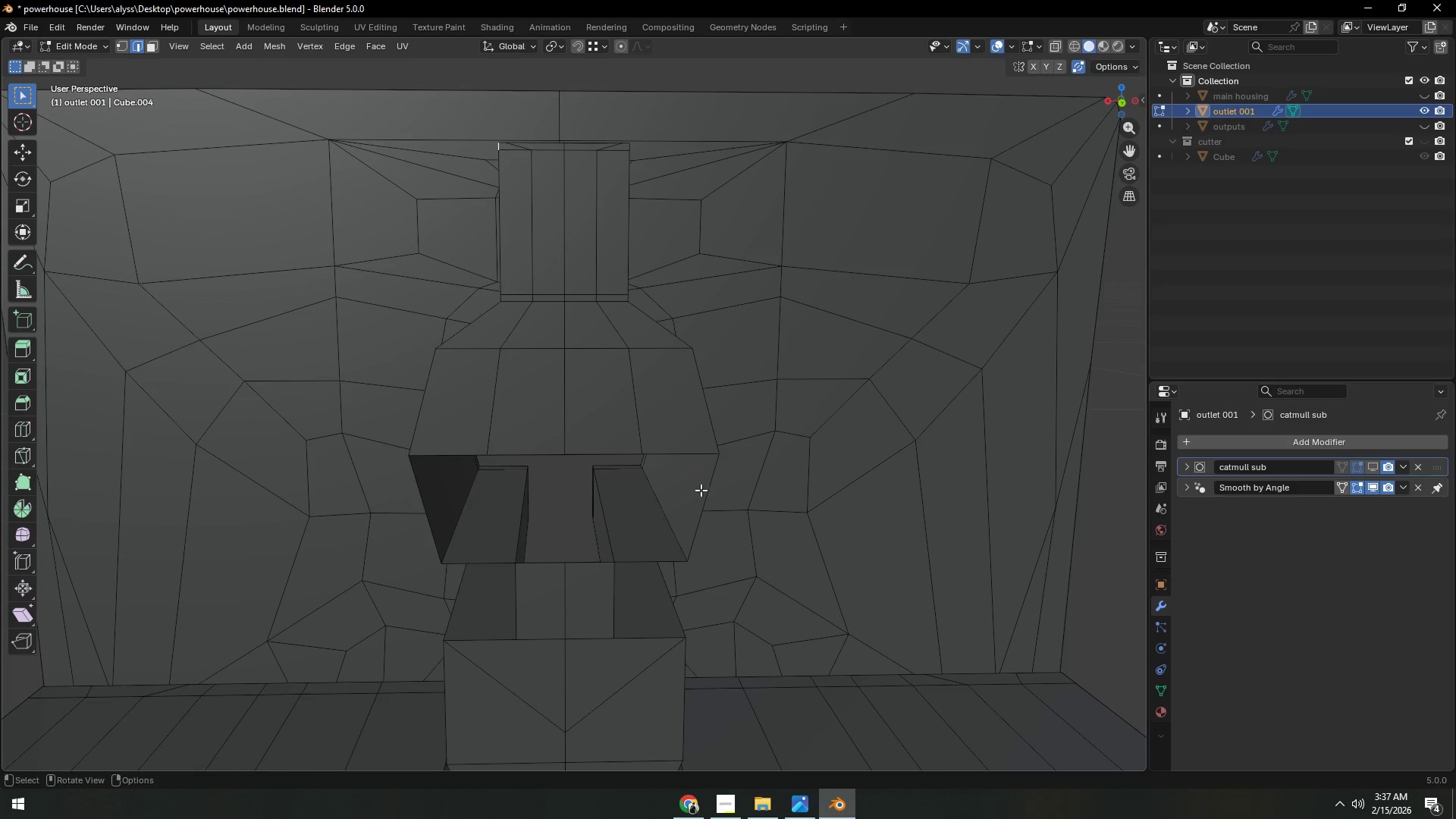 
left_click([703, 492])
 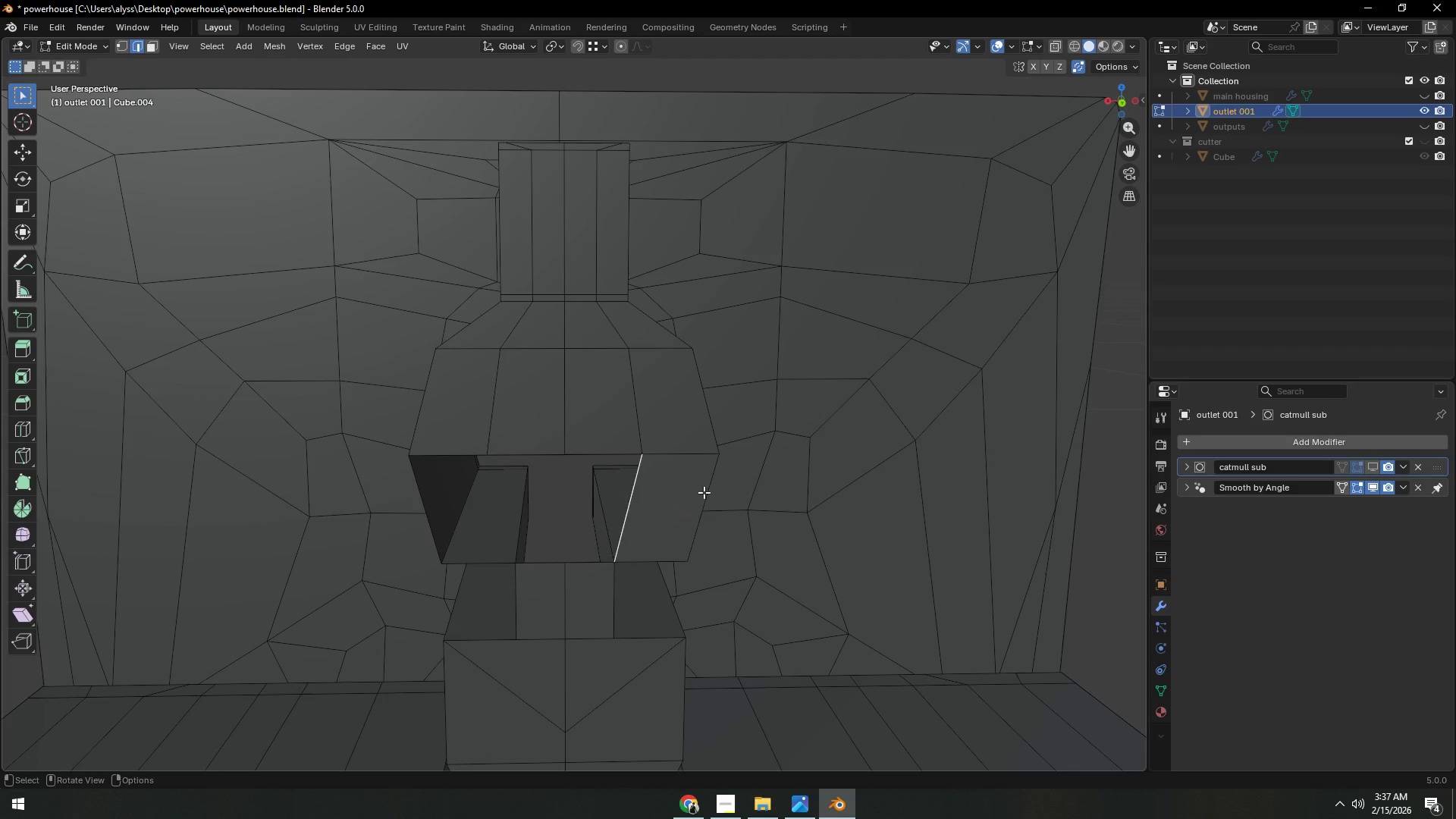 
type(ffff)
 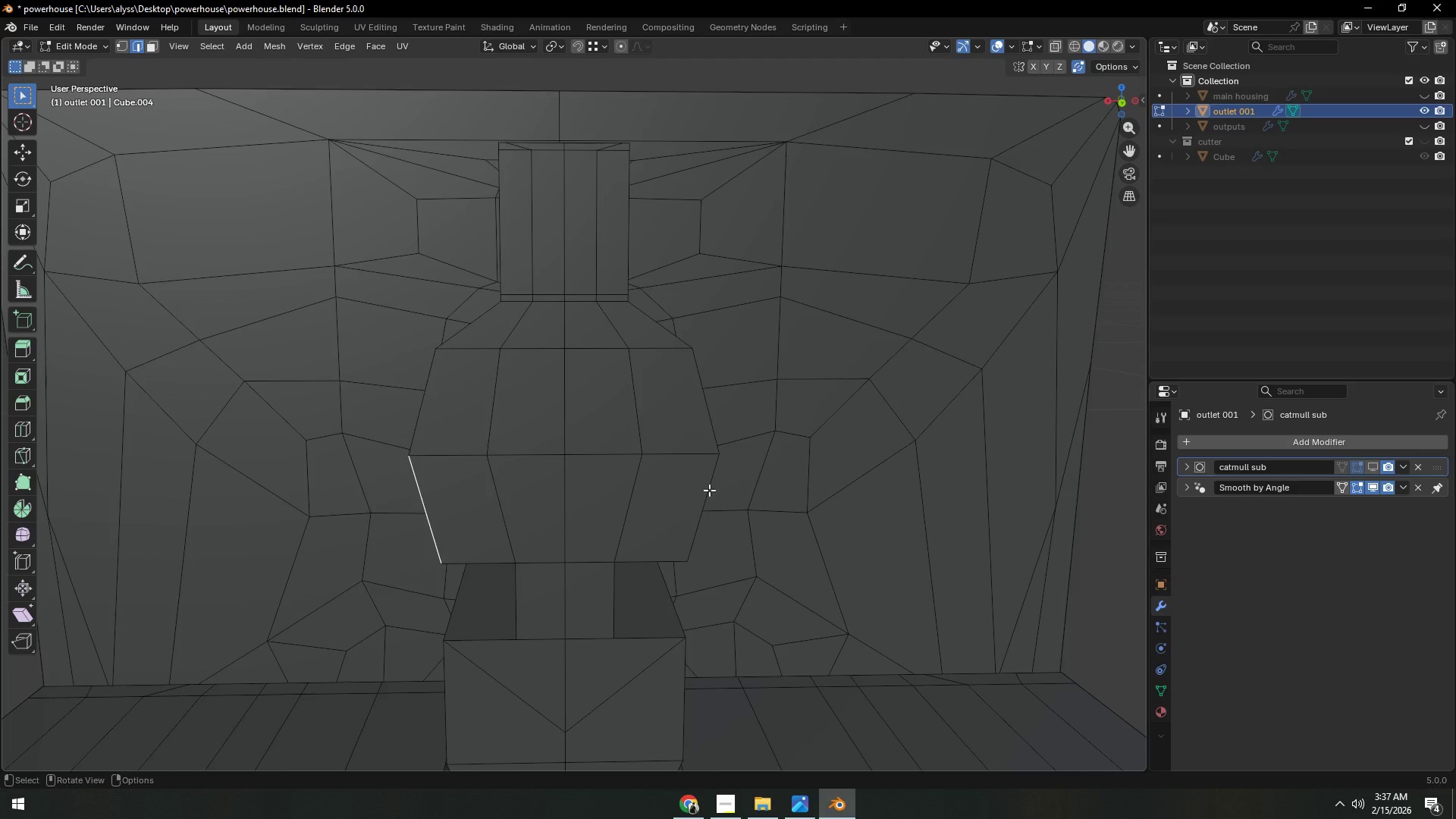 
scroll: coordinate [689, 496], scroll_direction: down, amount: 7.0
 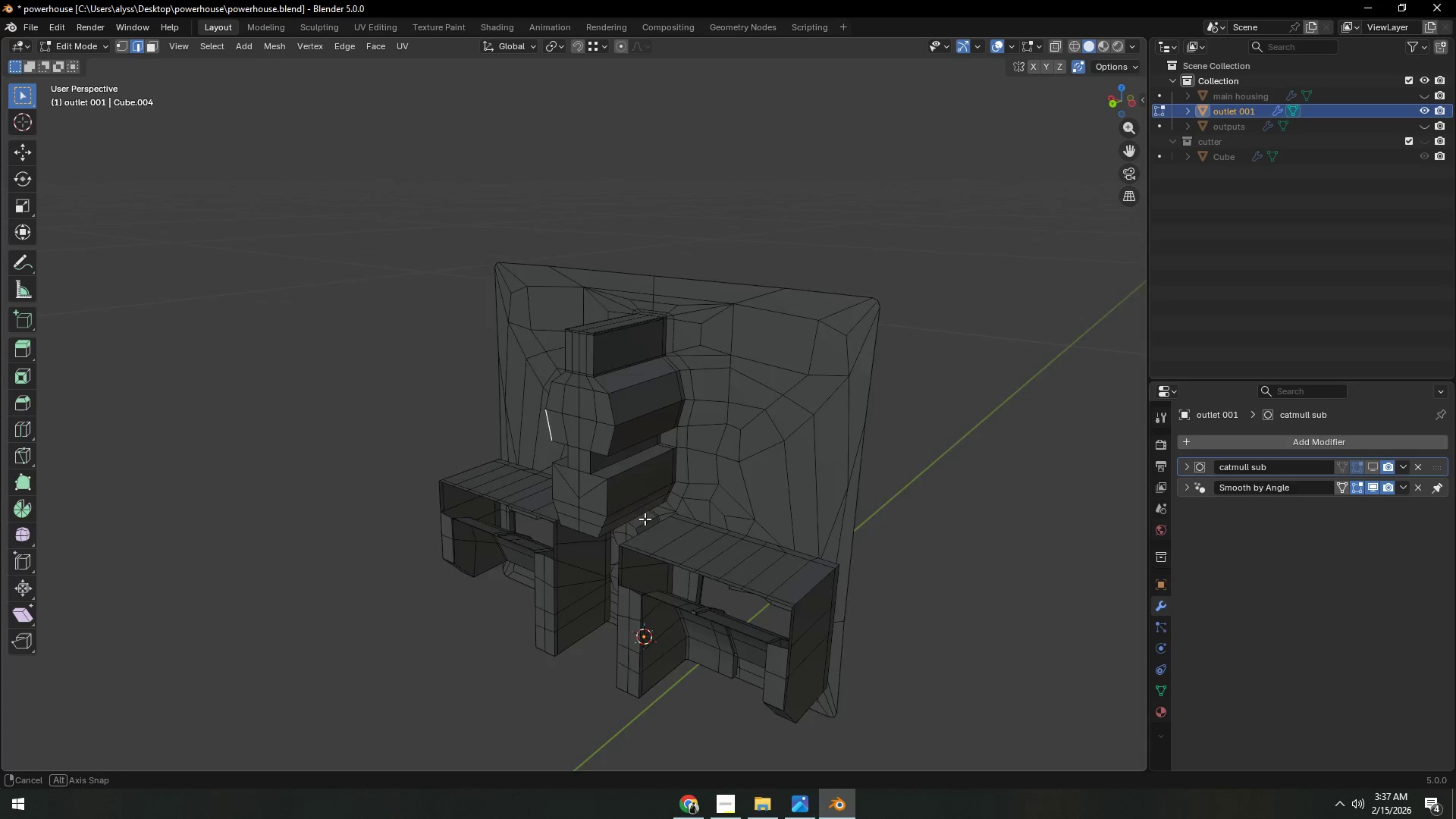 
key(Control+ControlLeft)
 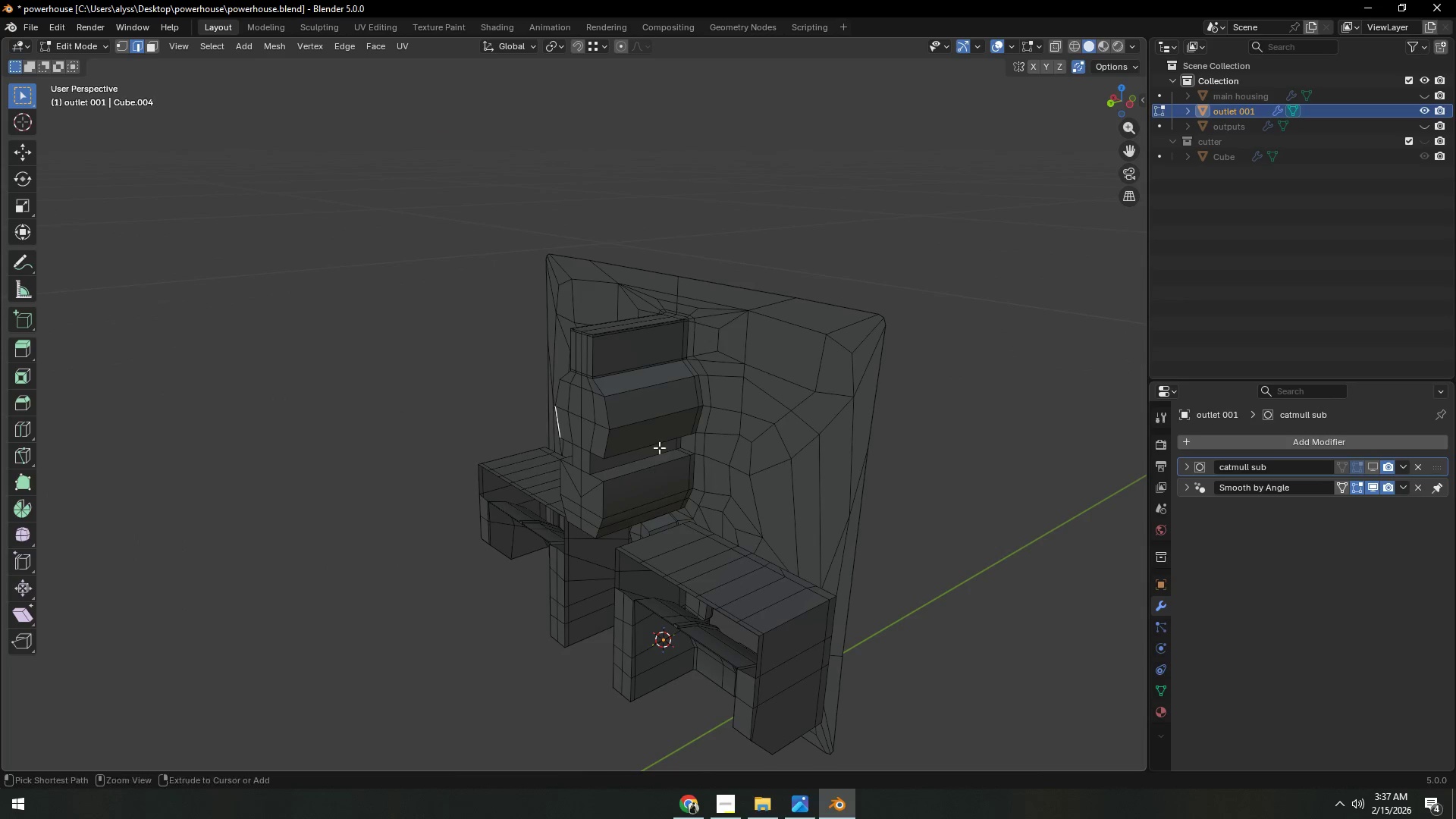 
key(Control+R)
 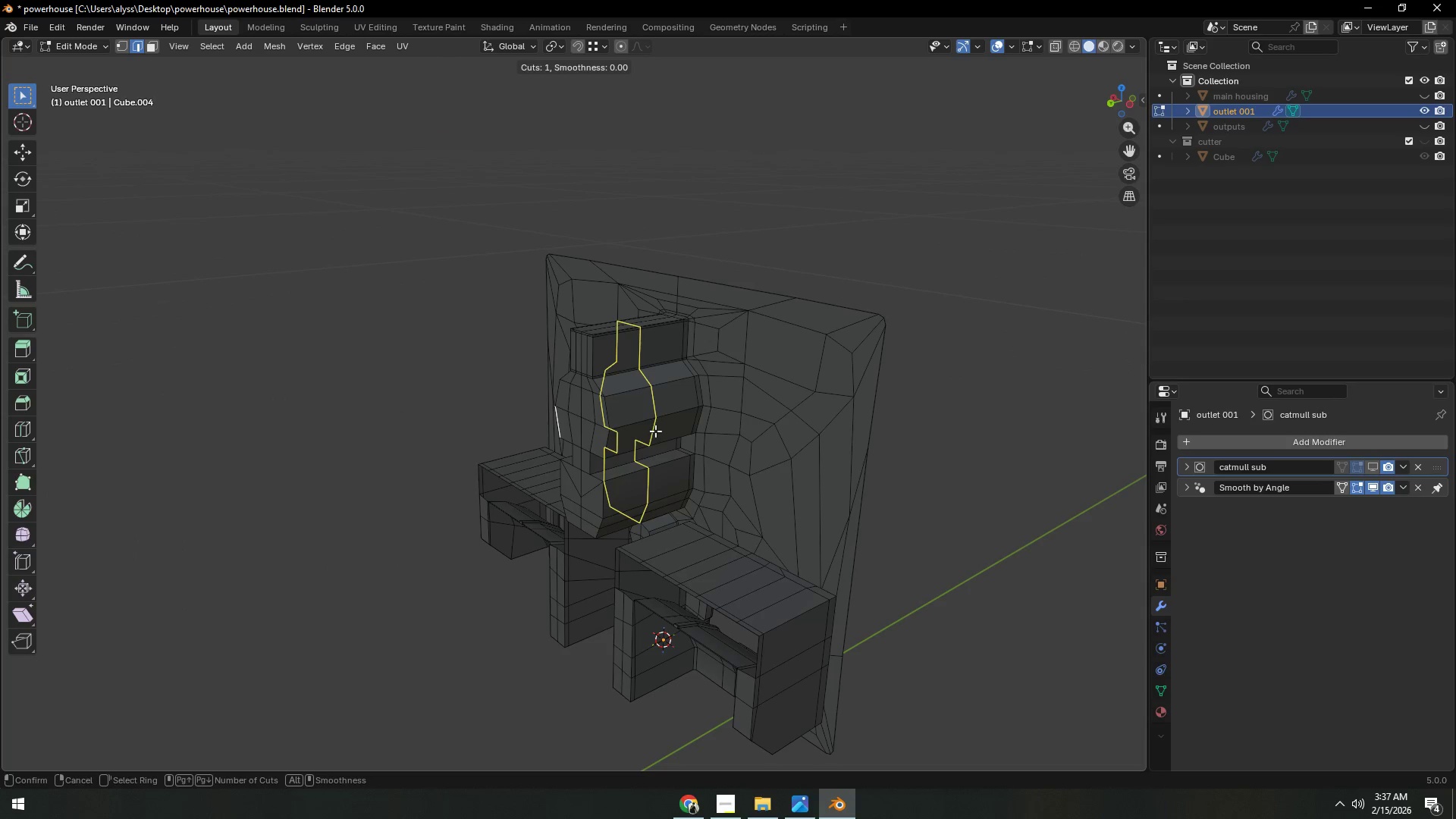 
left_click([655, 431])
 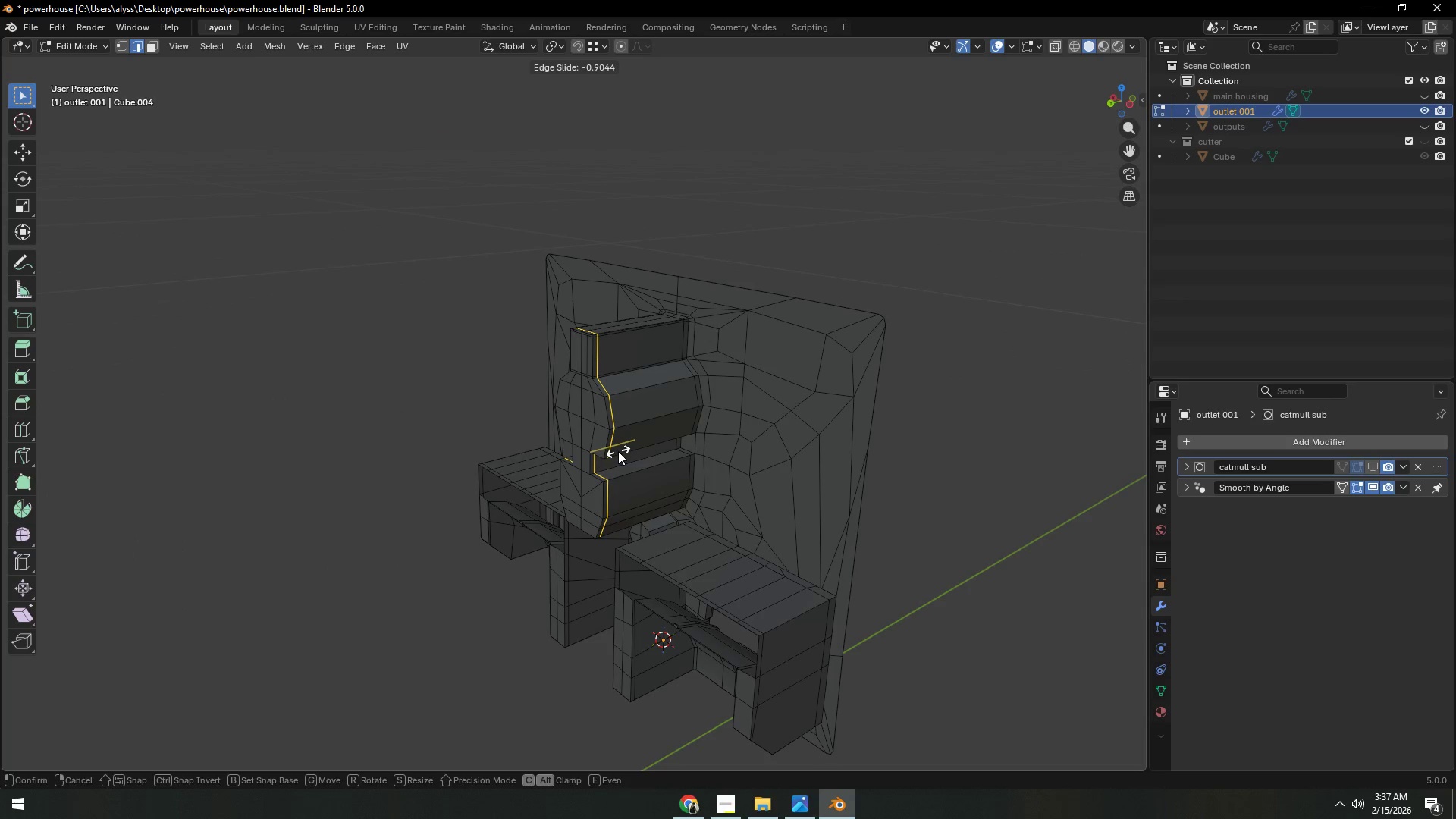 
left_click([618, 451])
 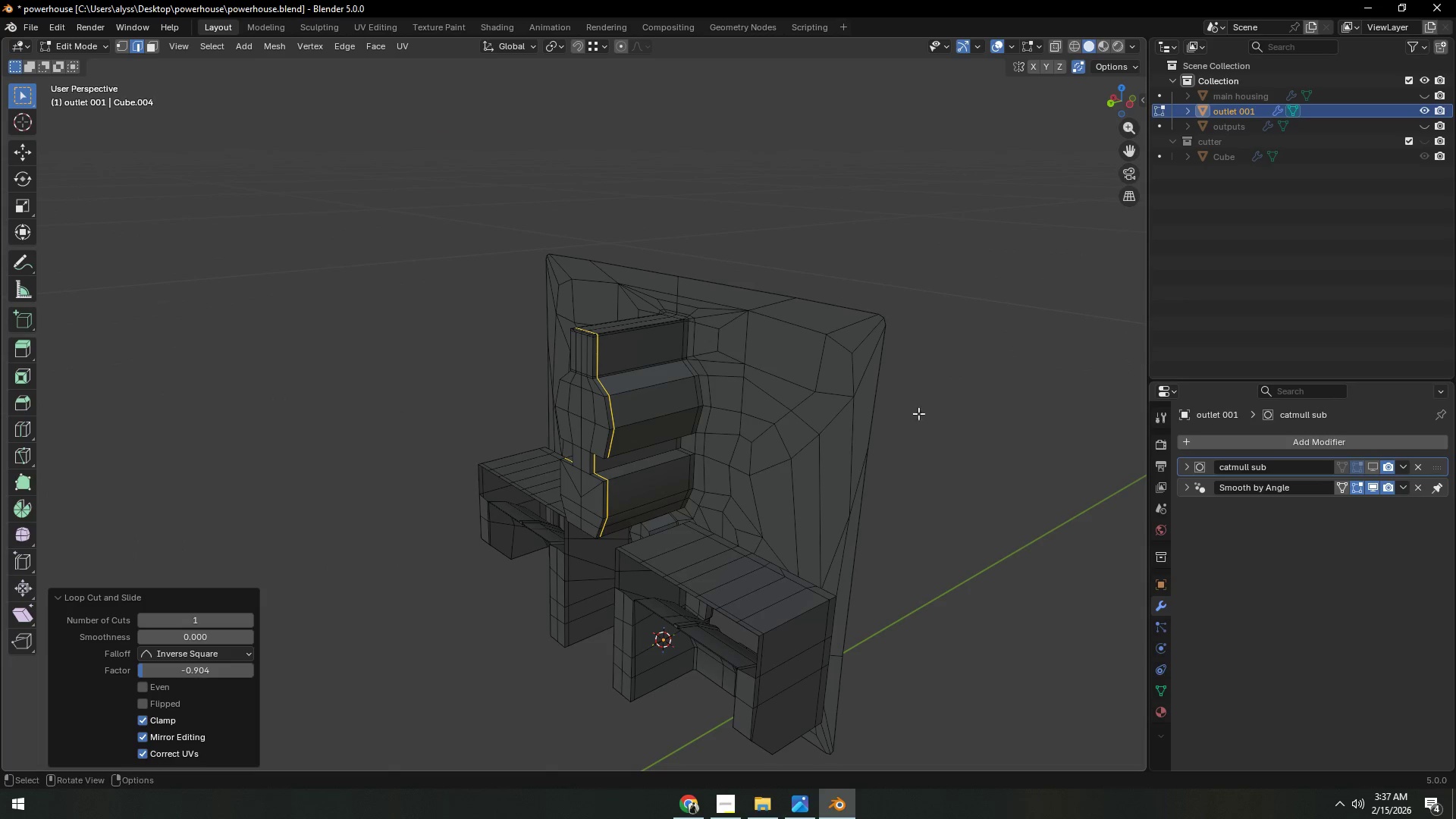 
left_click([949, 415])
 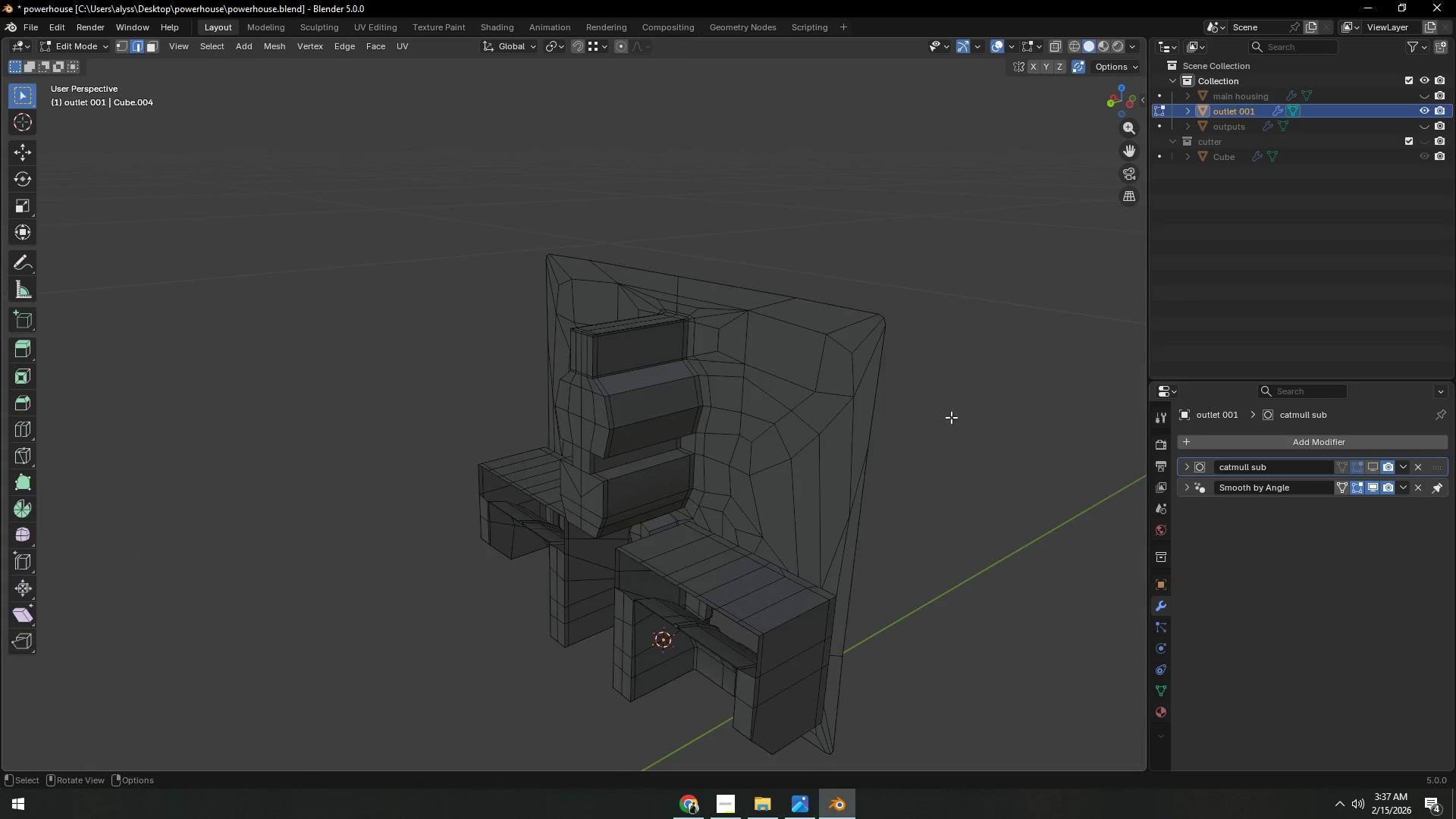 
key(Tab)
 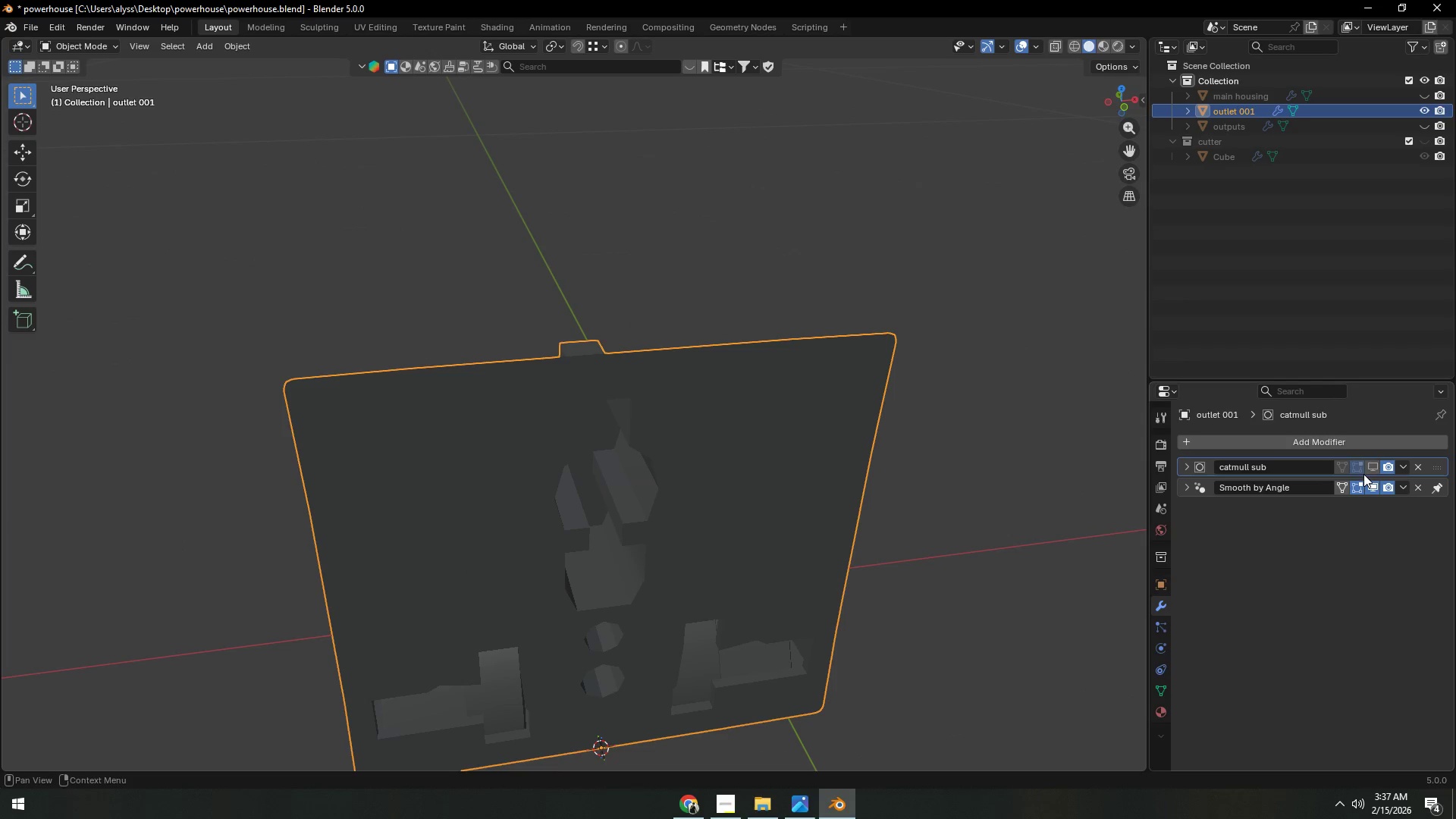 
left_click([1367, 464])
 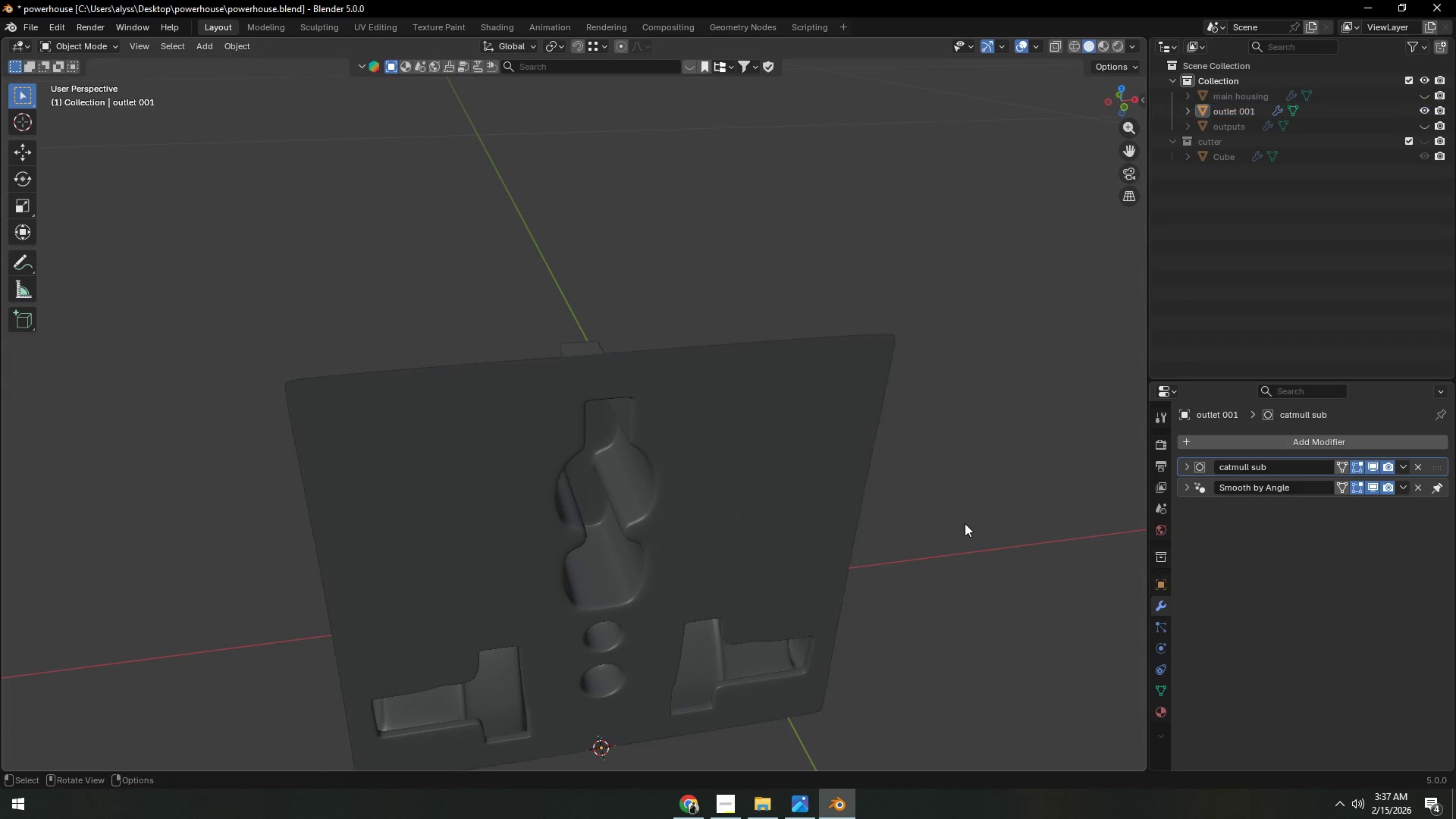 
key(Control+S)
 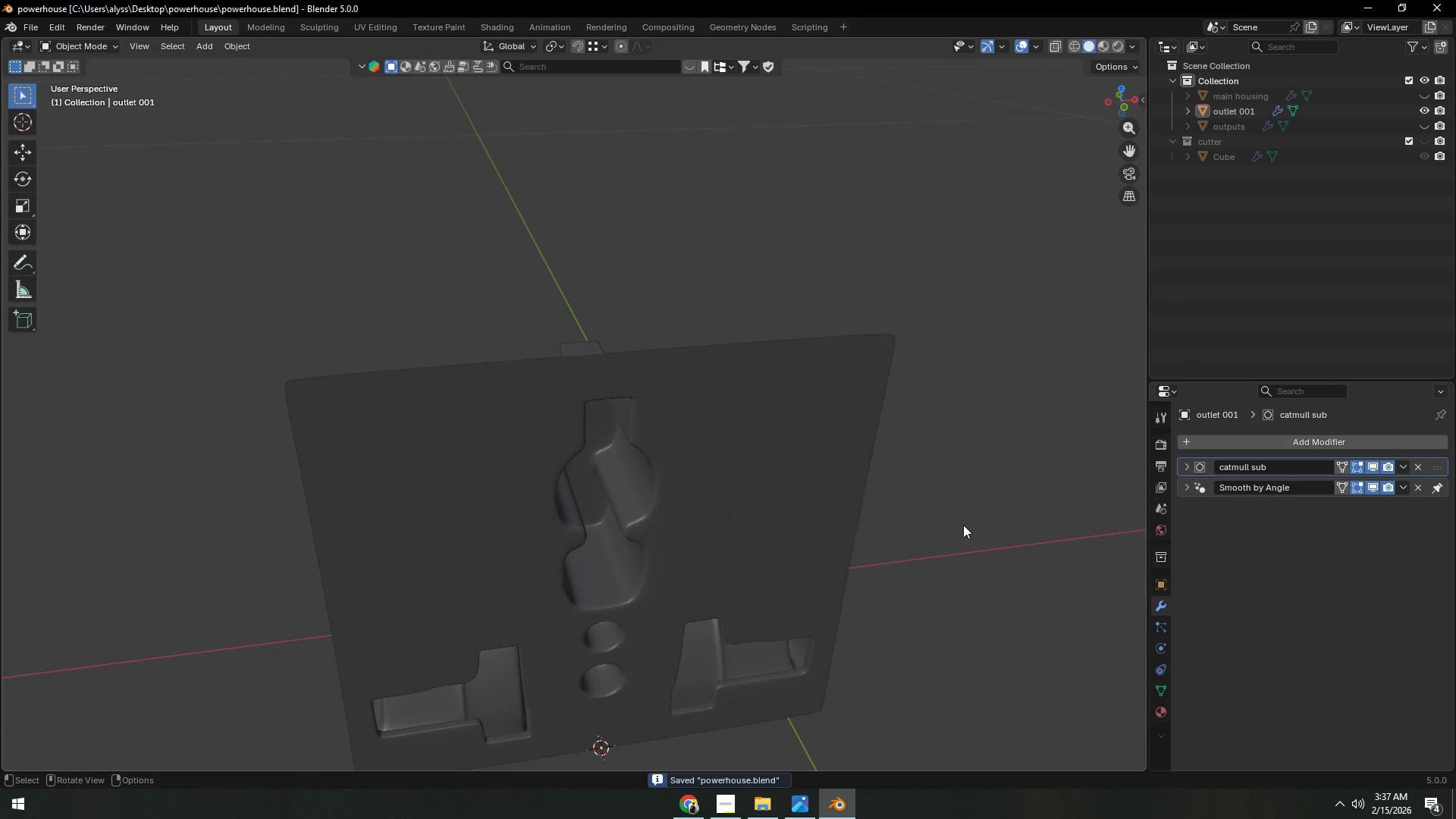 
key(Alt+AltLeft)
 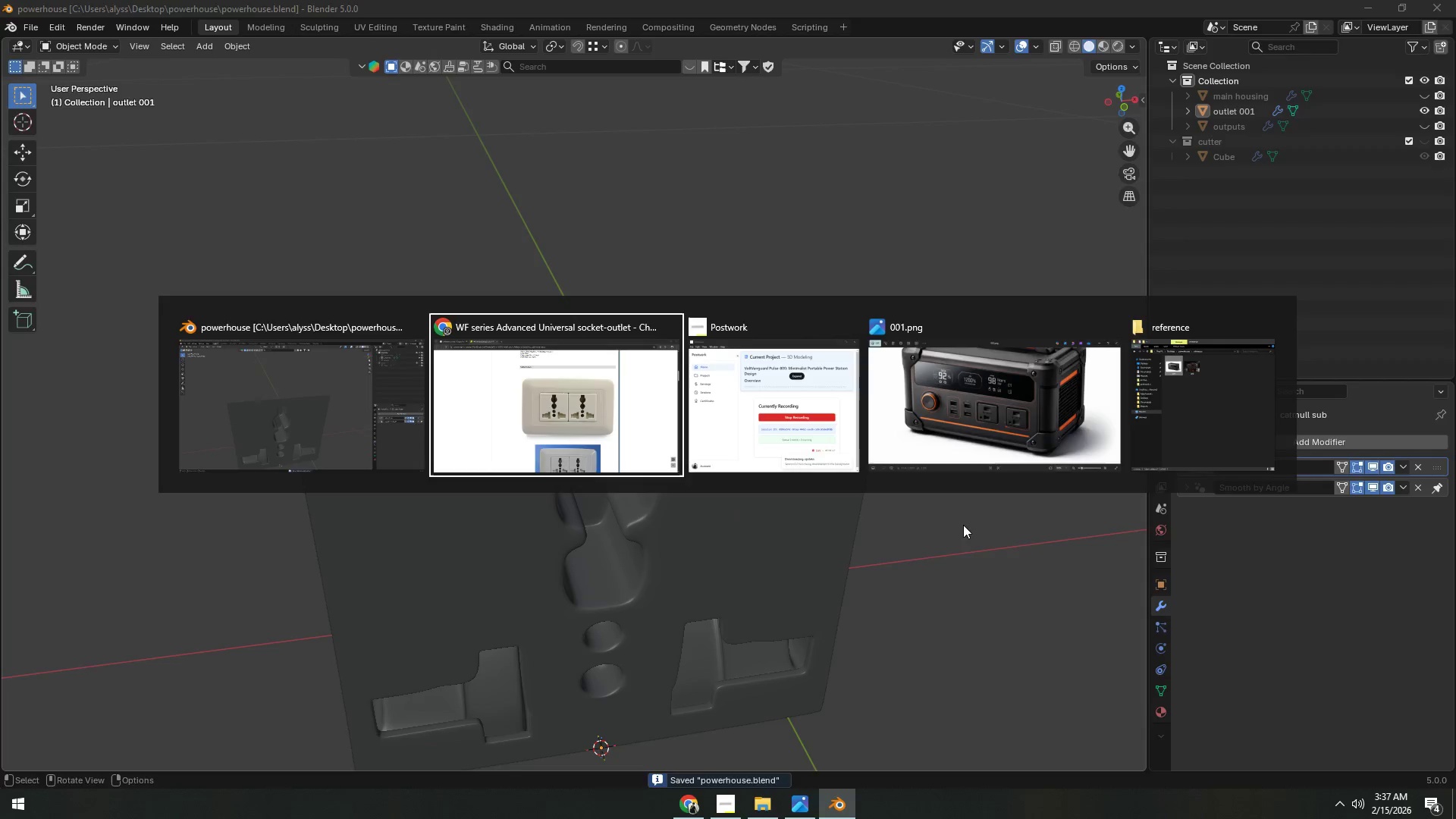 
key(Alt+Tab)
 